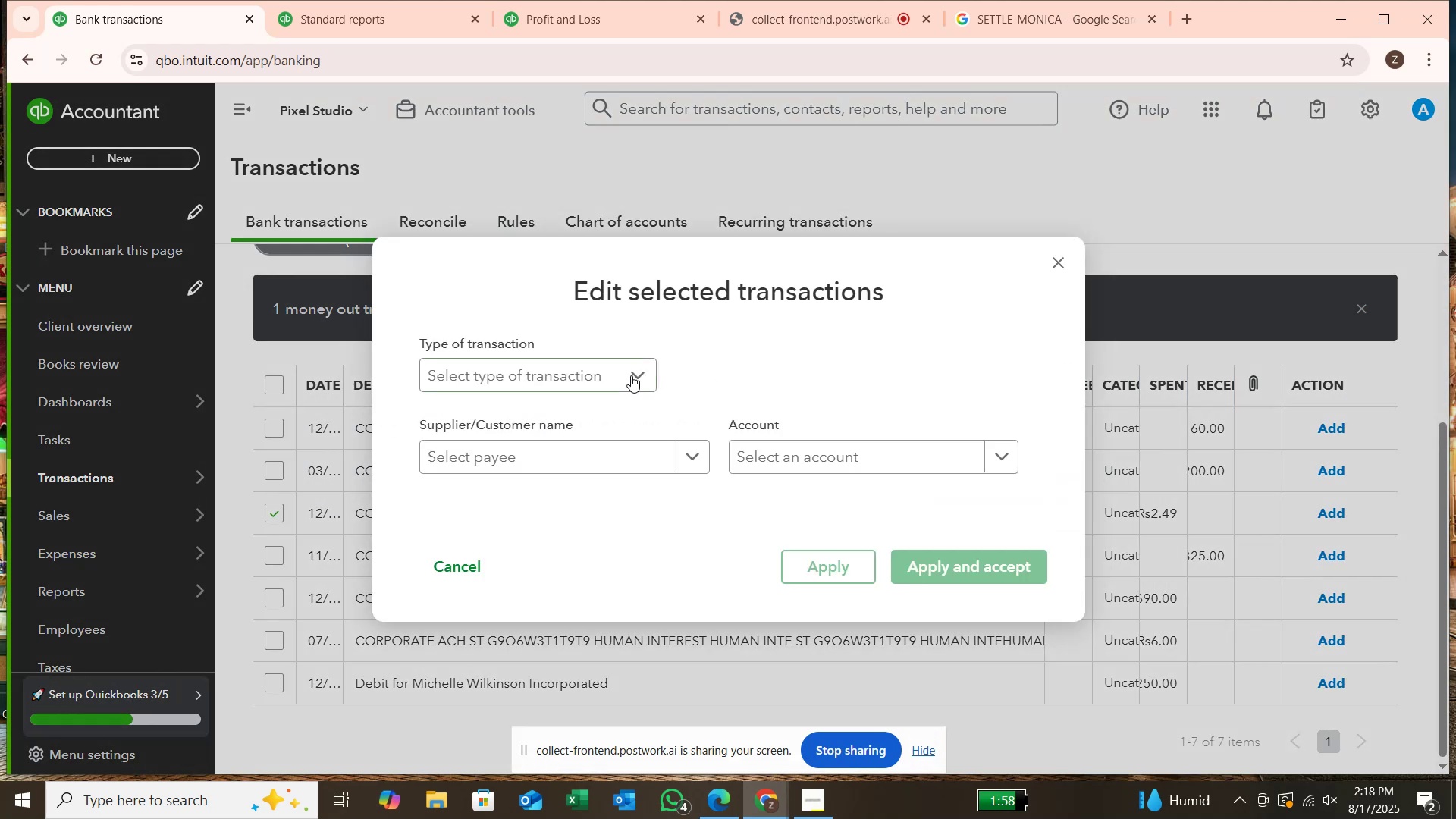 
left_click([631, 375])
 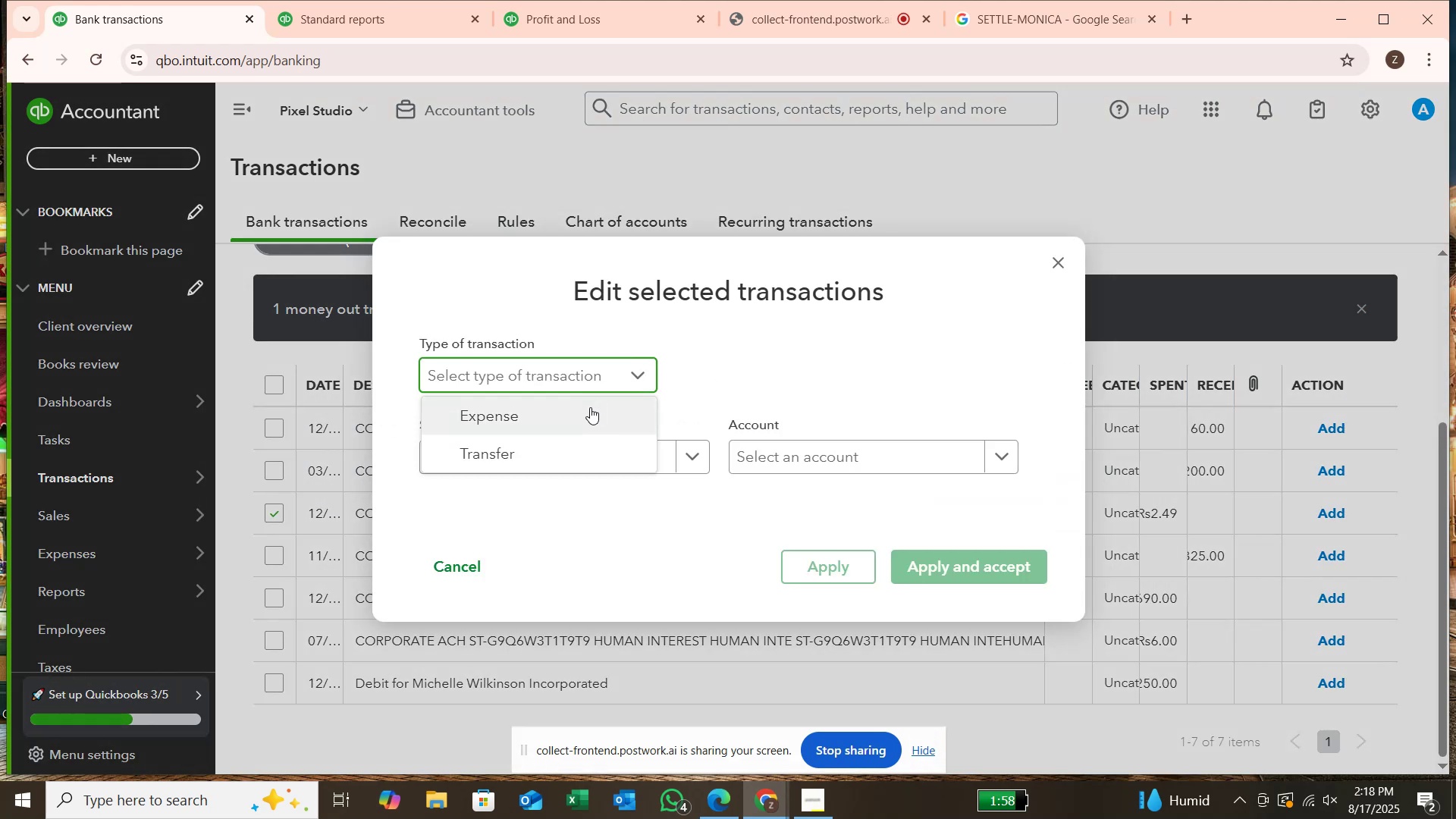 
left_click([590, 407])
 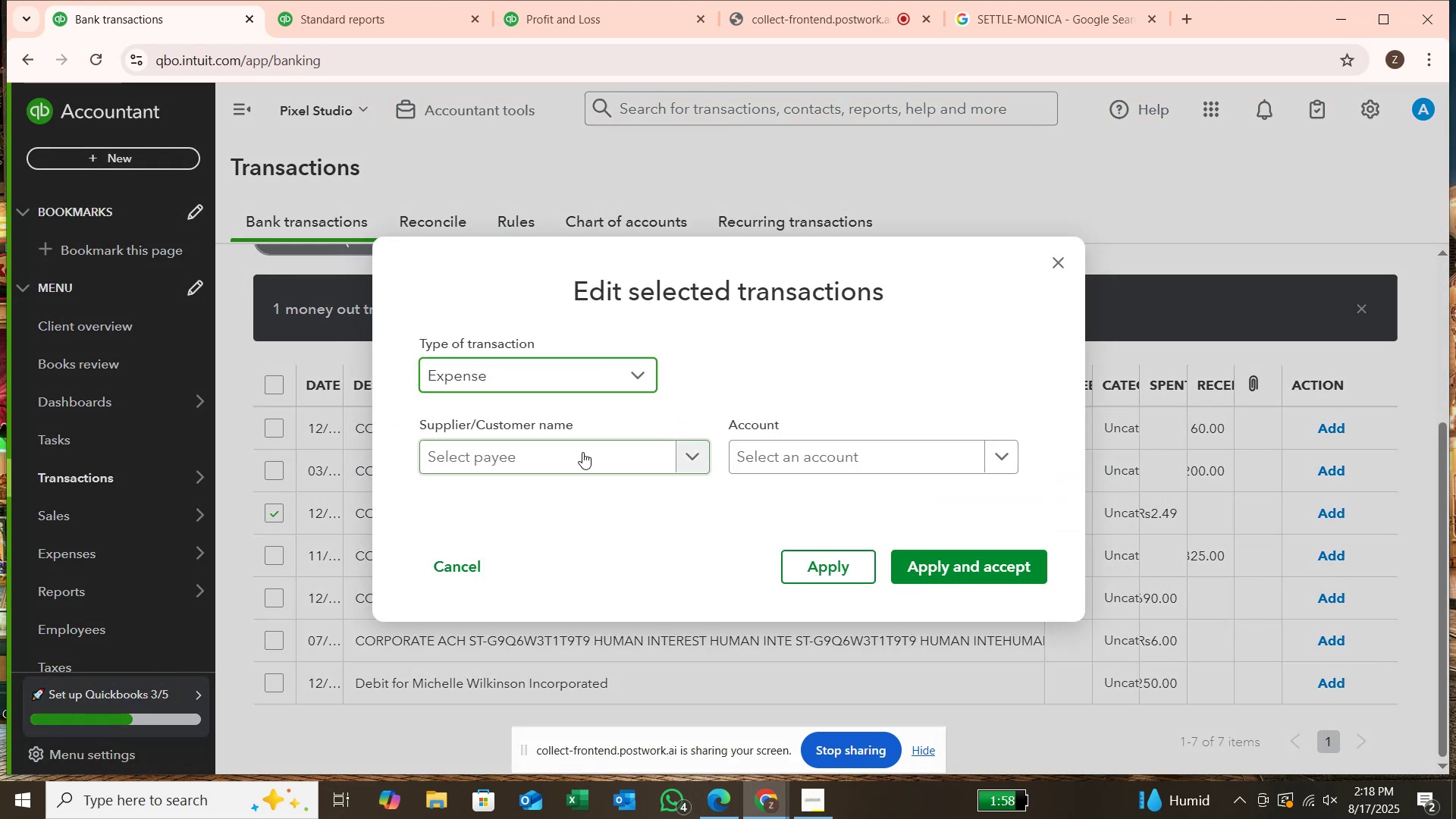 
left_click([582, 452])
 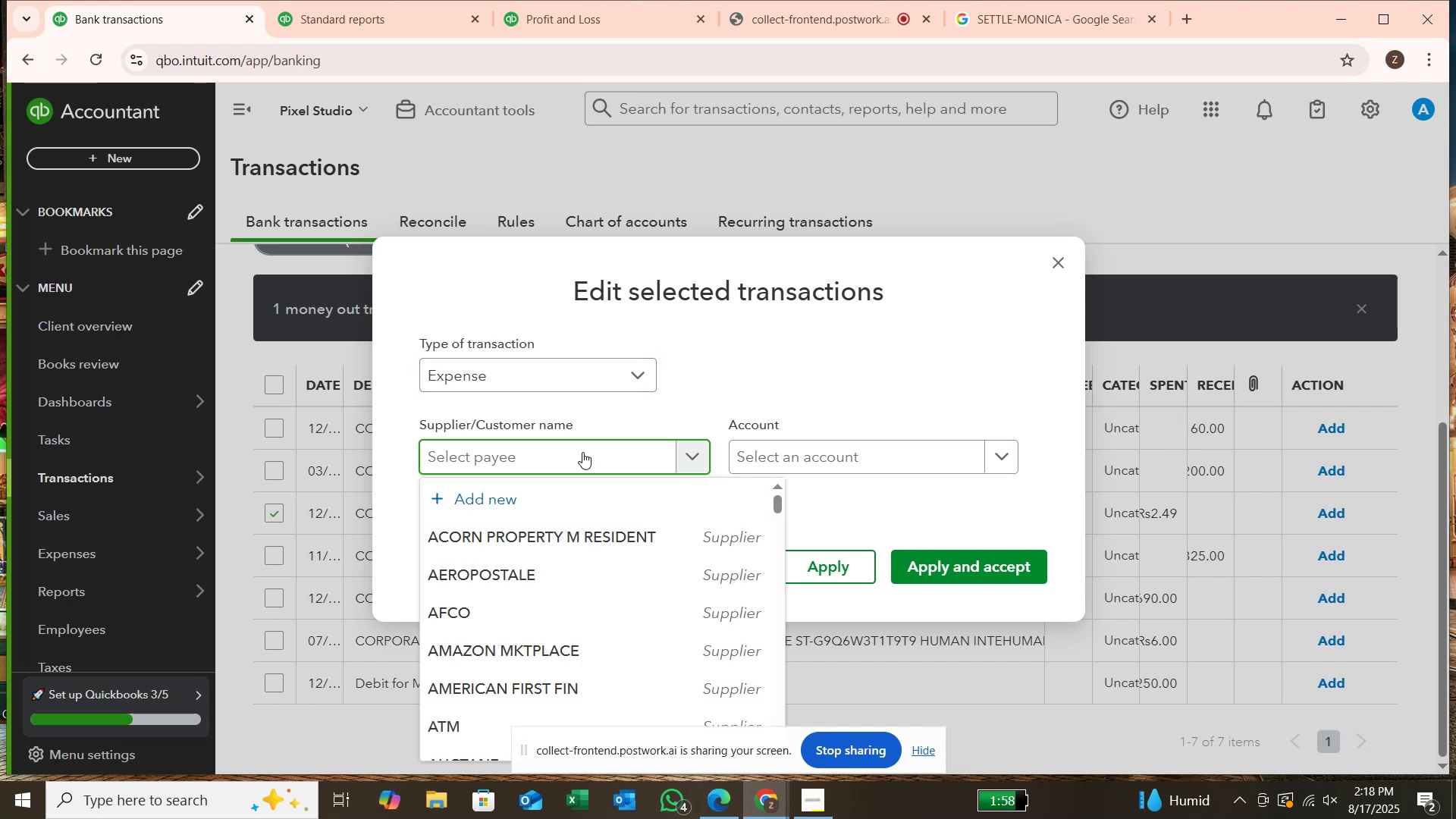 
type(app)
 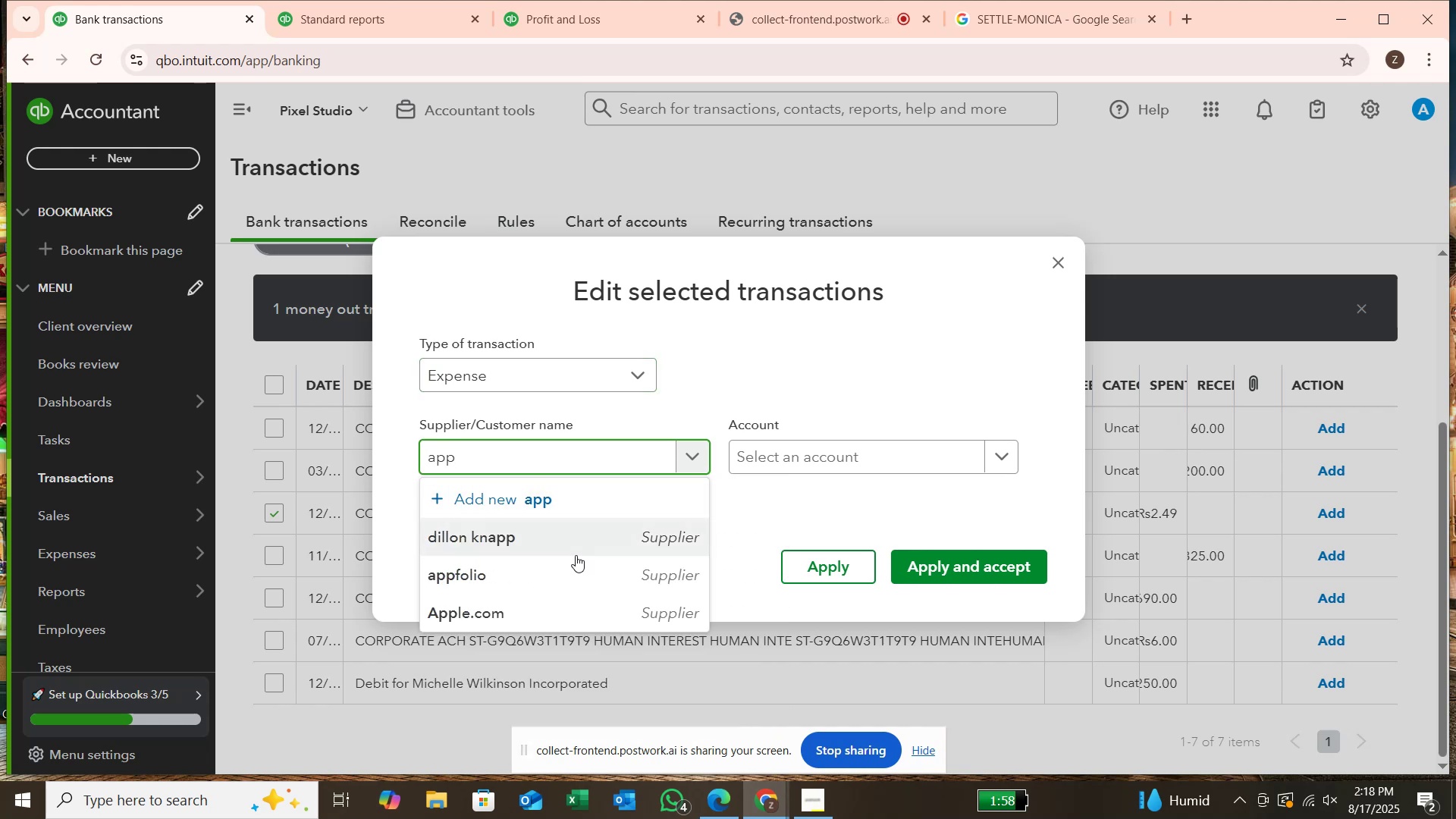 
left_click([568, 573])
 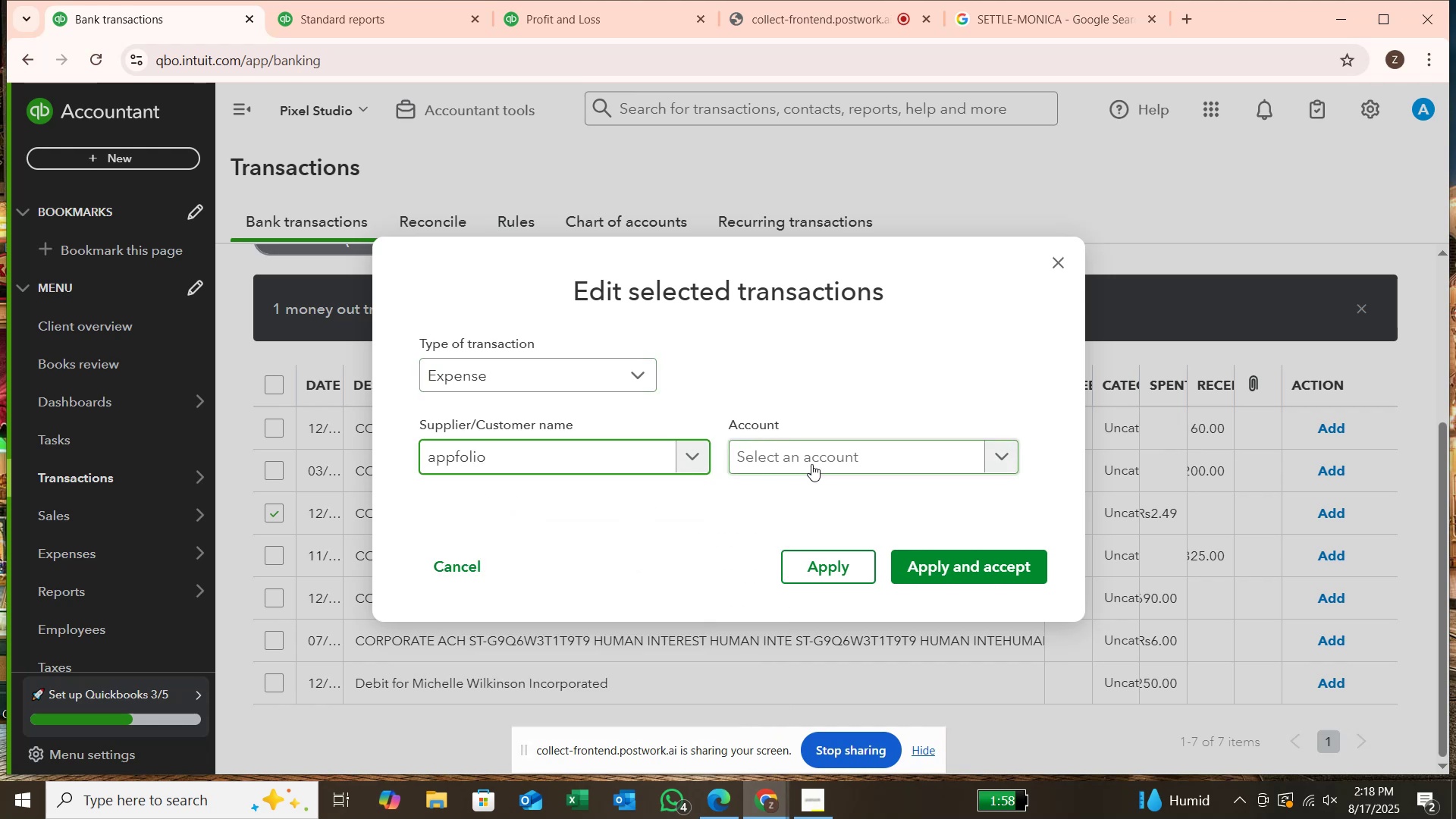 
left_click([811, 464])
 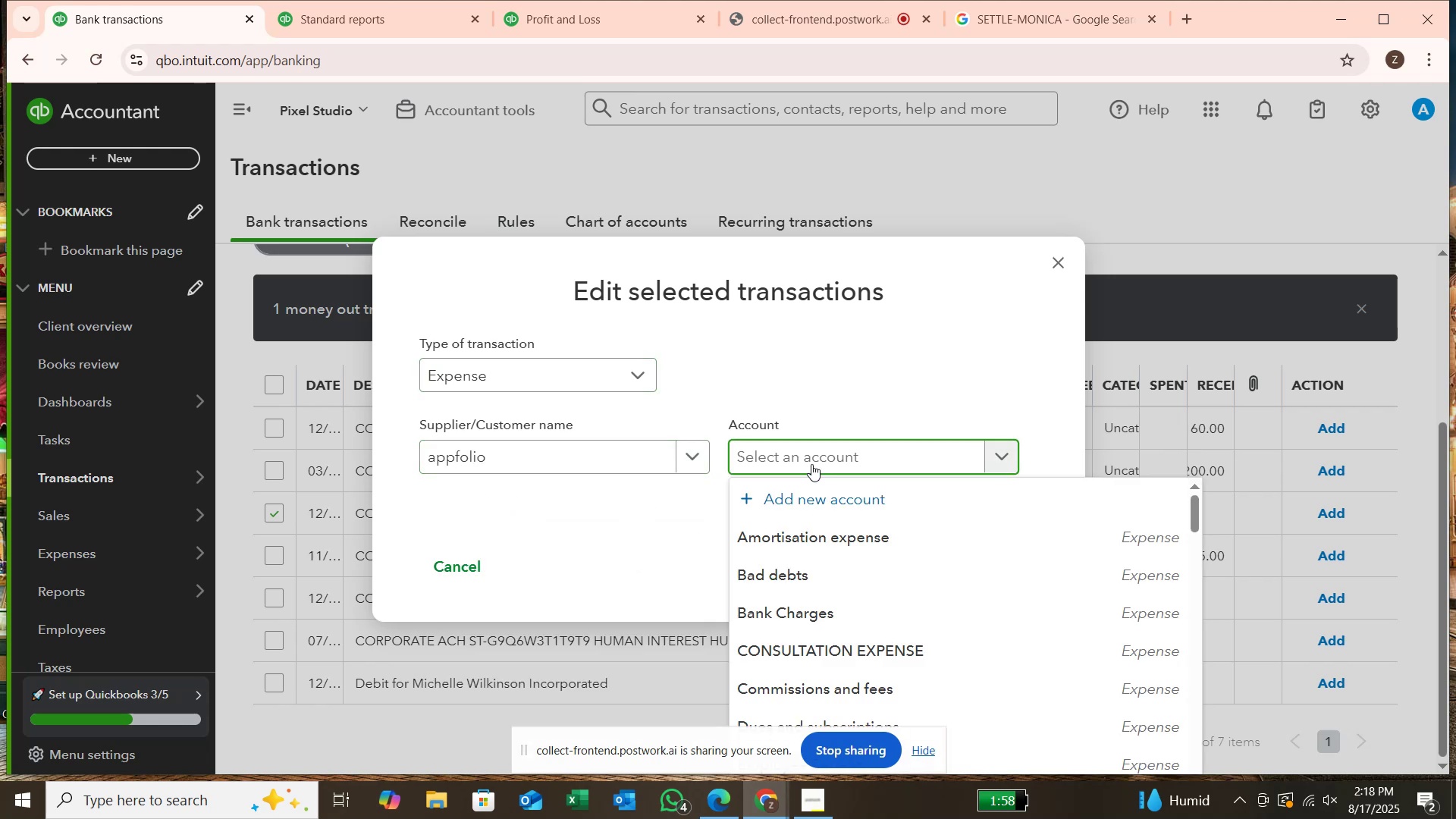 
type(serv)
 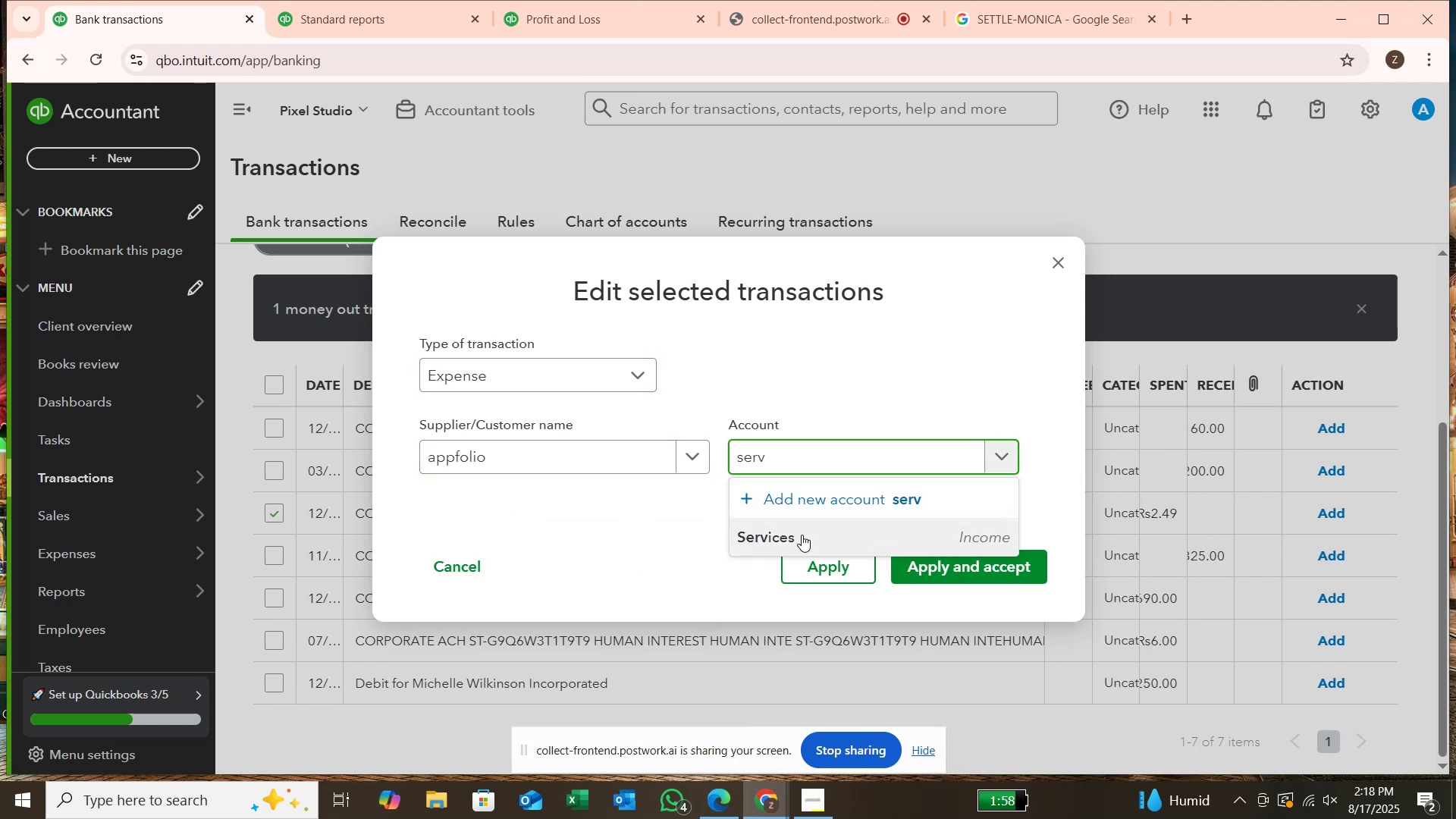 
left_click([802, 535])
 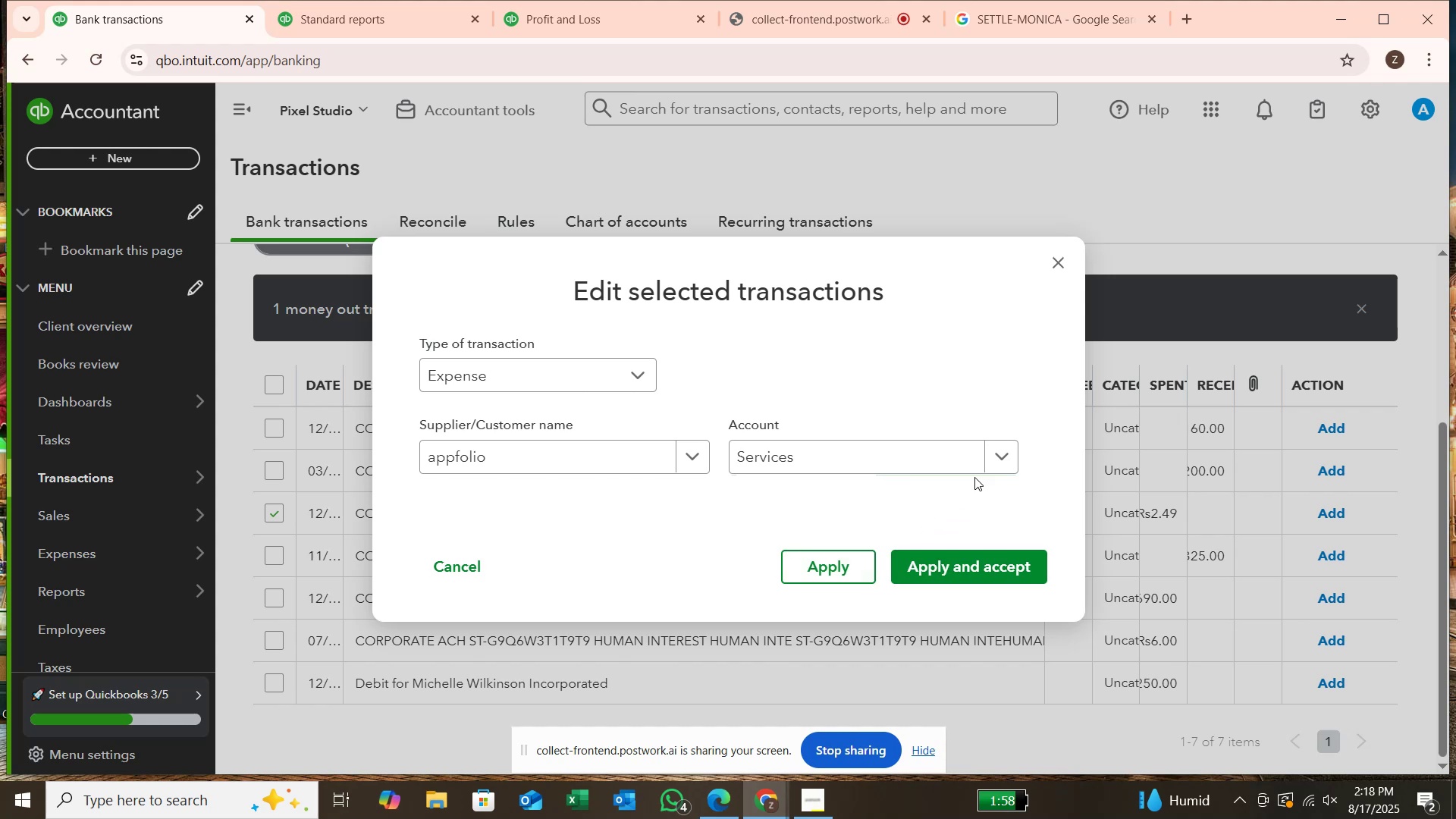 
left_click([1007, 453])
 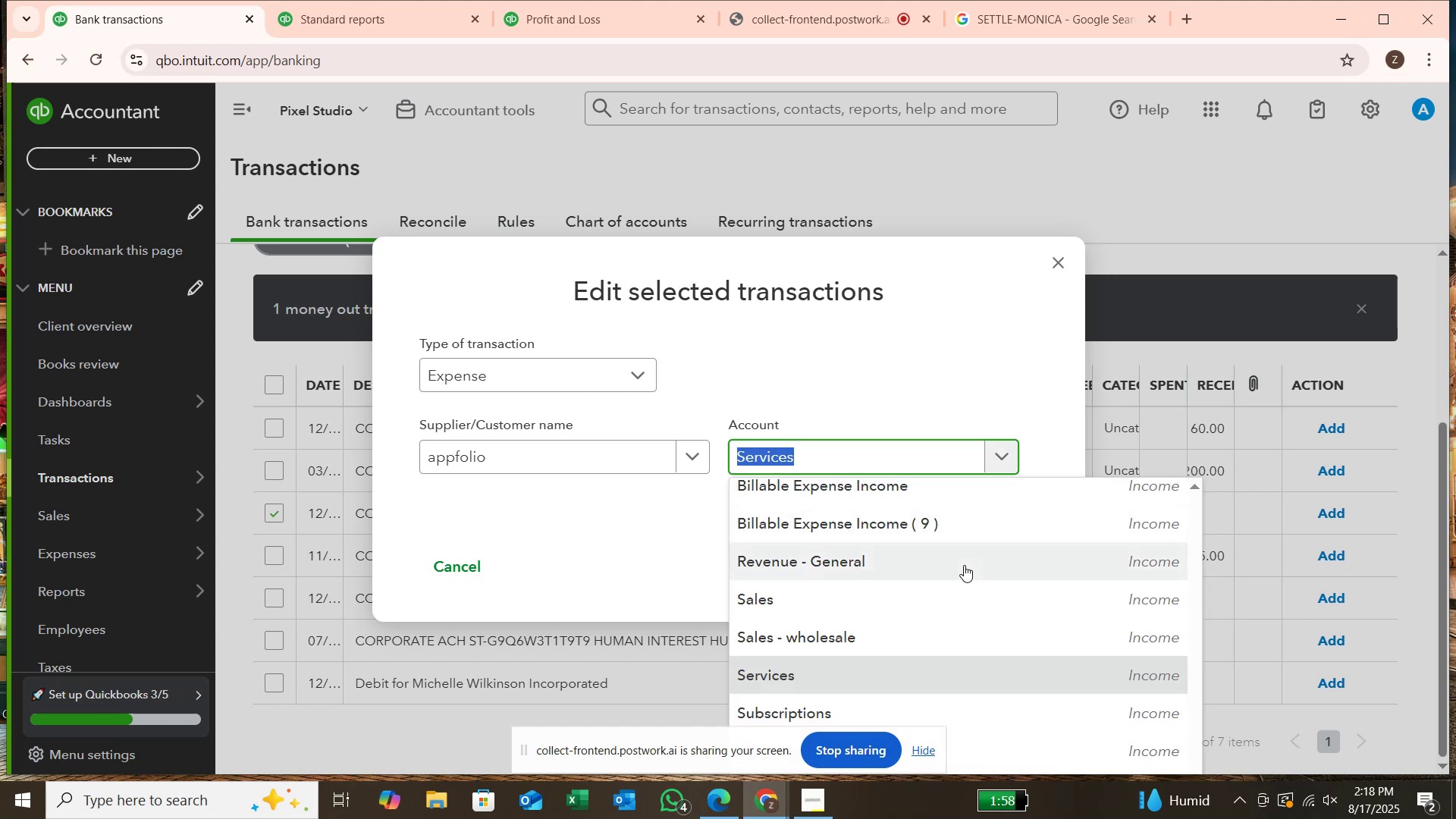 
scroll: coordinate [964, 566], scroll_direction: up, amount: 15.0
 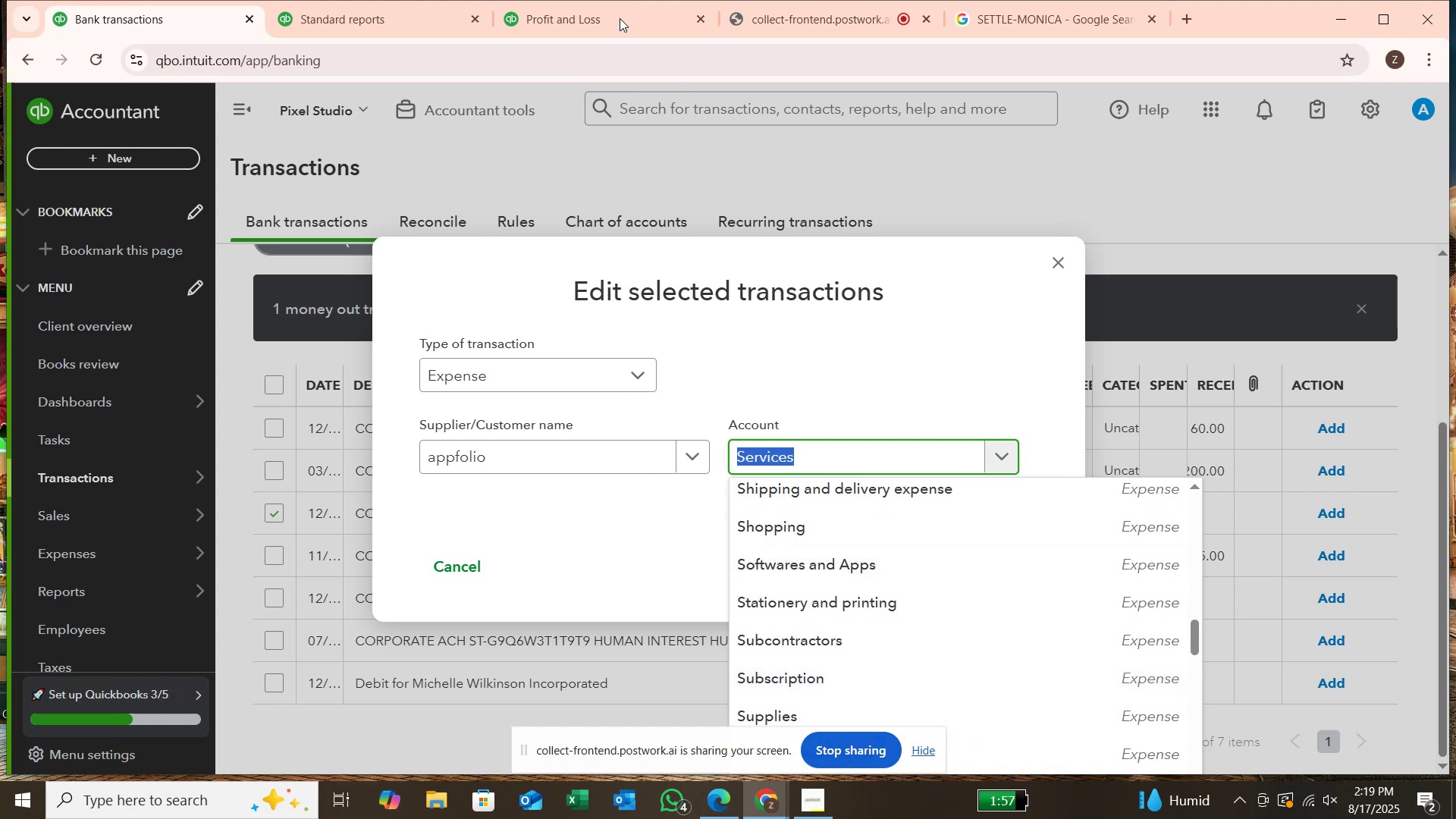 
left_click([554, 23])
 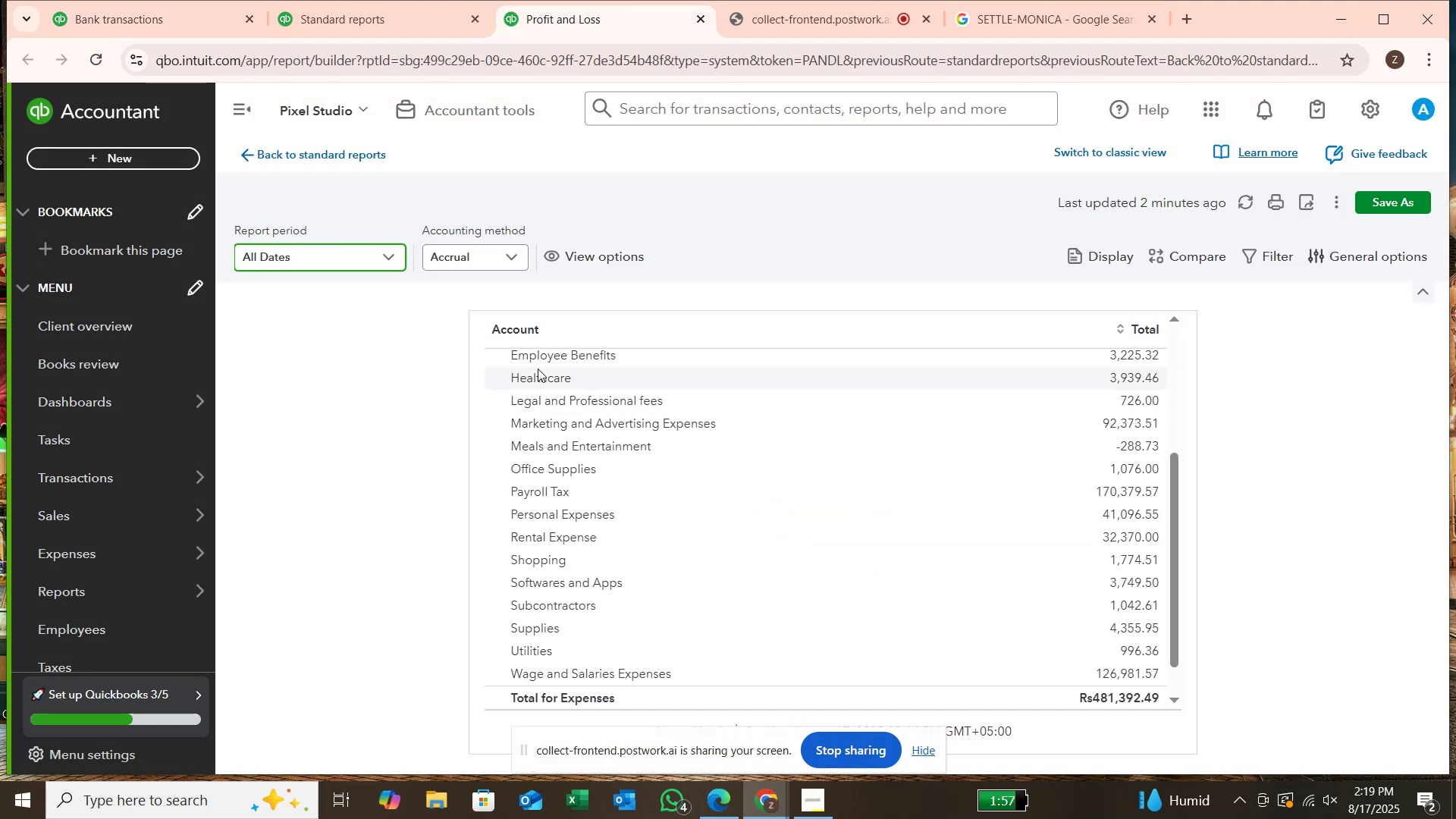 
scroll: coordinate [550, 431], scroll_direction: up, amount: 1.0
 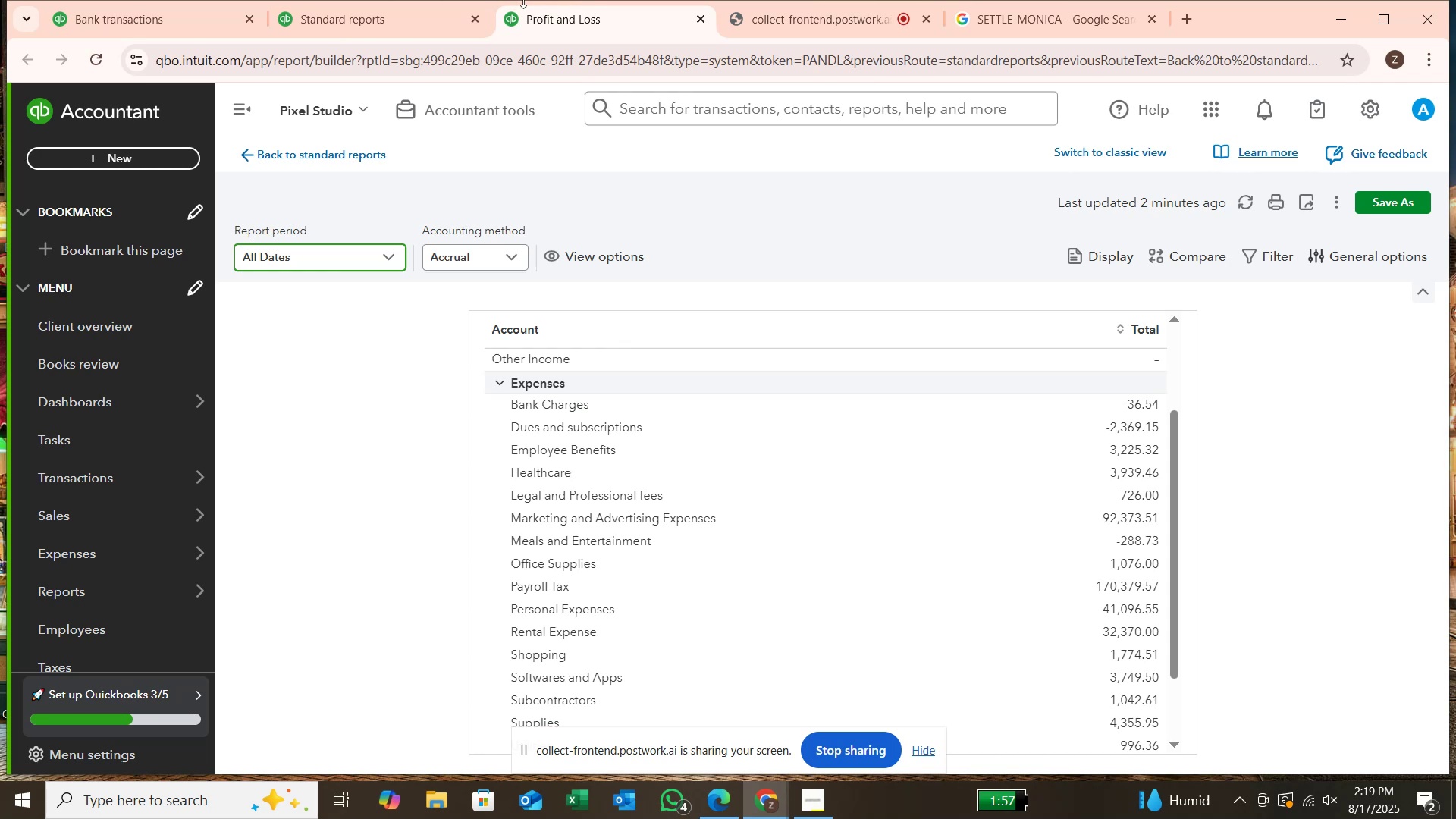 
left_click([398, 14])
 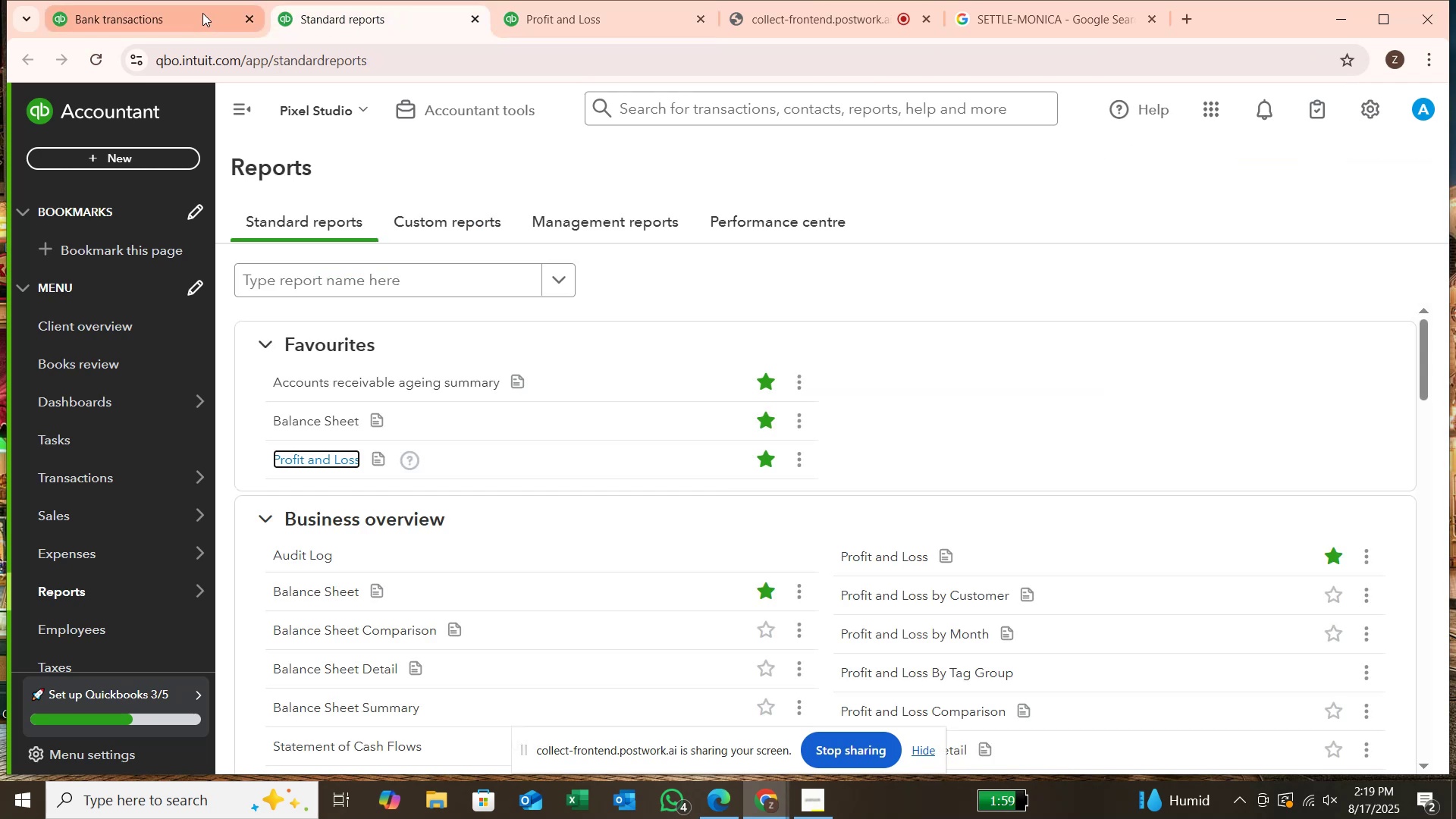 
left_click([202, 13])
 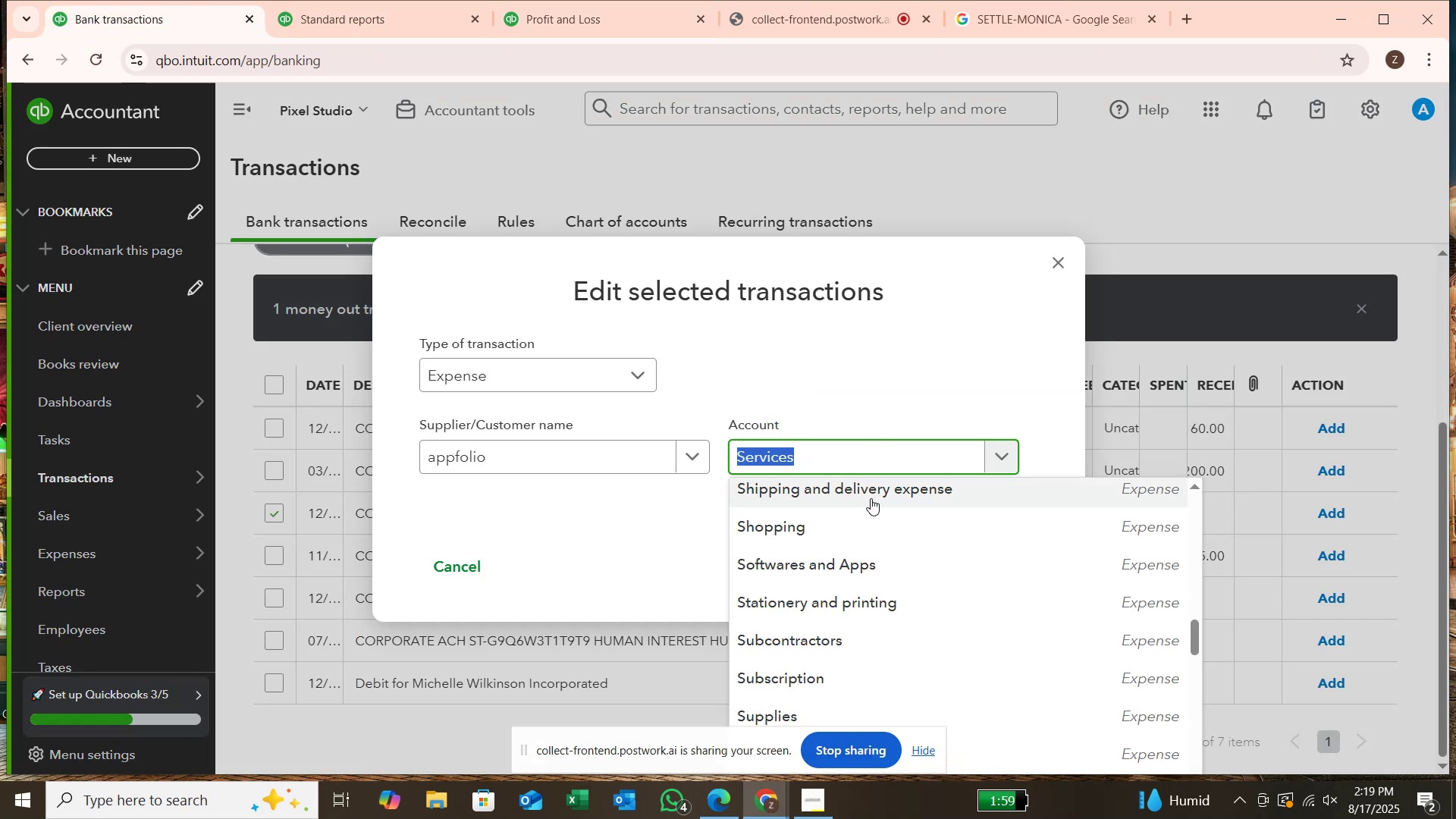 
scroll: coordinate [849, 568], scroll_direction: down, amount: 1.0
 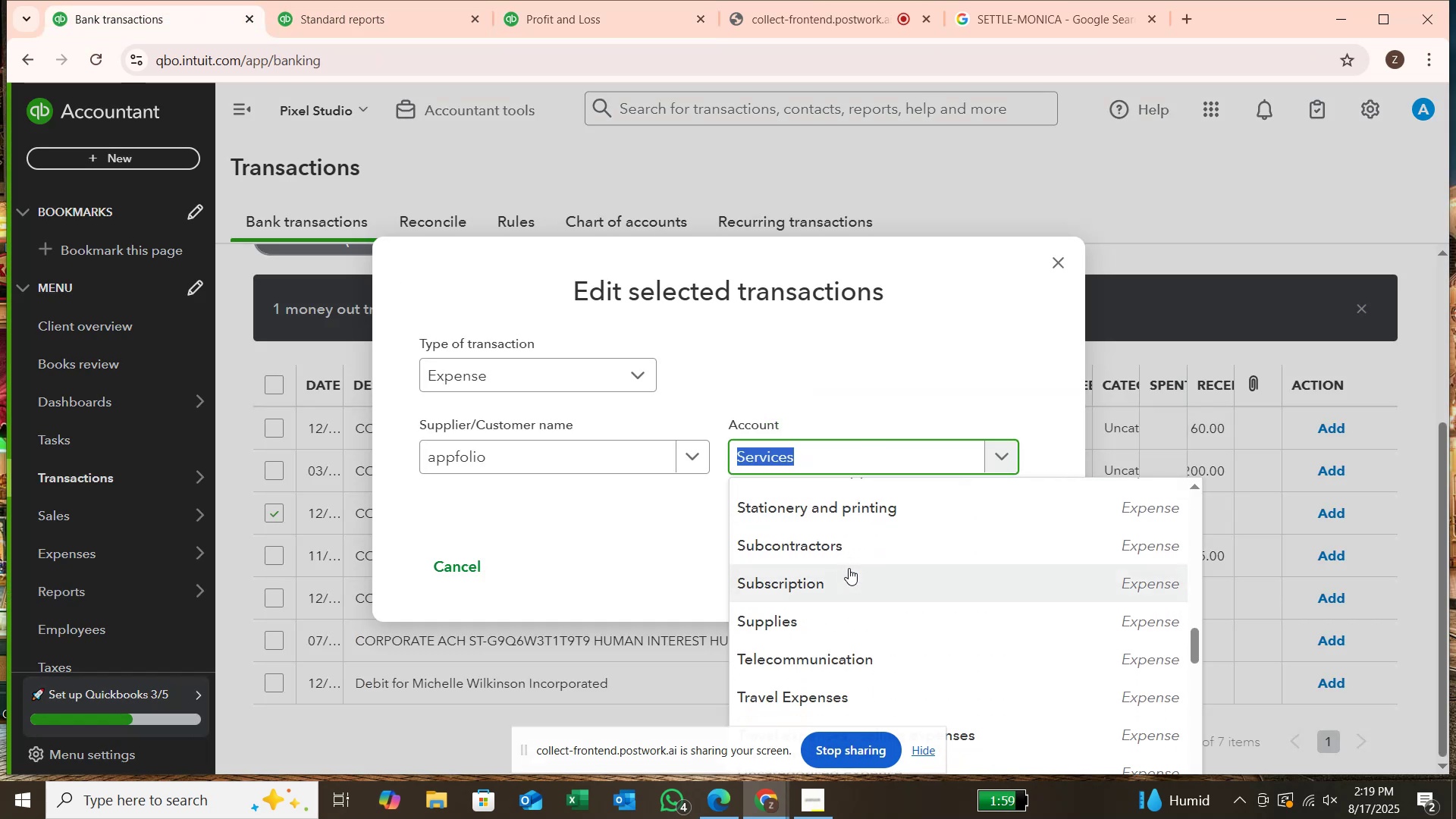 
scroll: coordinate [849, 568], scroll_direction: up, amount: 2.0
 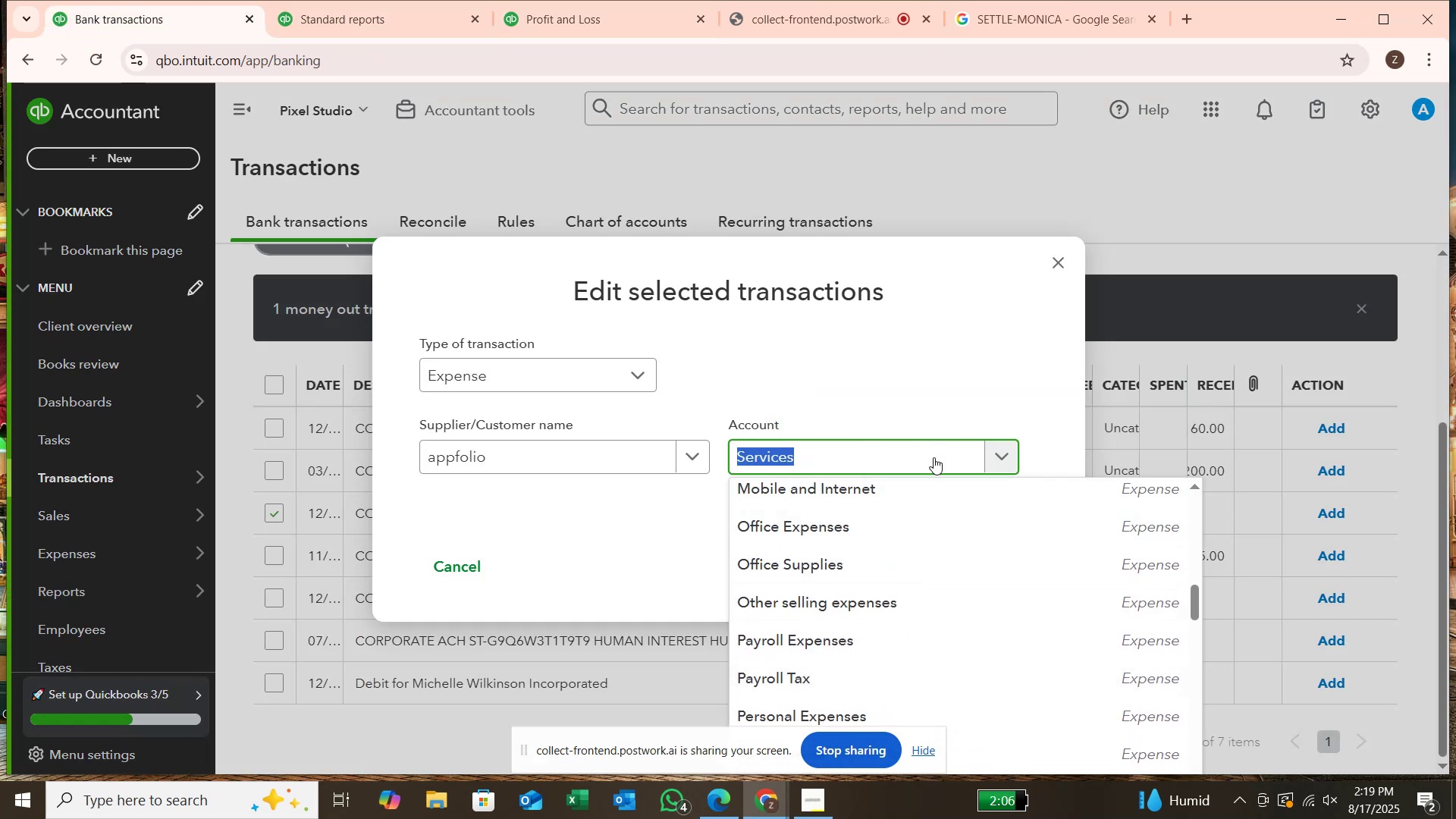 
left_click([934, 457])
 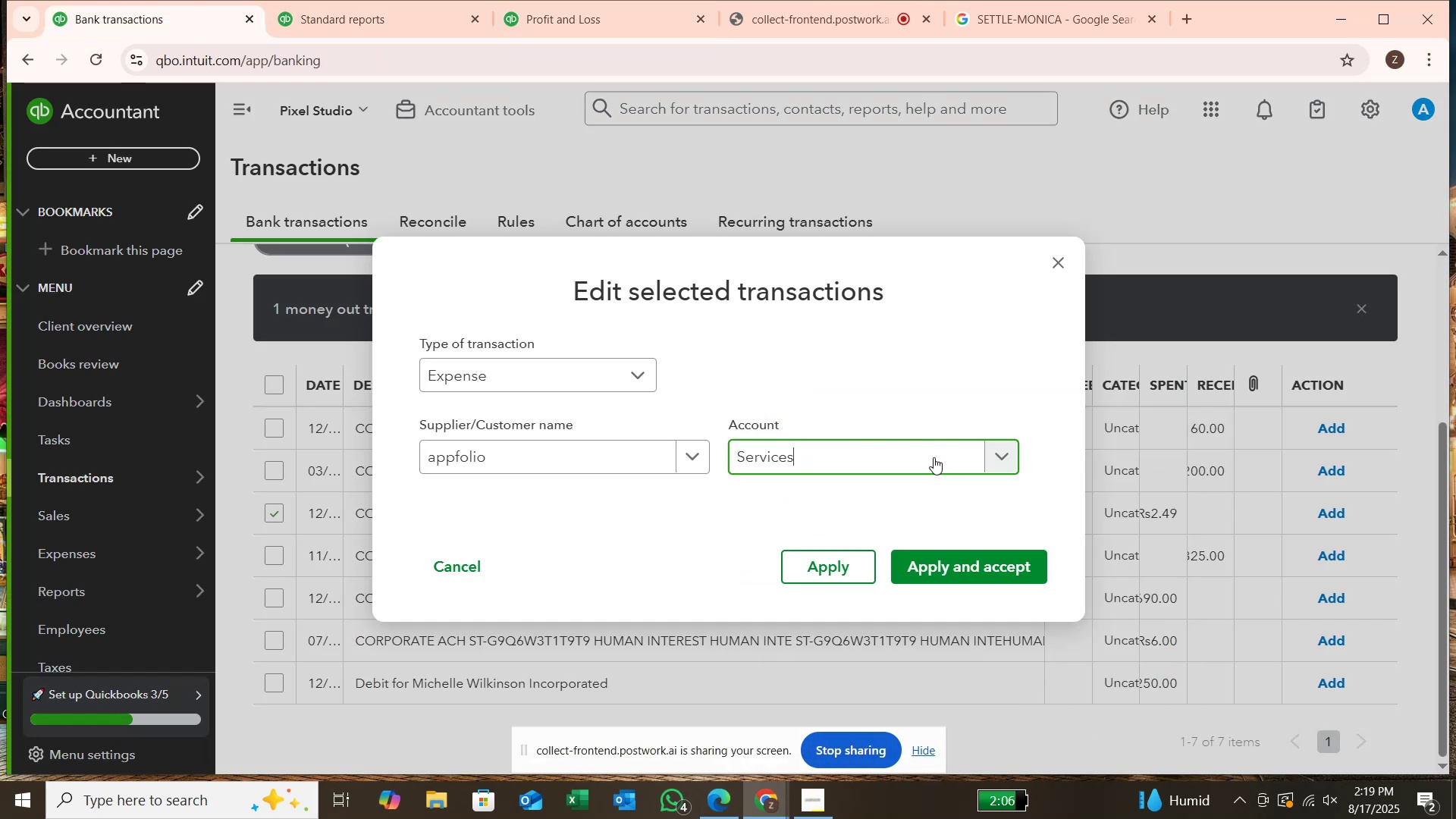 
hold_key(key=Backspace, duration=0.83)
 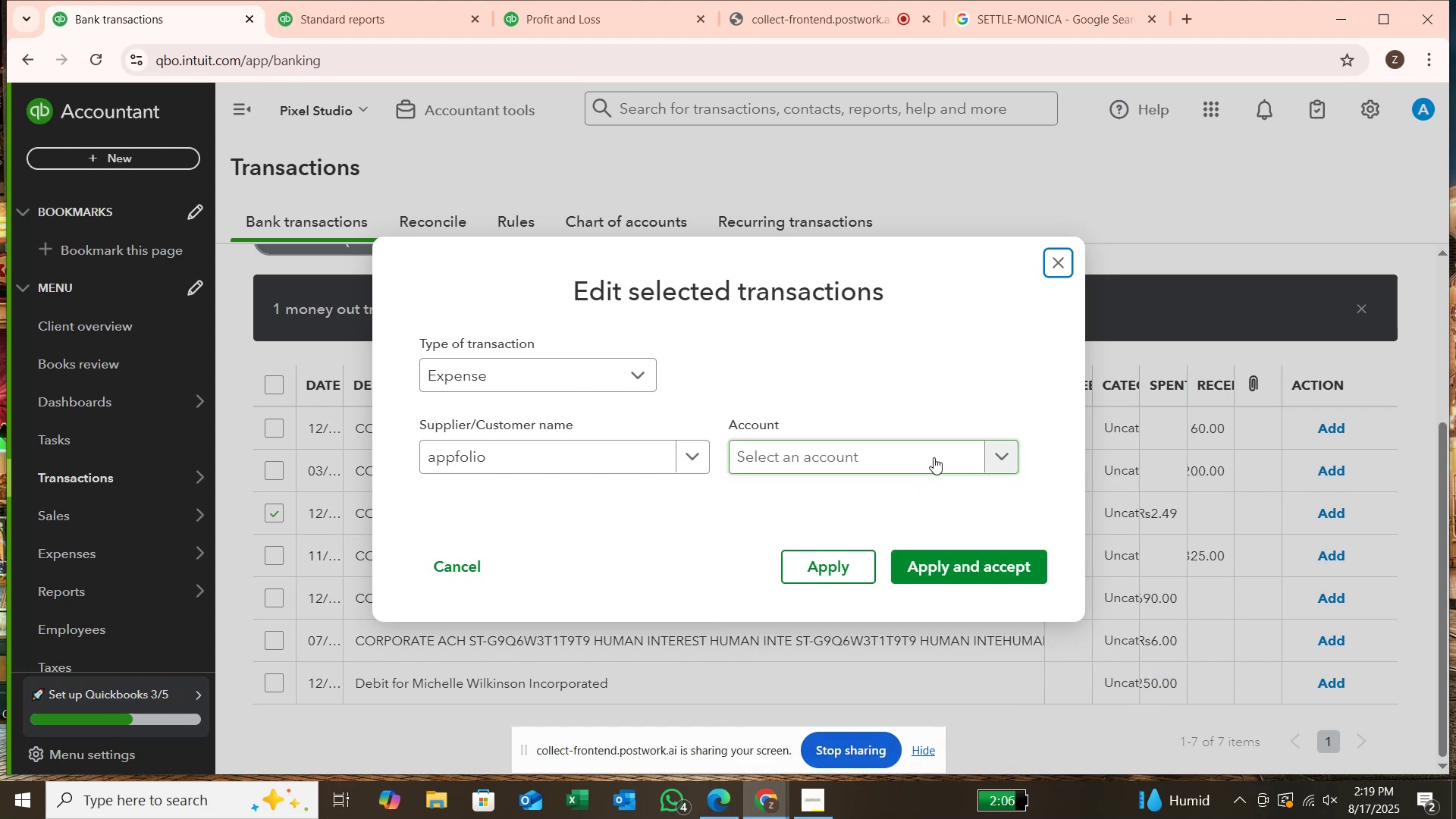 
type(du)
 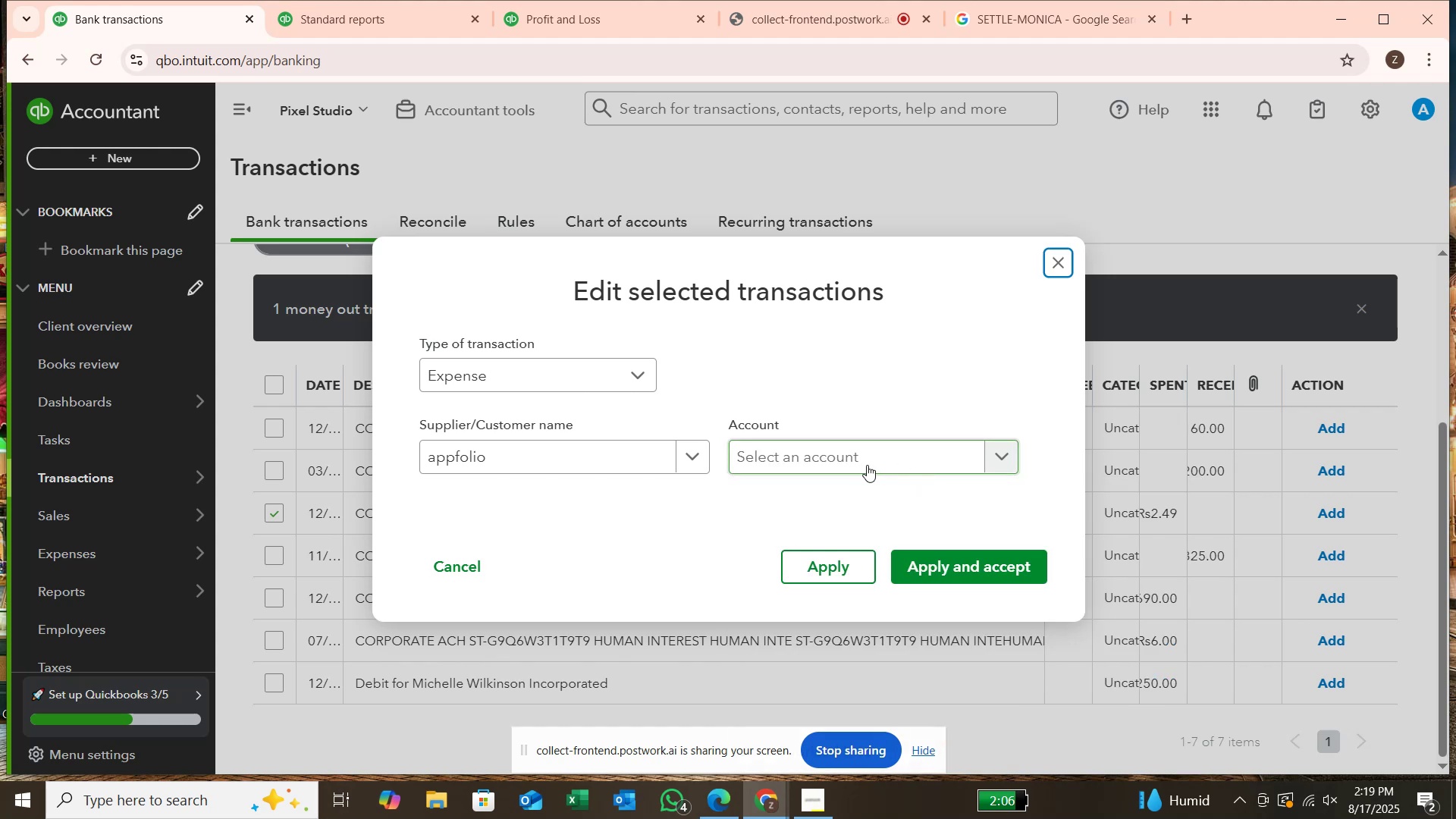 
left_click([867, 463])
 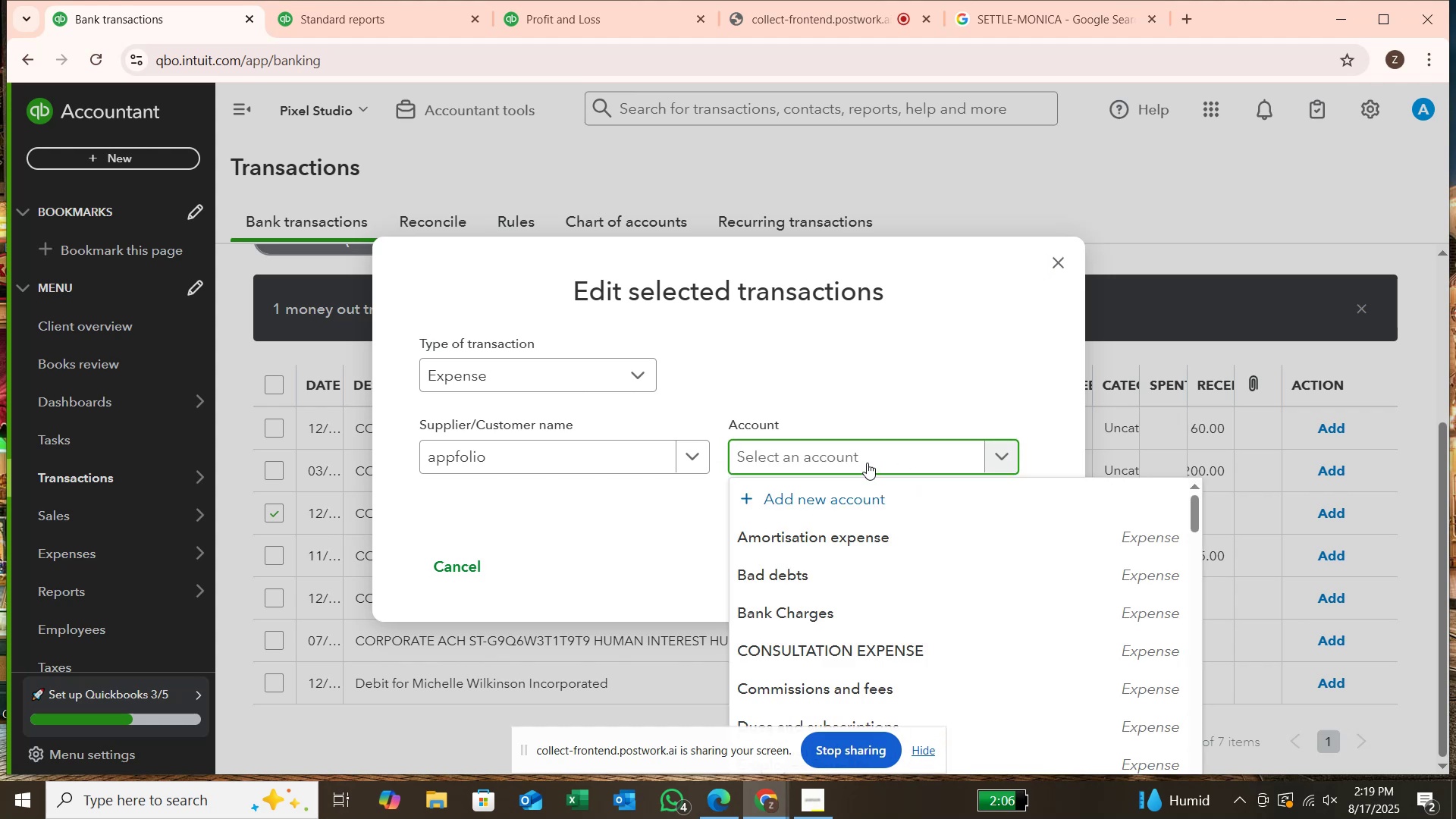 
type(dues)
 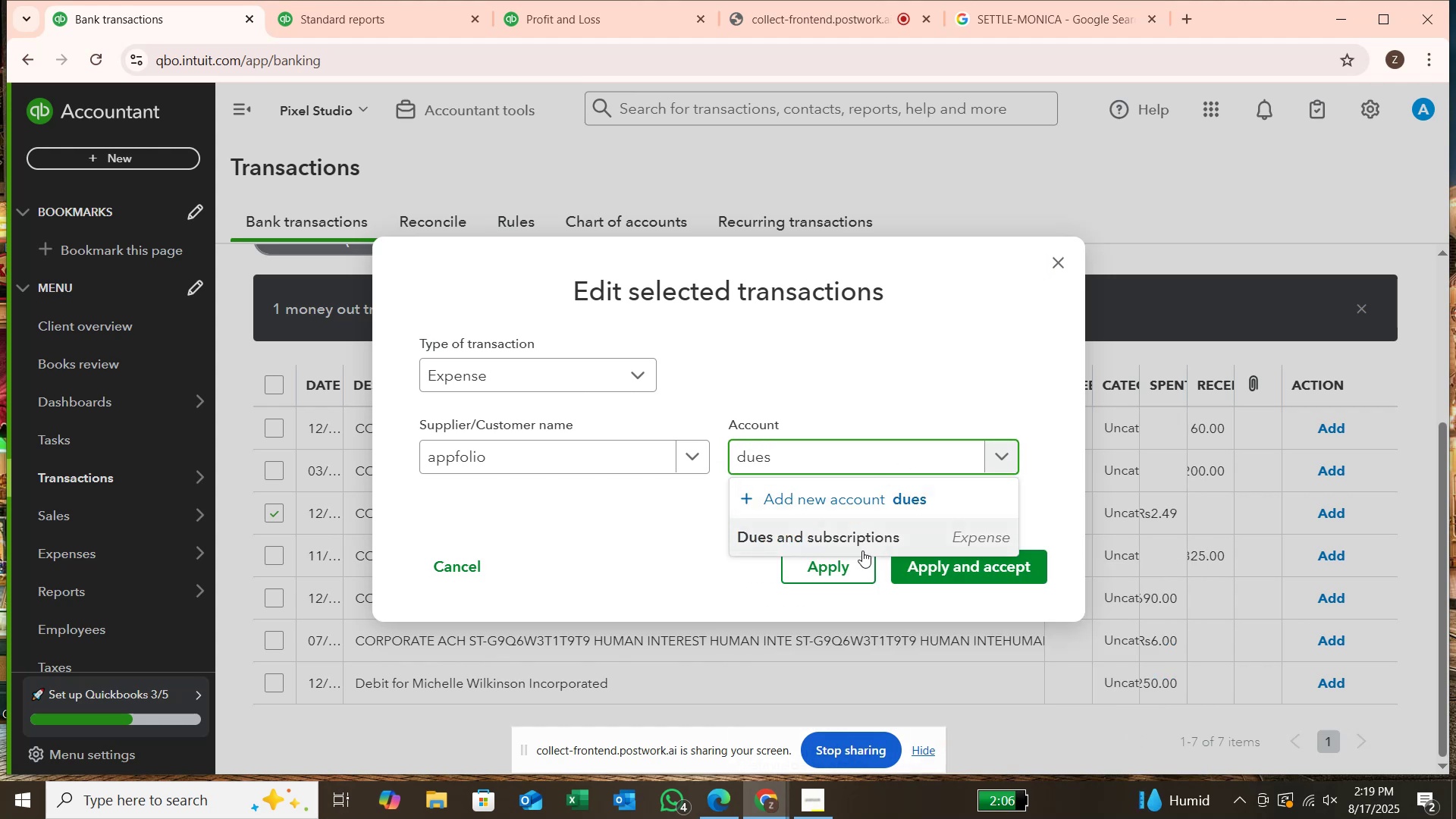 
left_click([862, 551])
 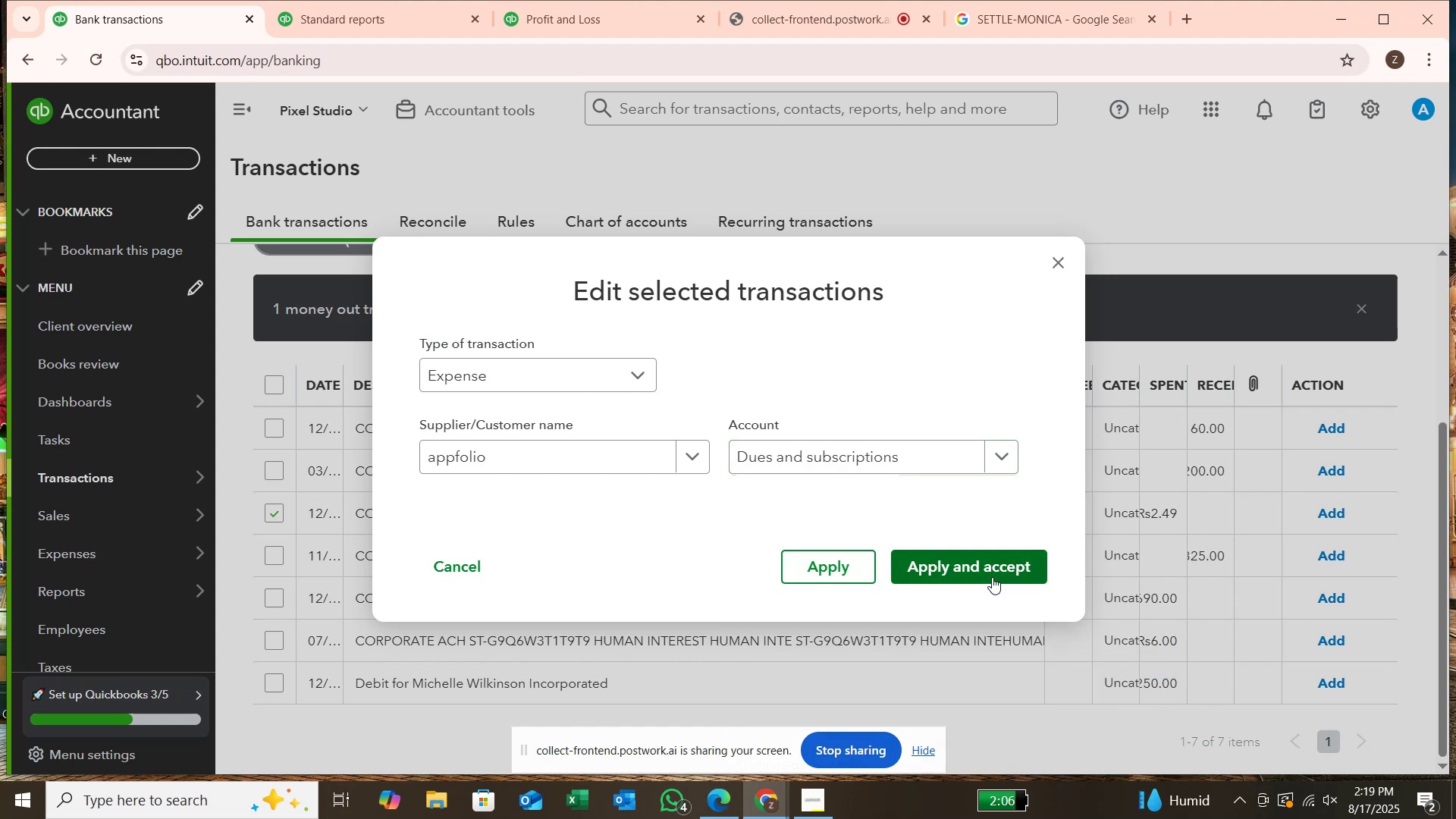 
left_click([992, 577])
 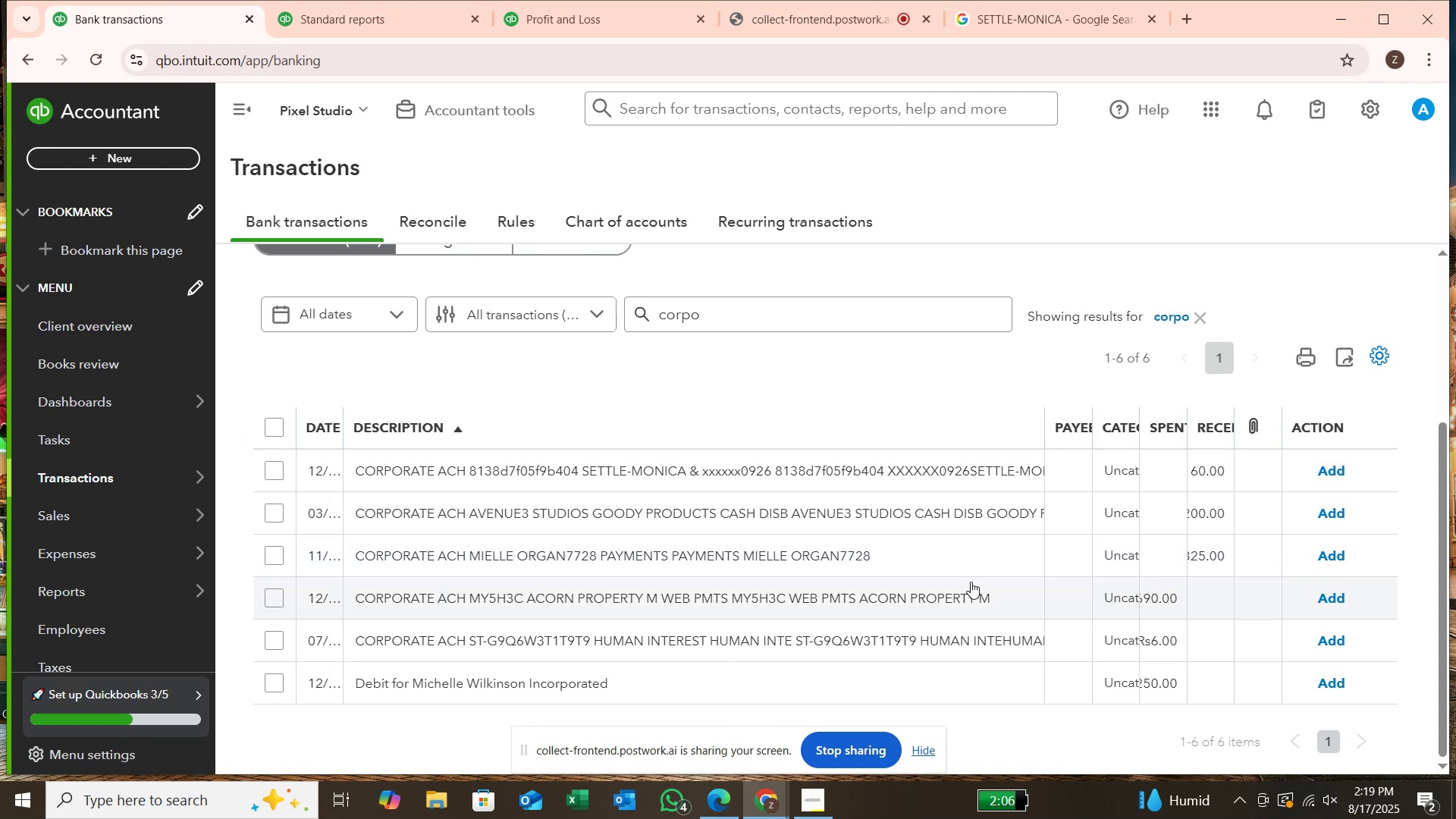 
wait(23.0)
 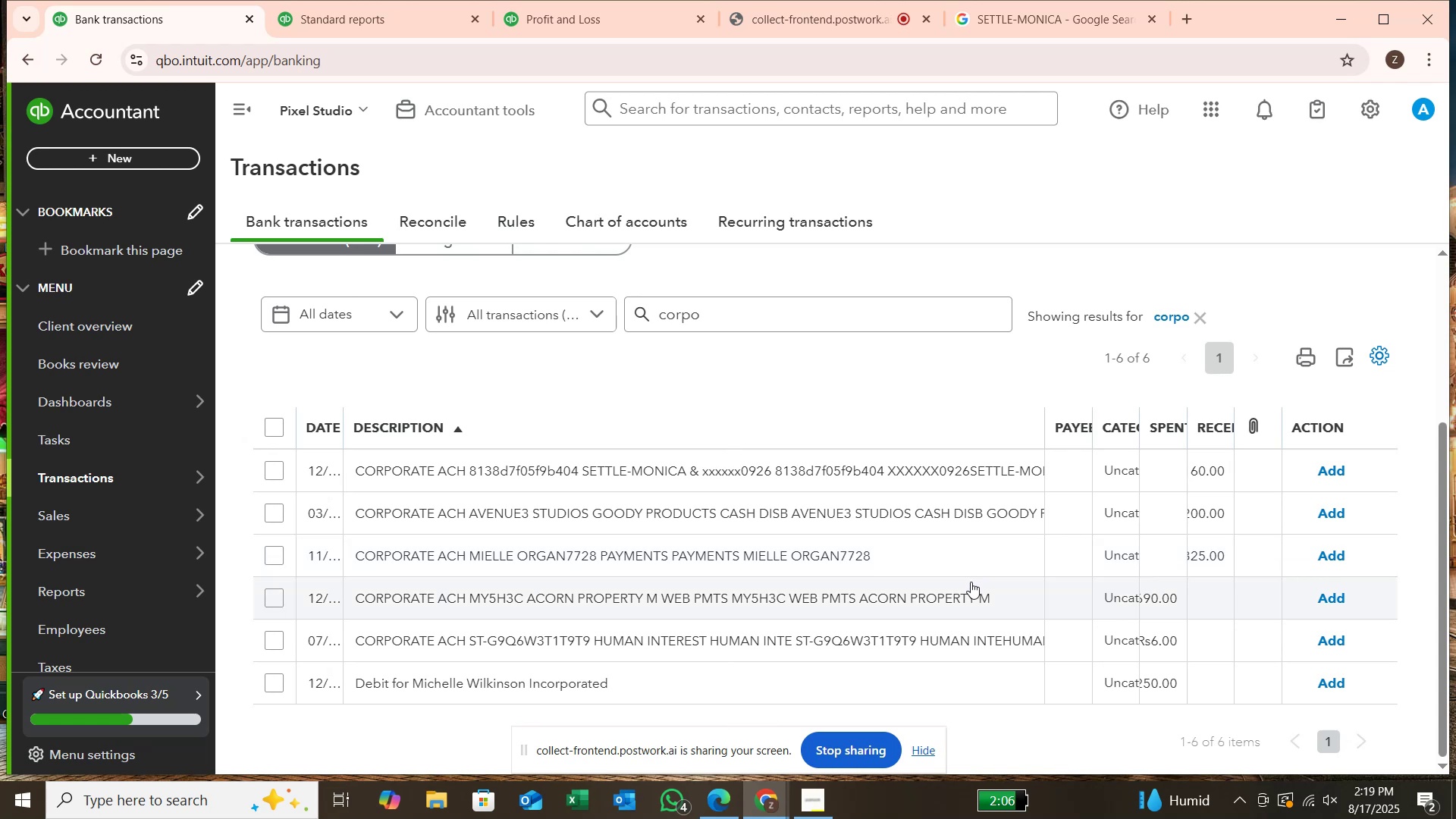 
left_click([265, 472])
 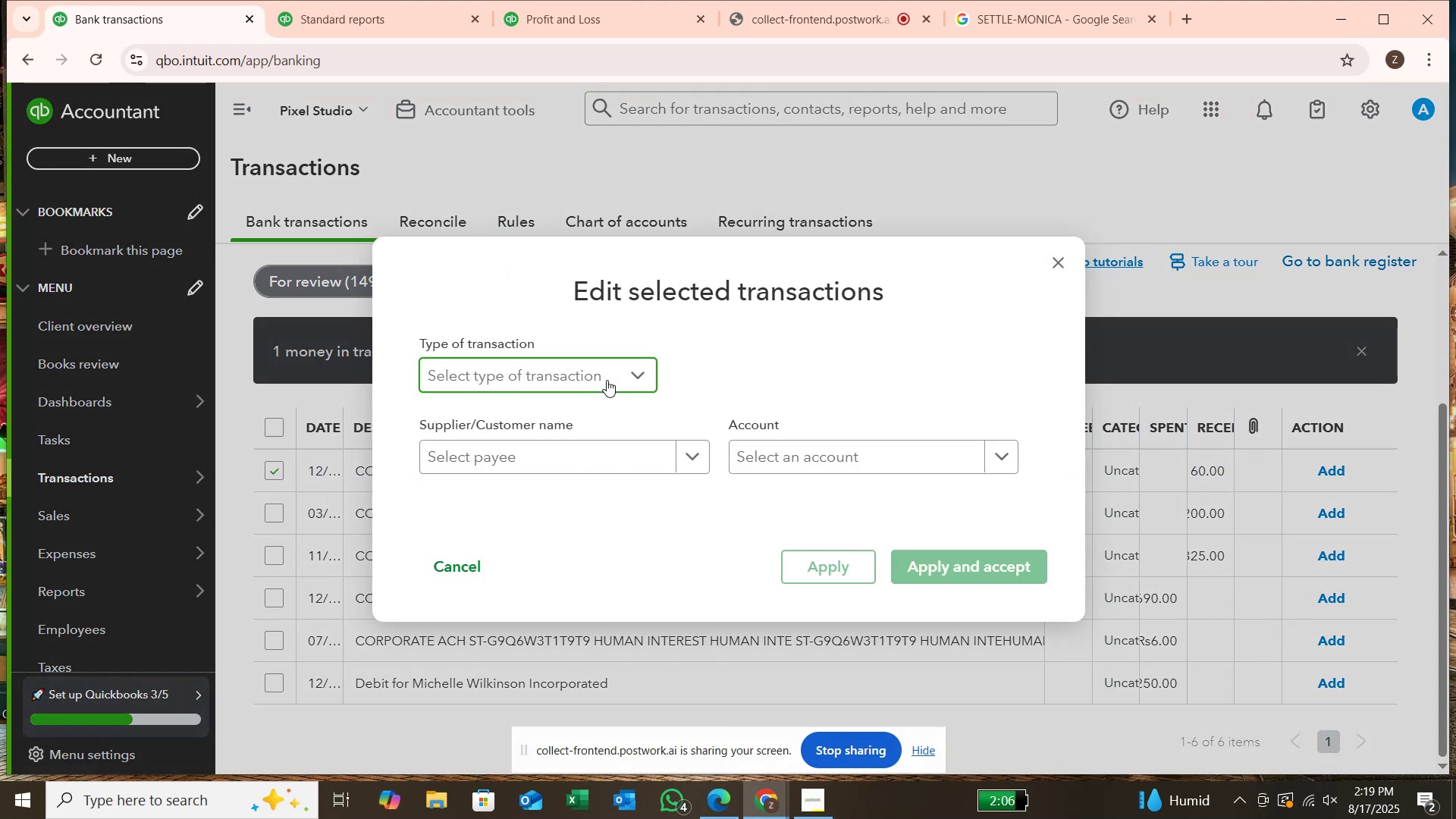 
left_click([595, 414])
 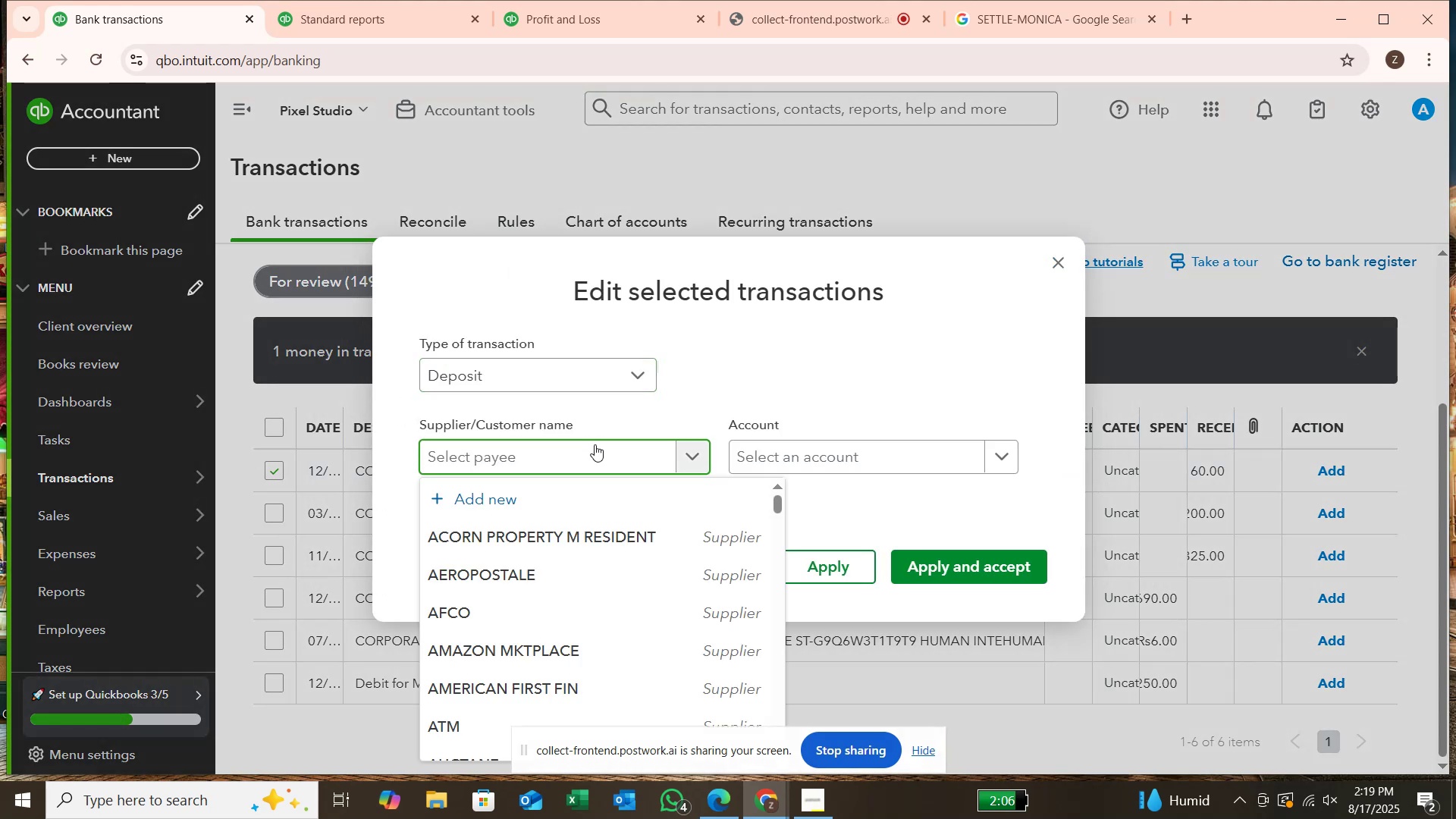 
type(mon)
 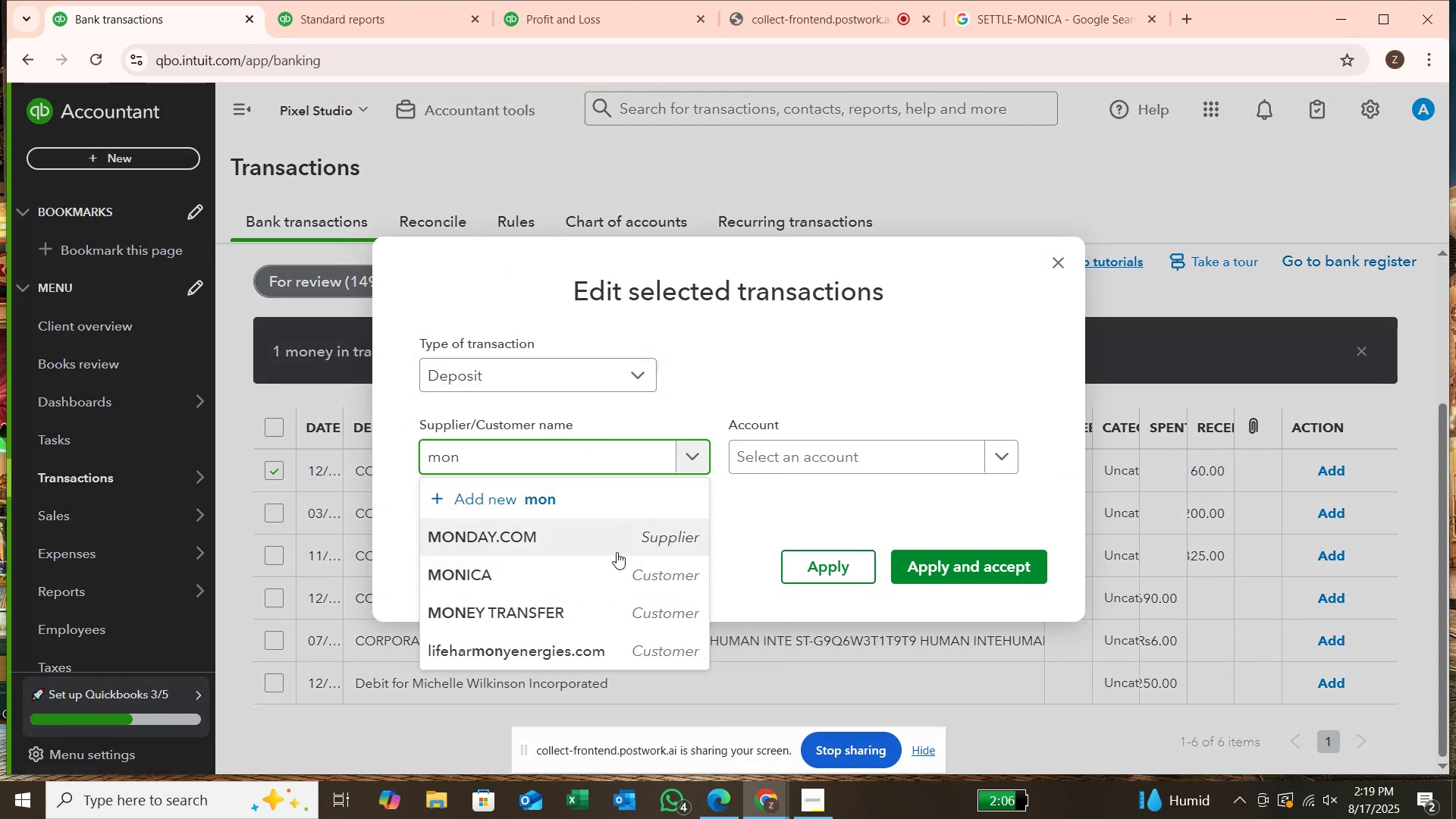 
left_click([614, 570])
 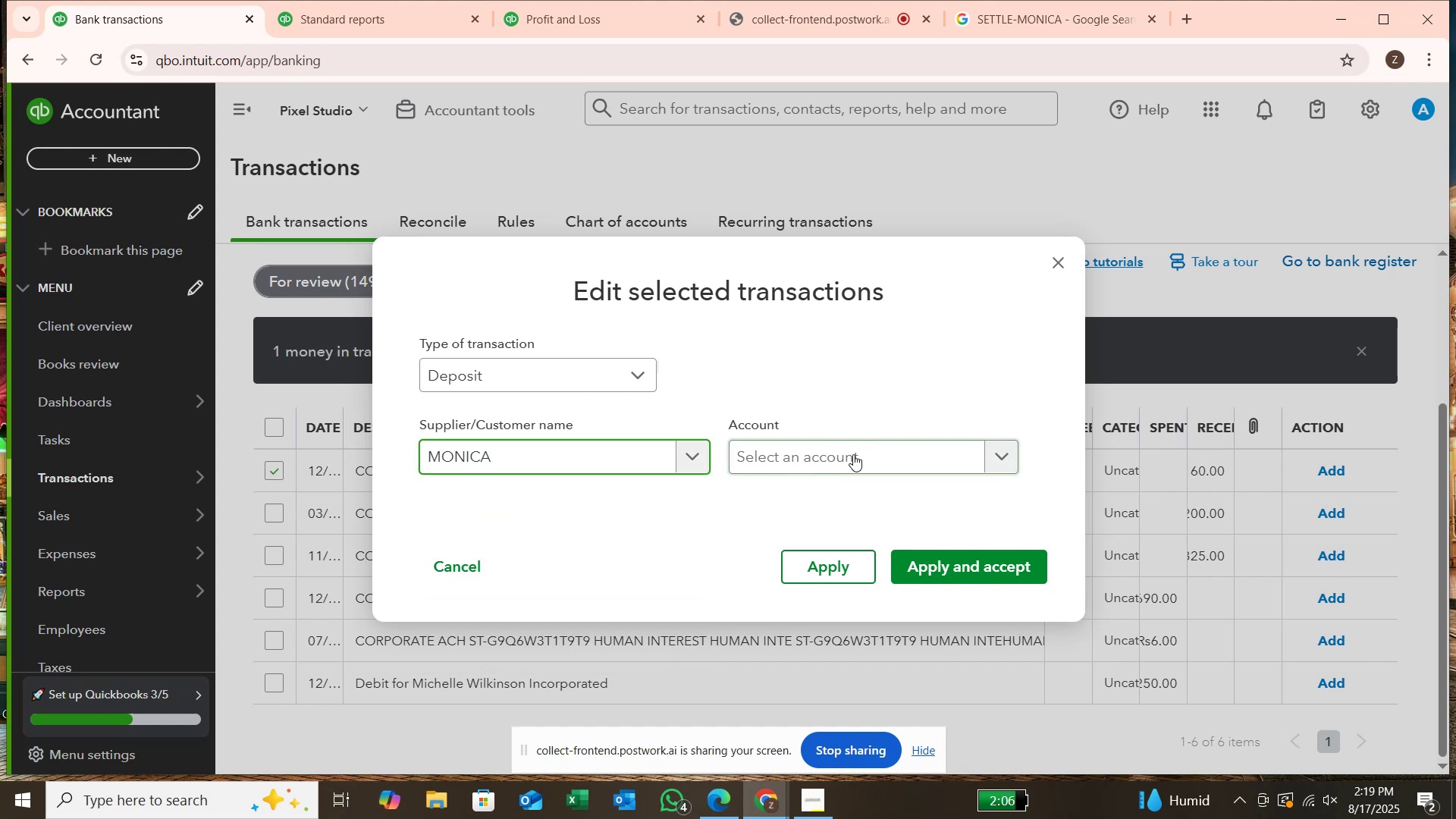 
left_click([855, 453])
 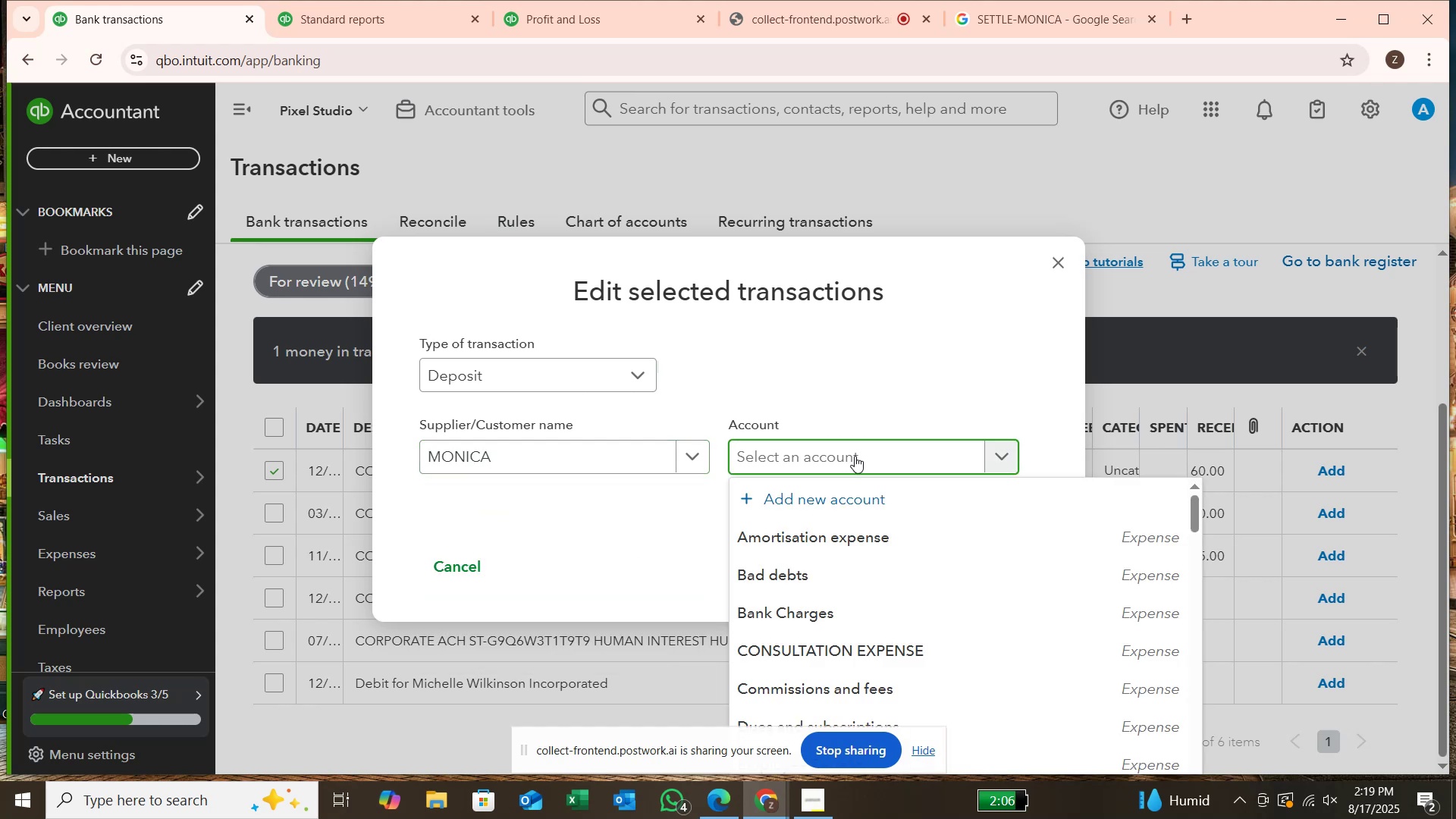 
type(ser)
 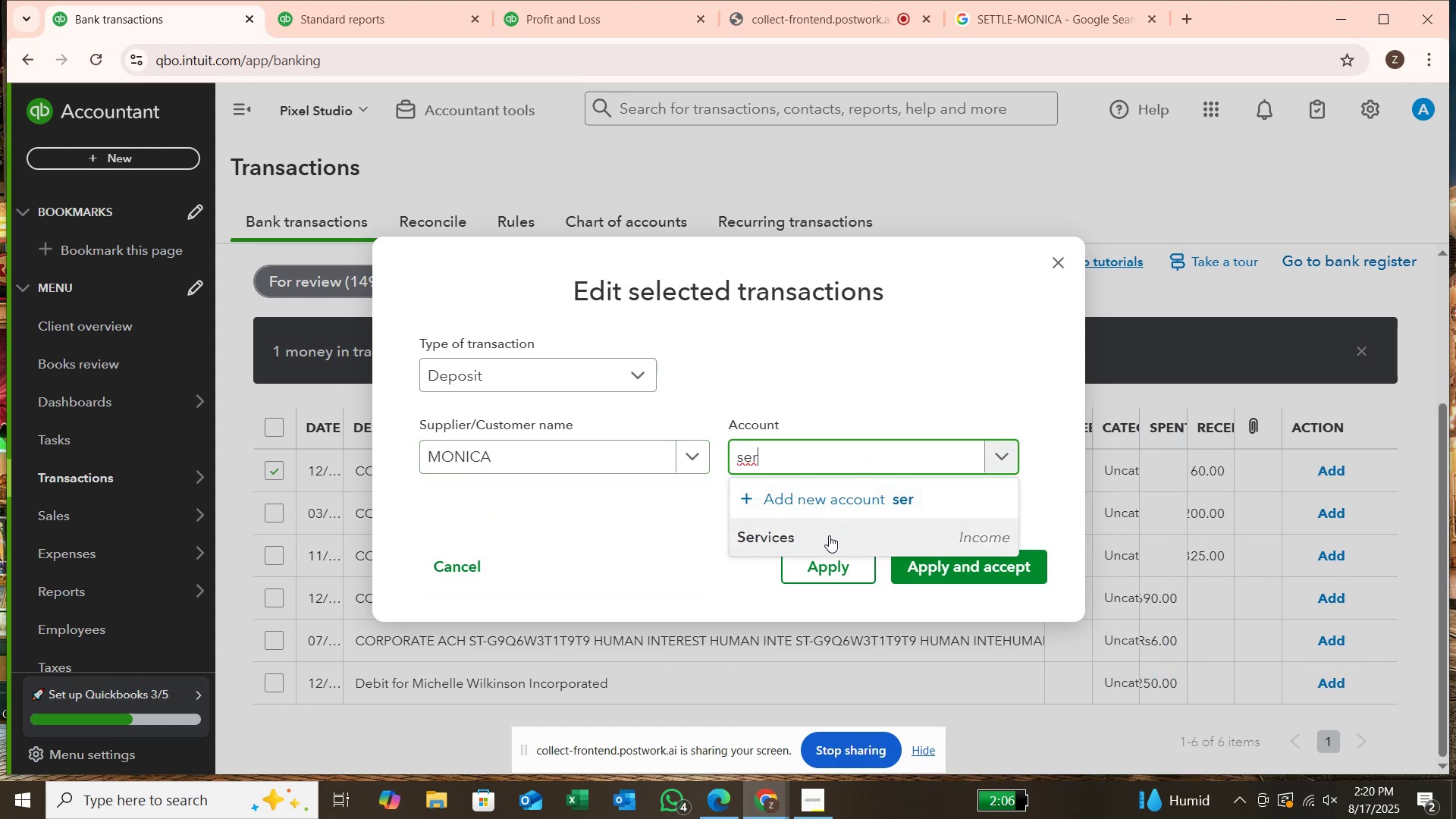 
left_click([829, 536])
 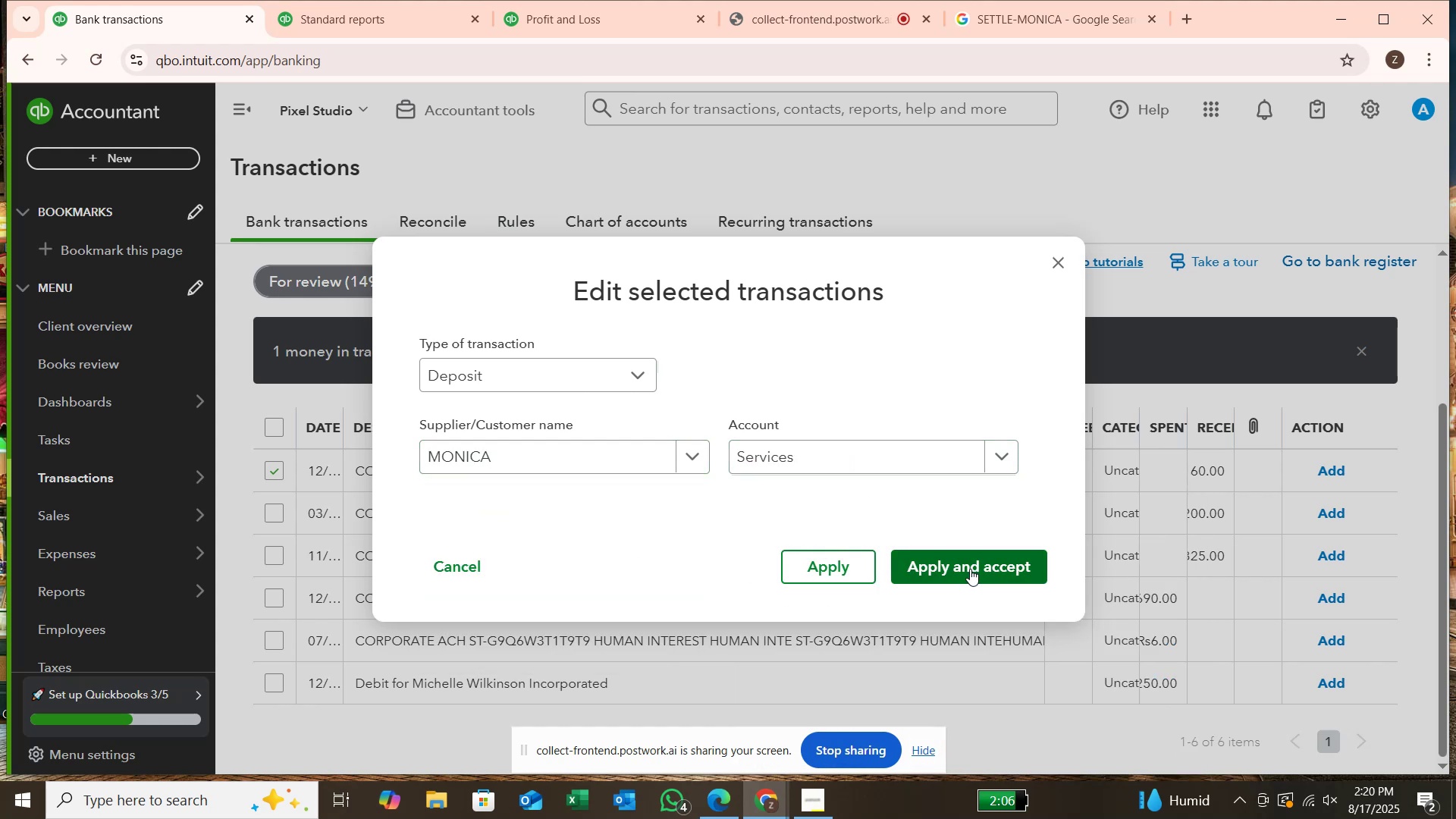 
left_click([971, 570])
 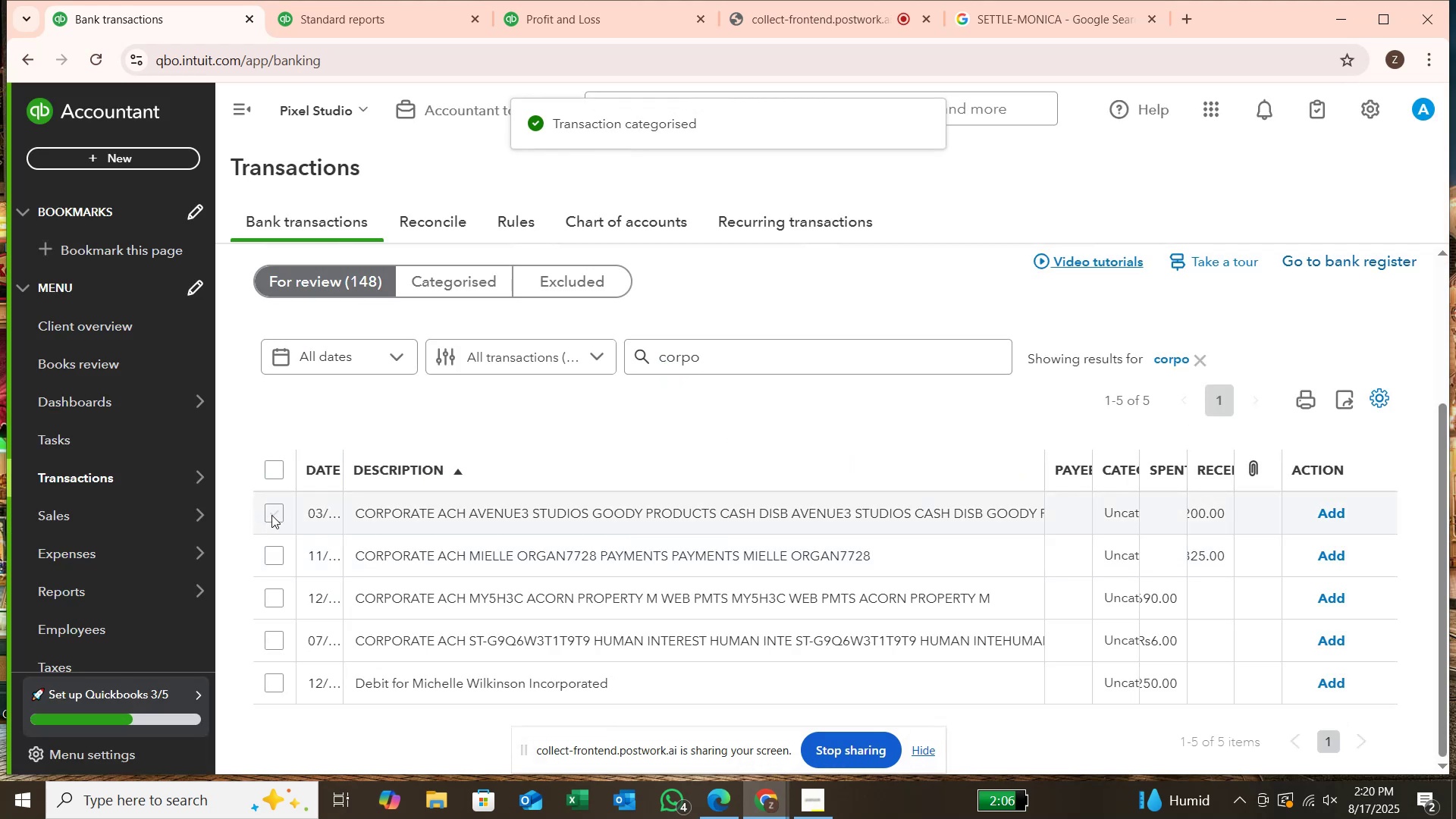 
wait(9.64)
 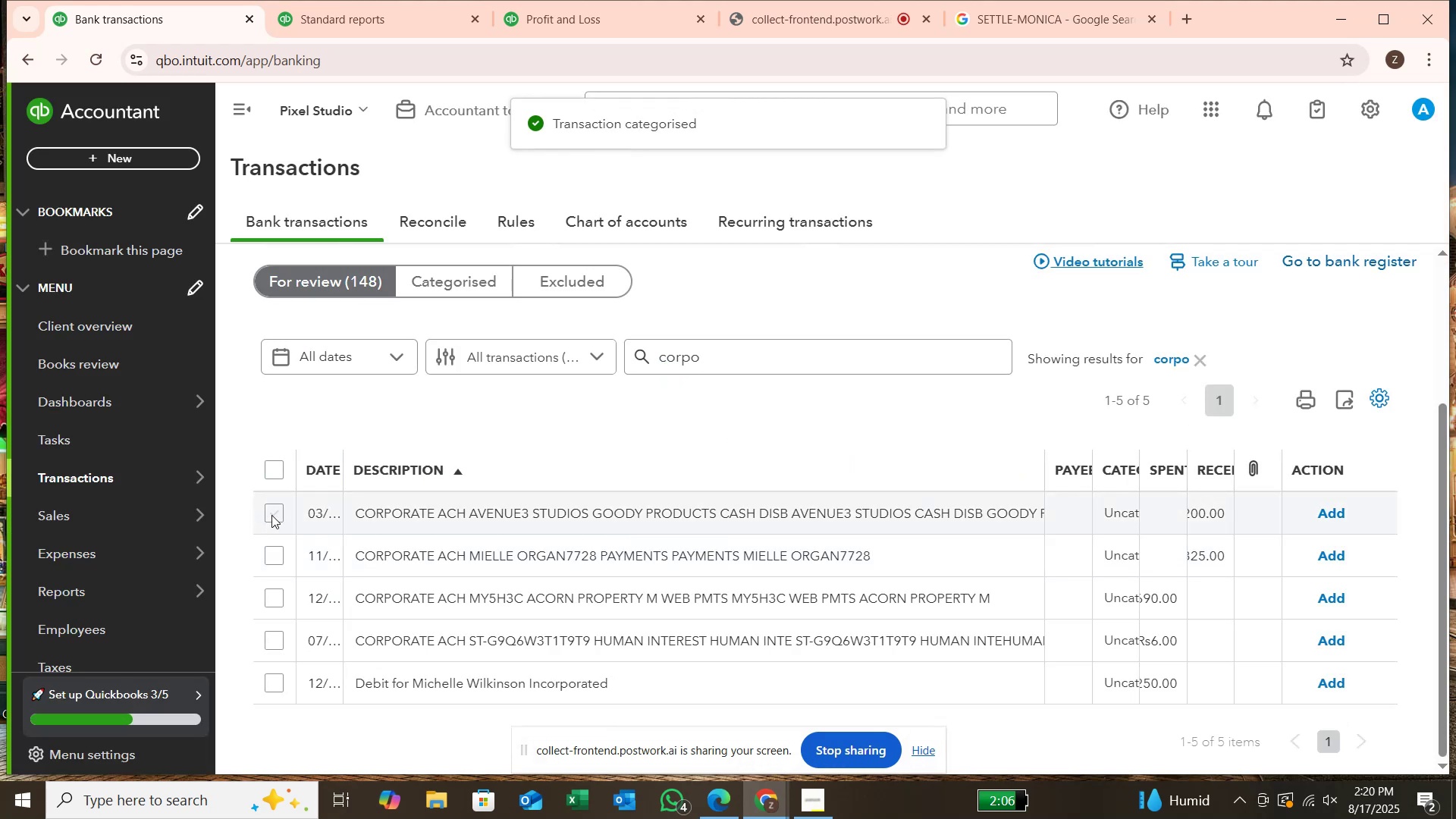 
left_click([274, 511])
 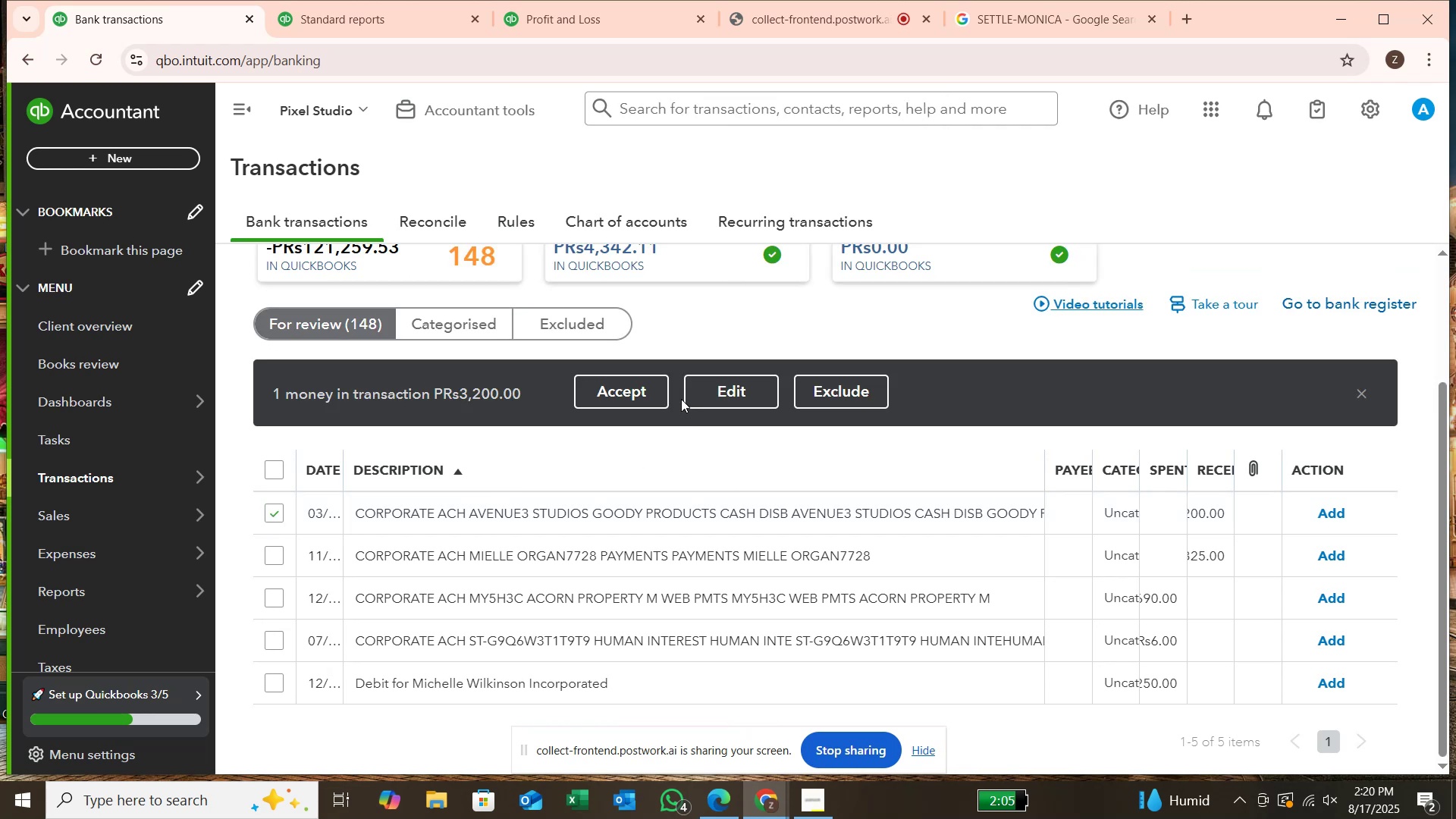 
left_click([690, 392])
 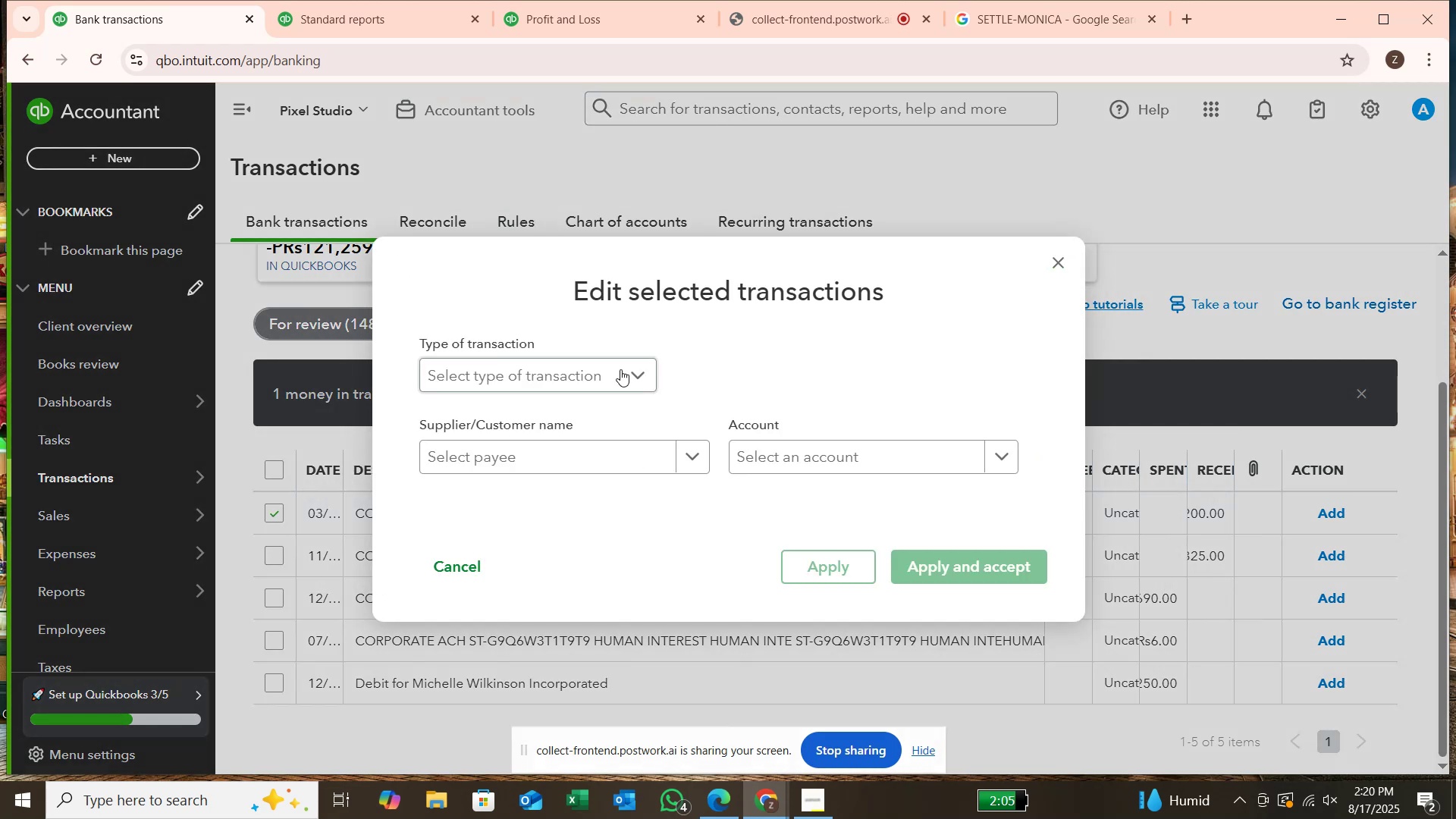 
left_click([620, 369])
 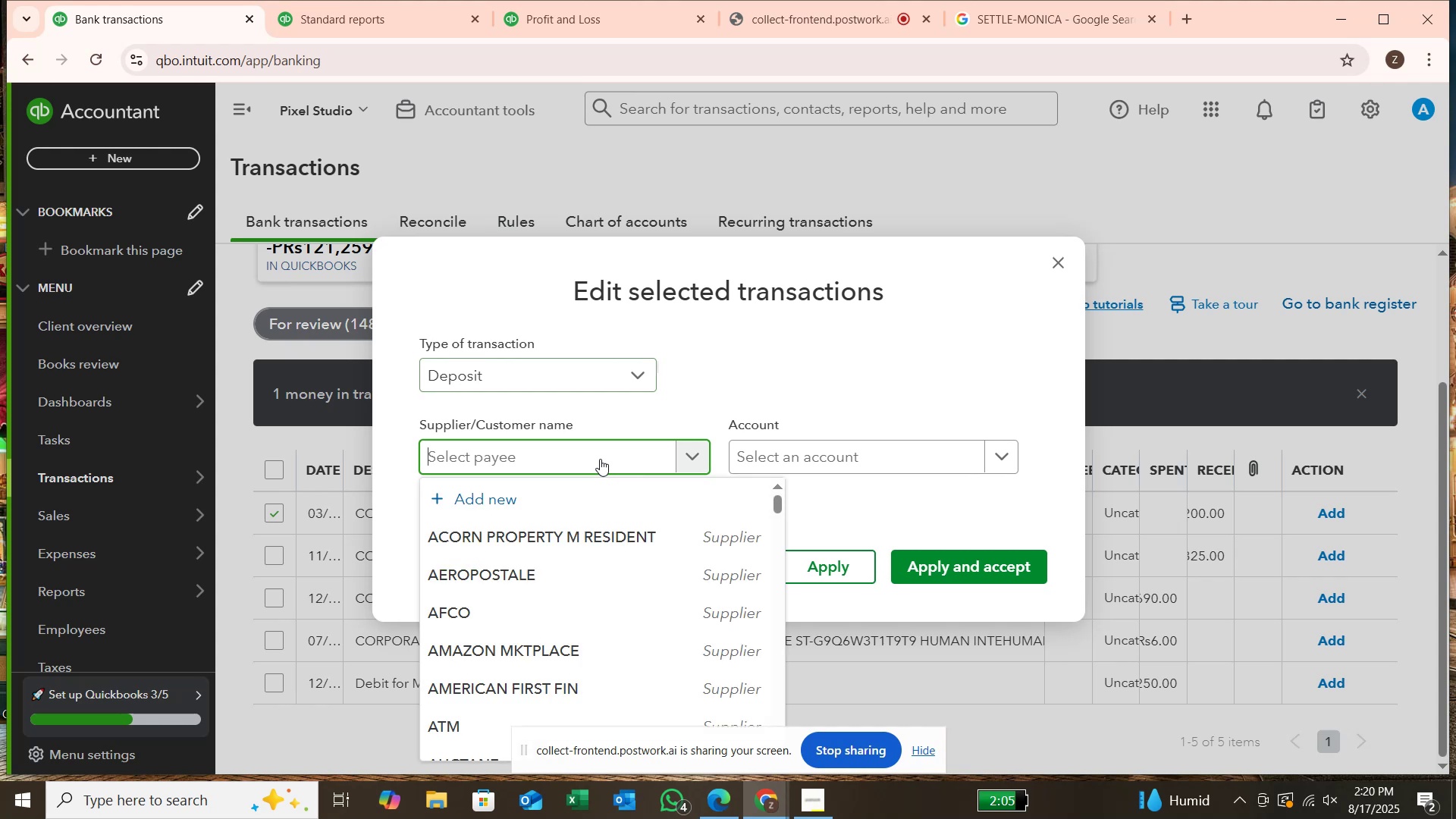 
type(aven)
 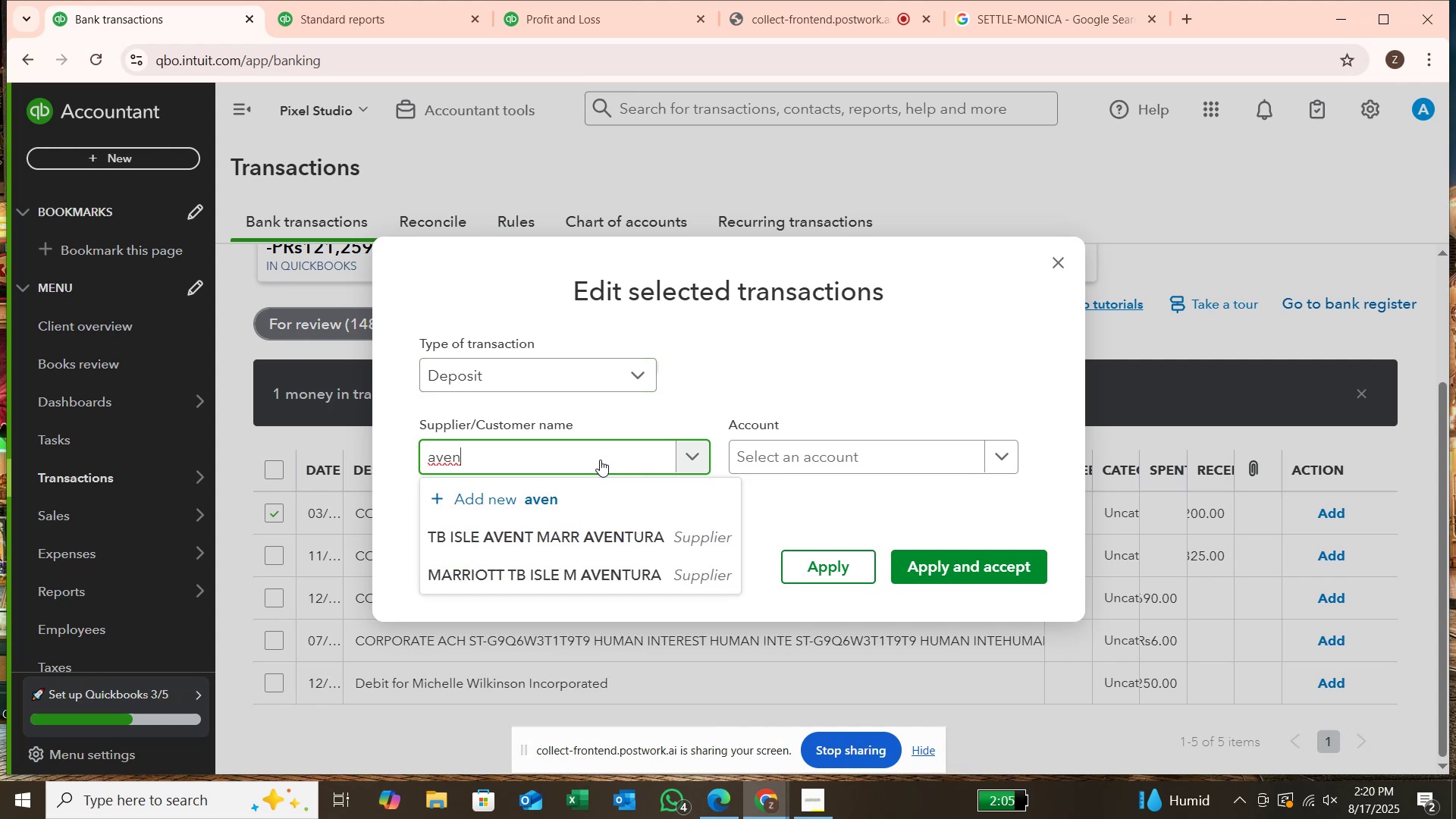 
hold_key(key=Backspace, duration=0.65)
 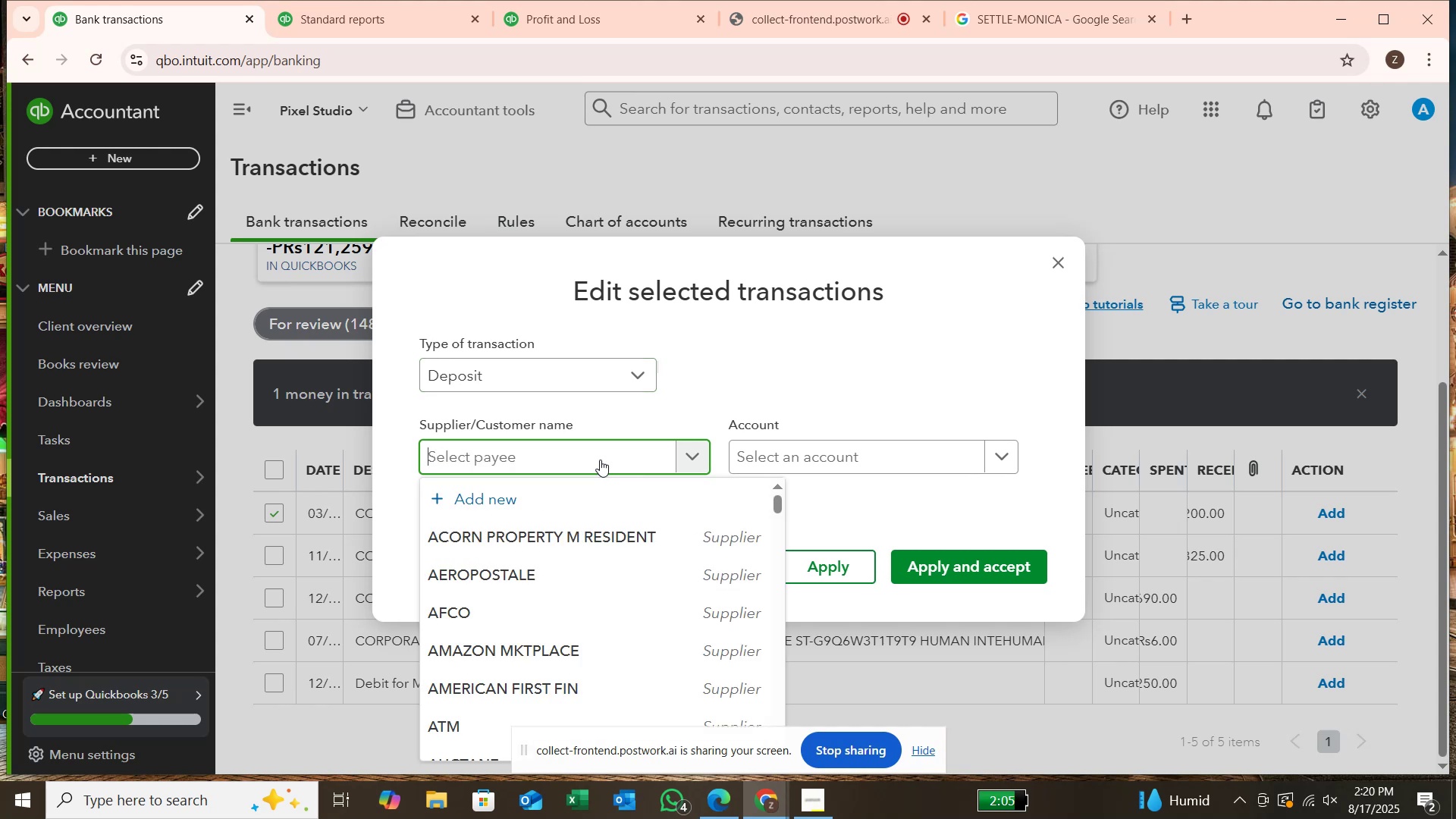 
type(goody )
 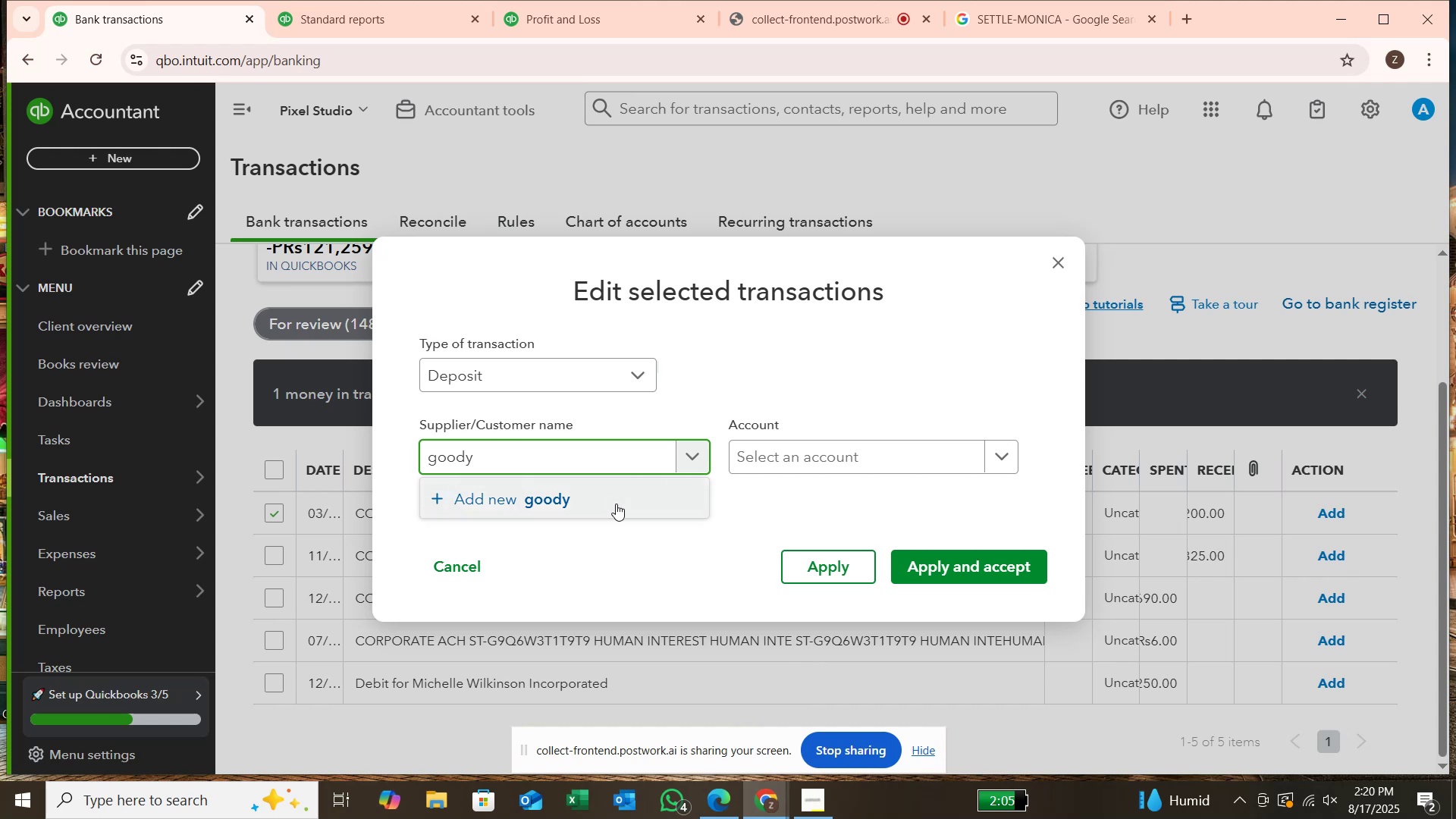 
left_click([616, 504])
 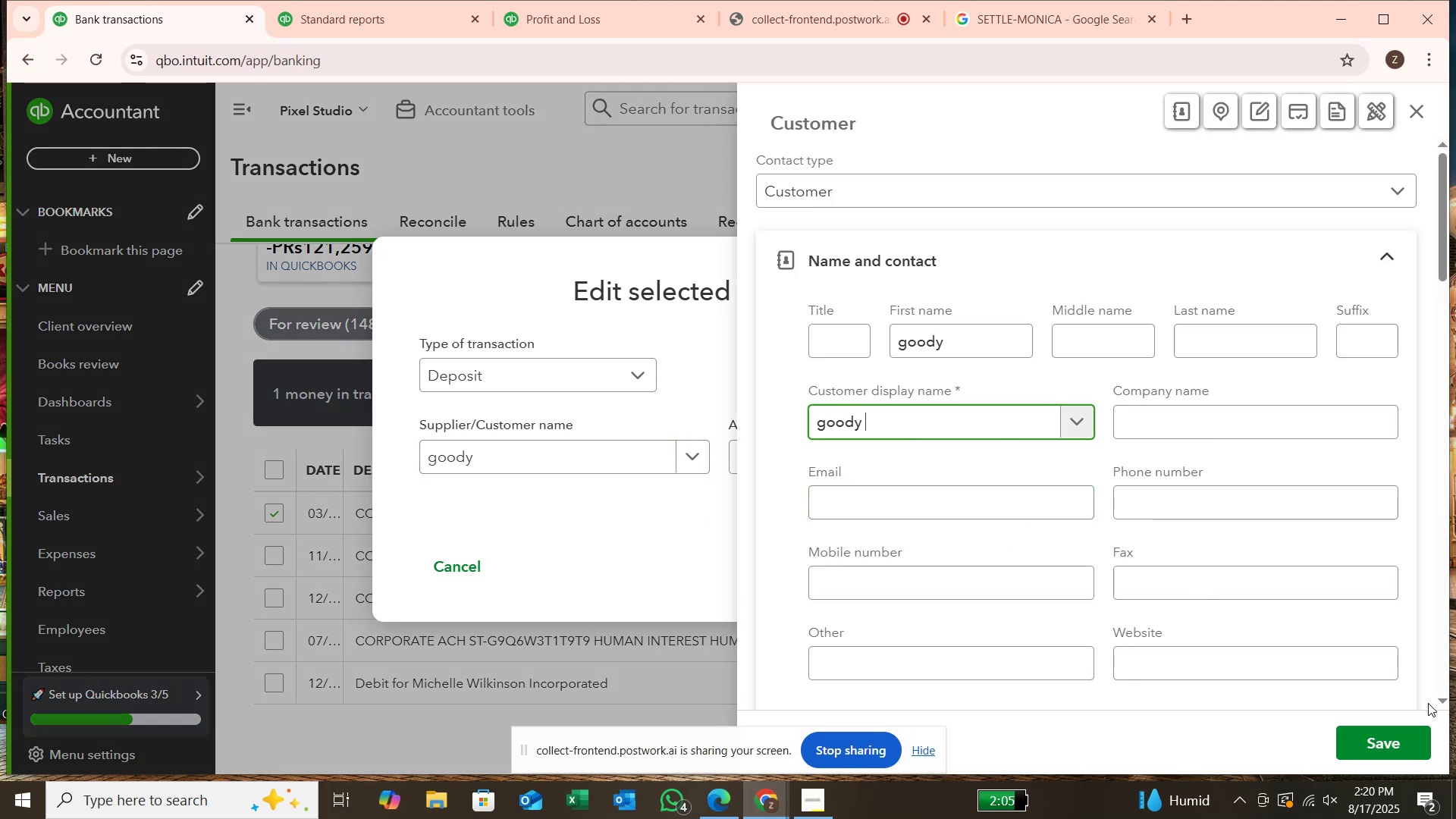 
left_click([1416, 730])
 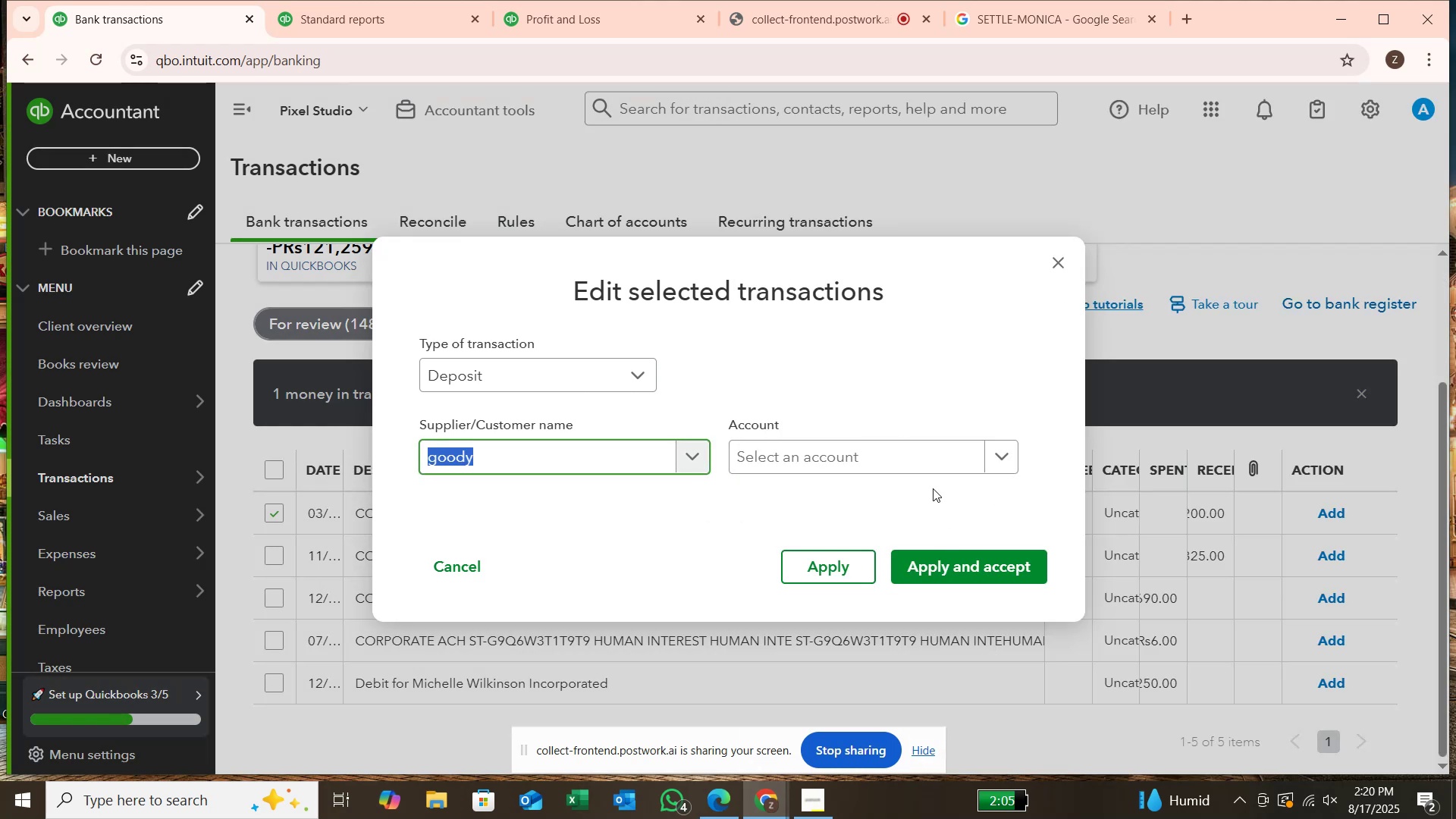 
left_click([928, 458])
 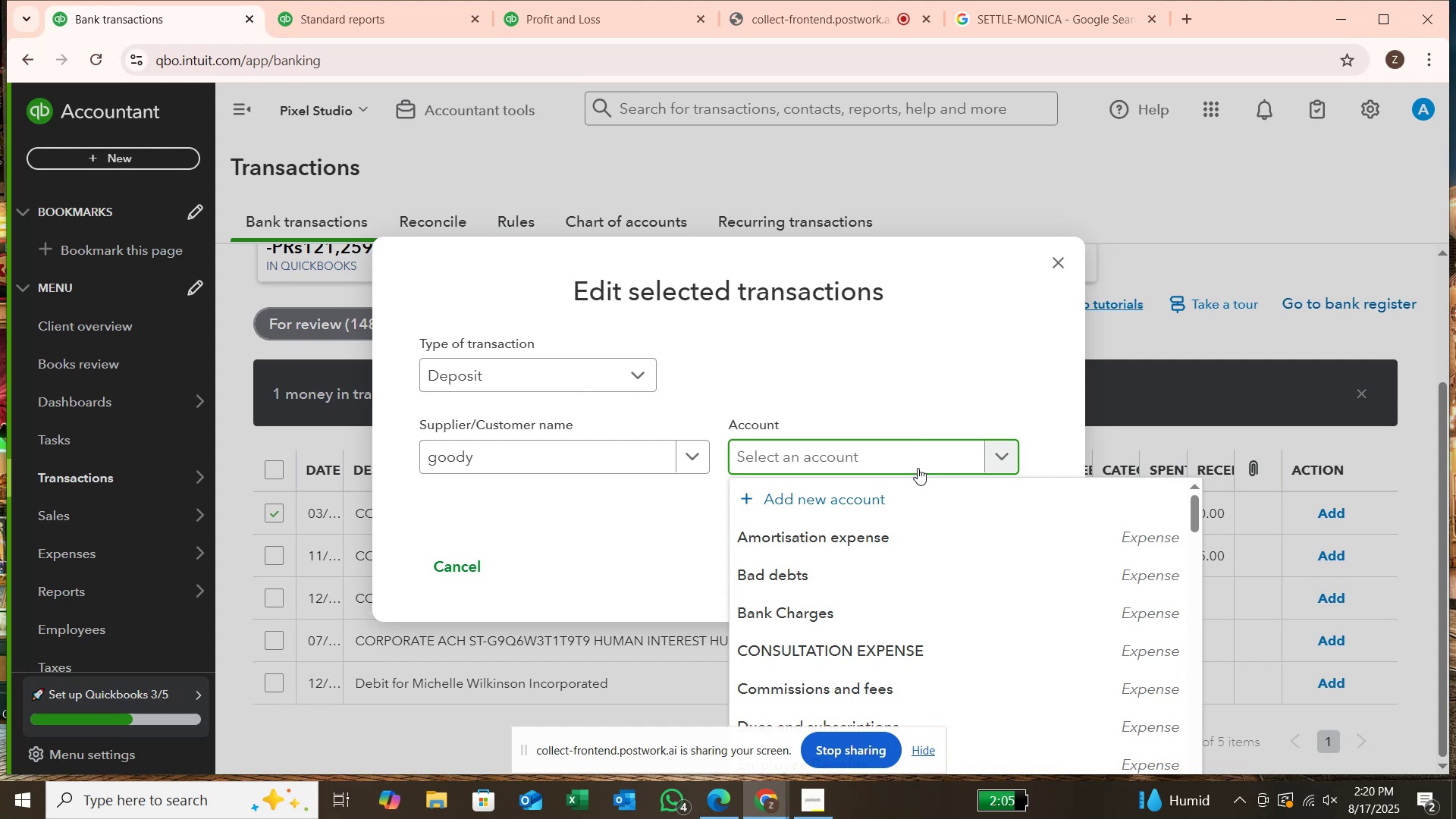 
wait(11.97)
 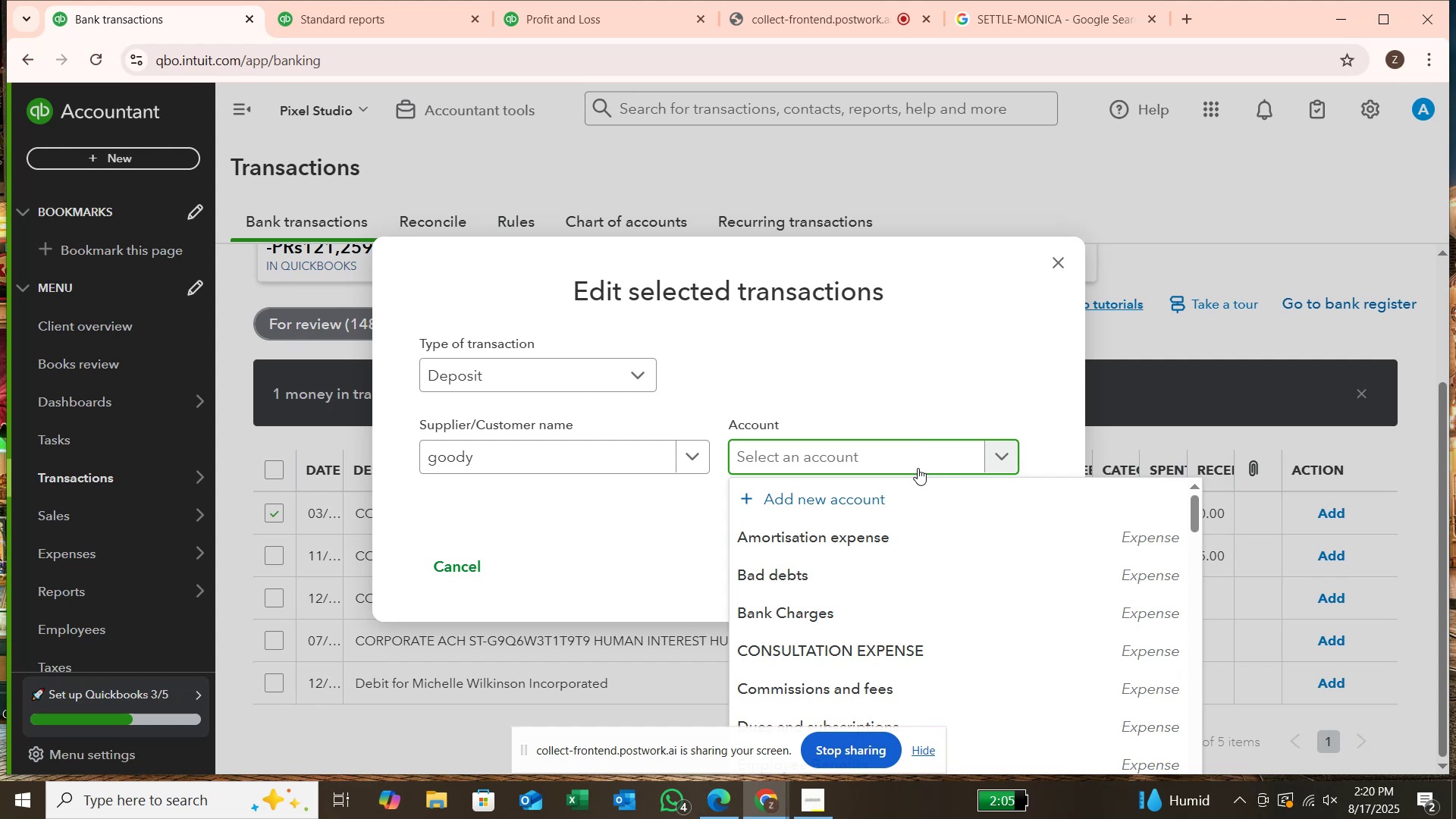 
type(ser)
 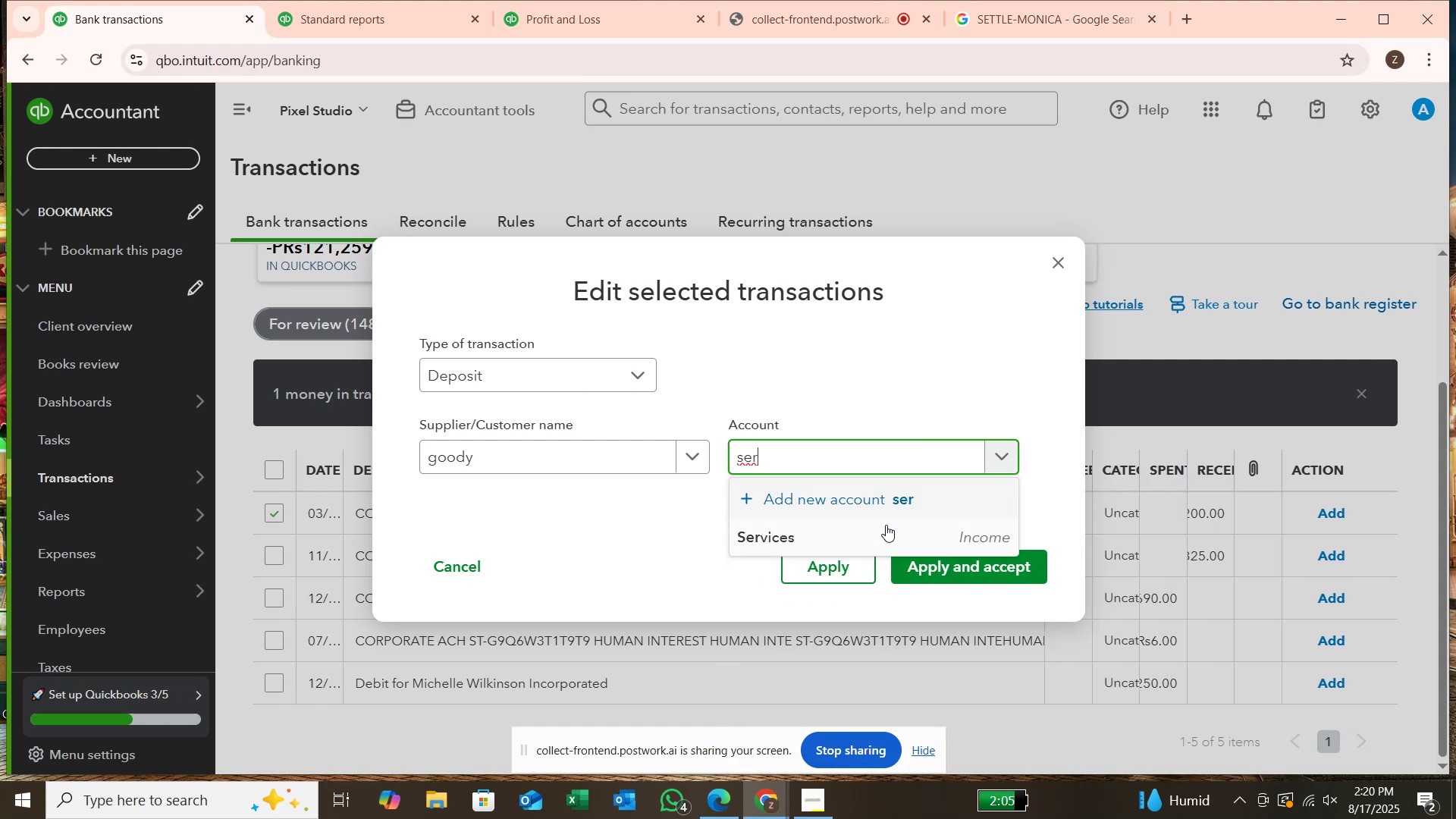 
left_click([884, 532])
 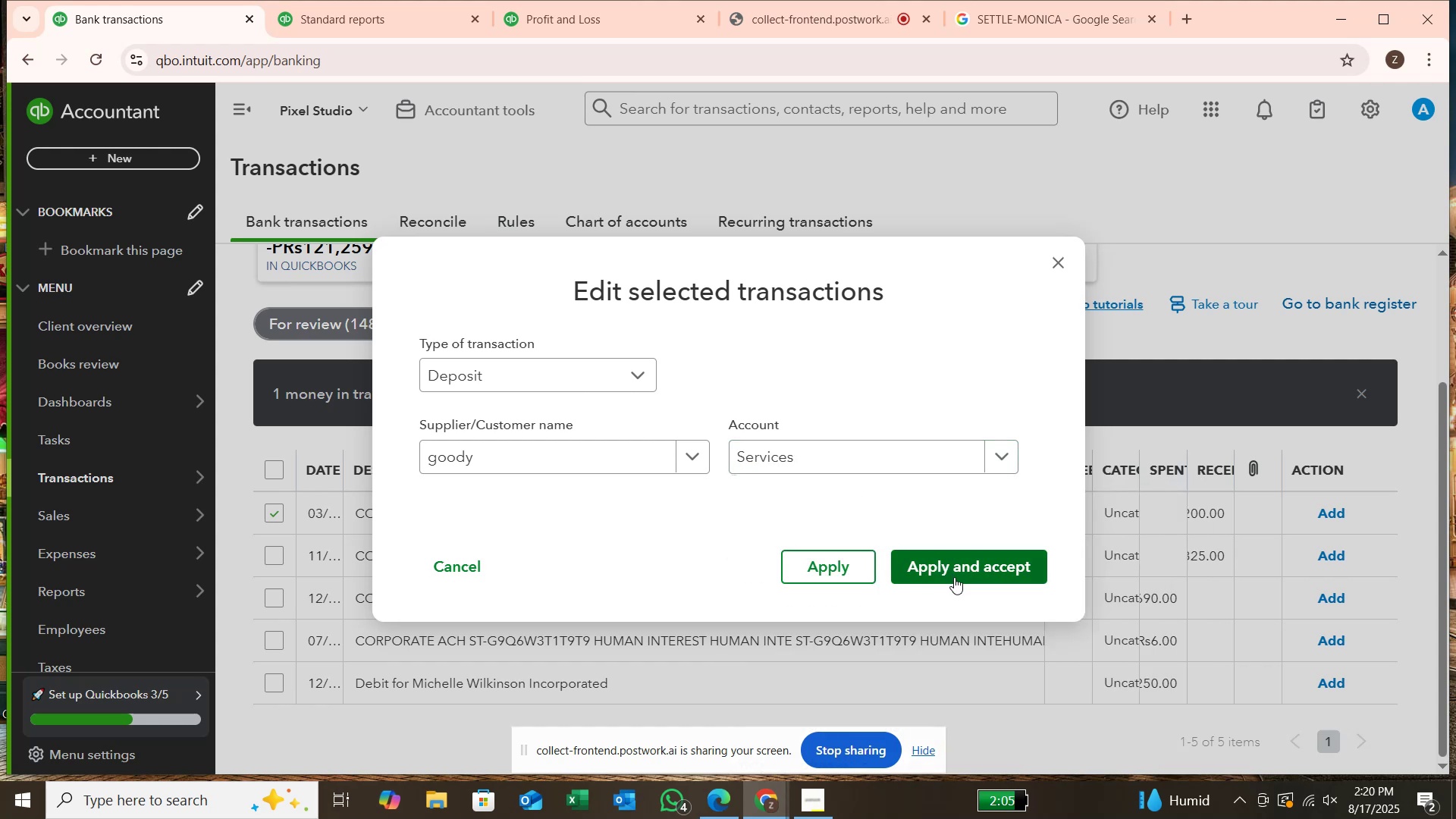 
left_click([954, 577])
 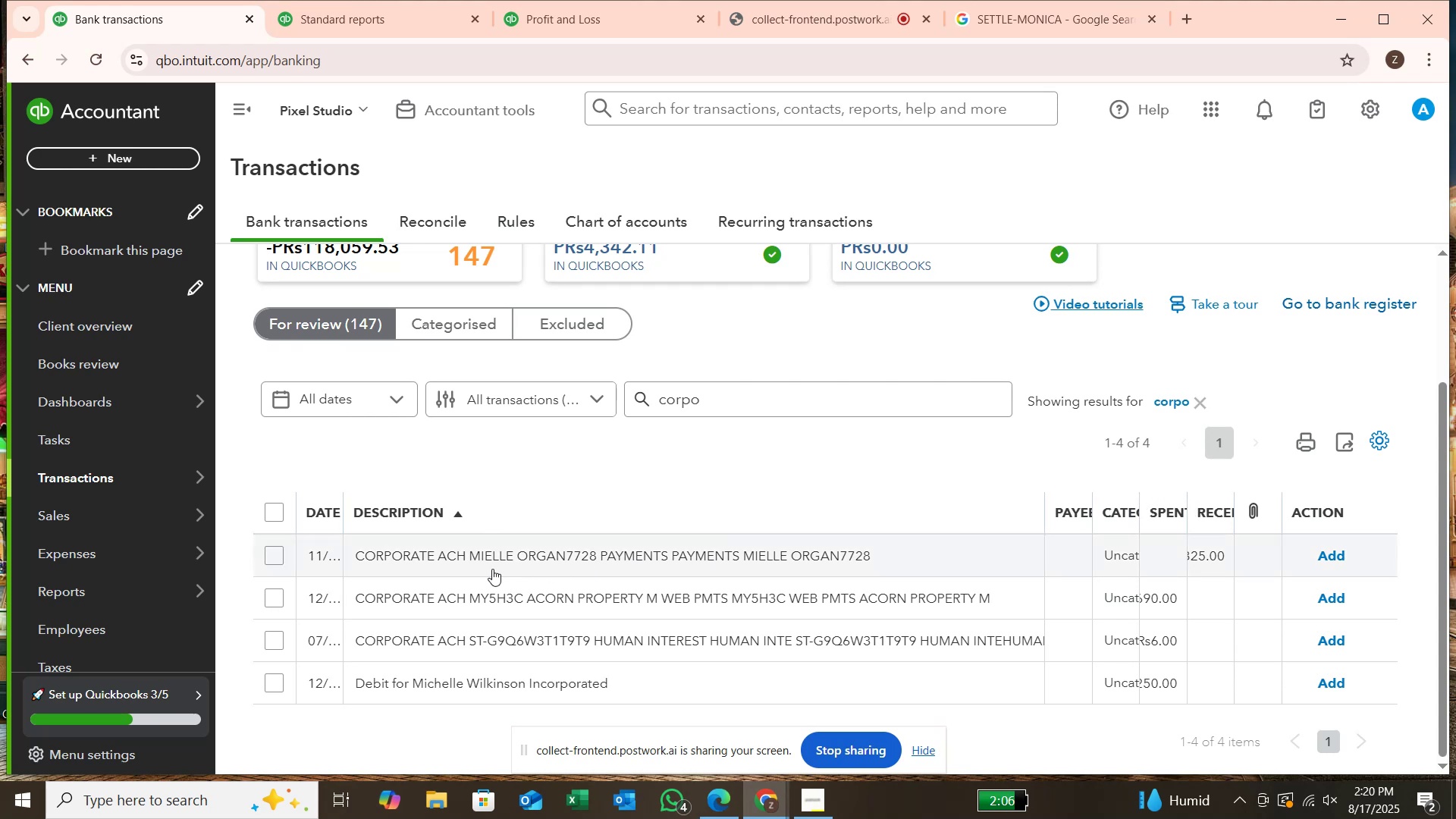 
wait(13.86)
 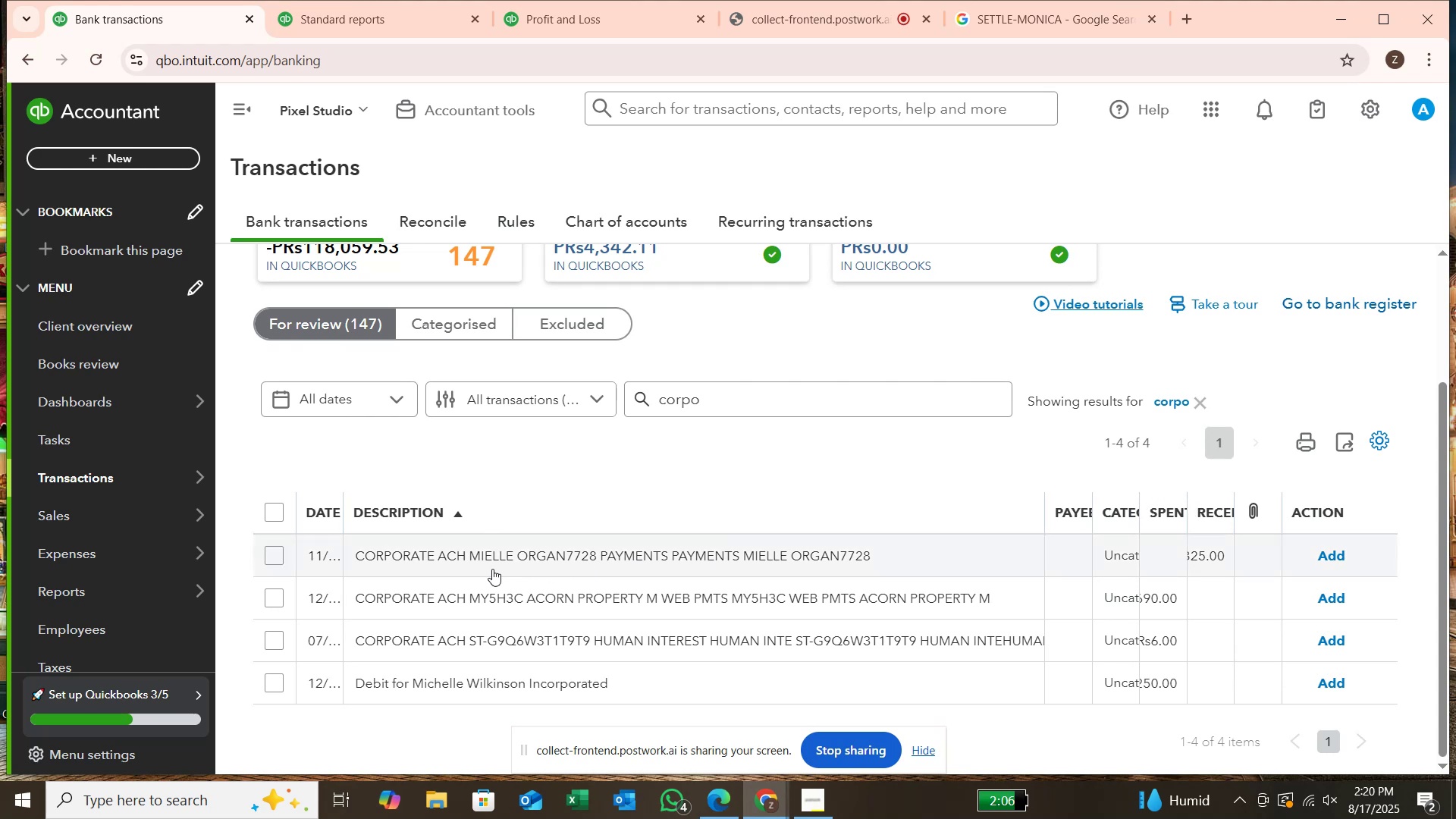 
left_click([280, 554])
 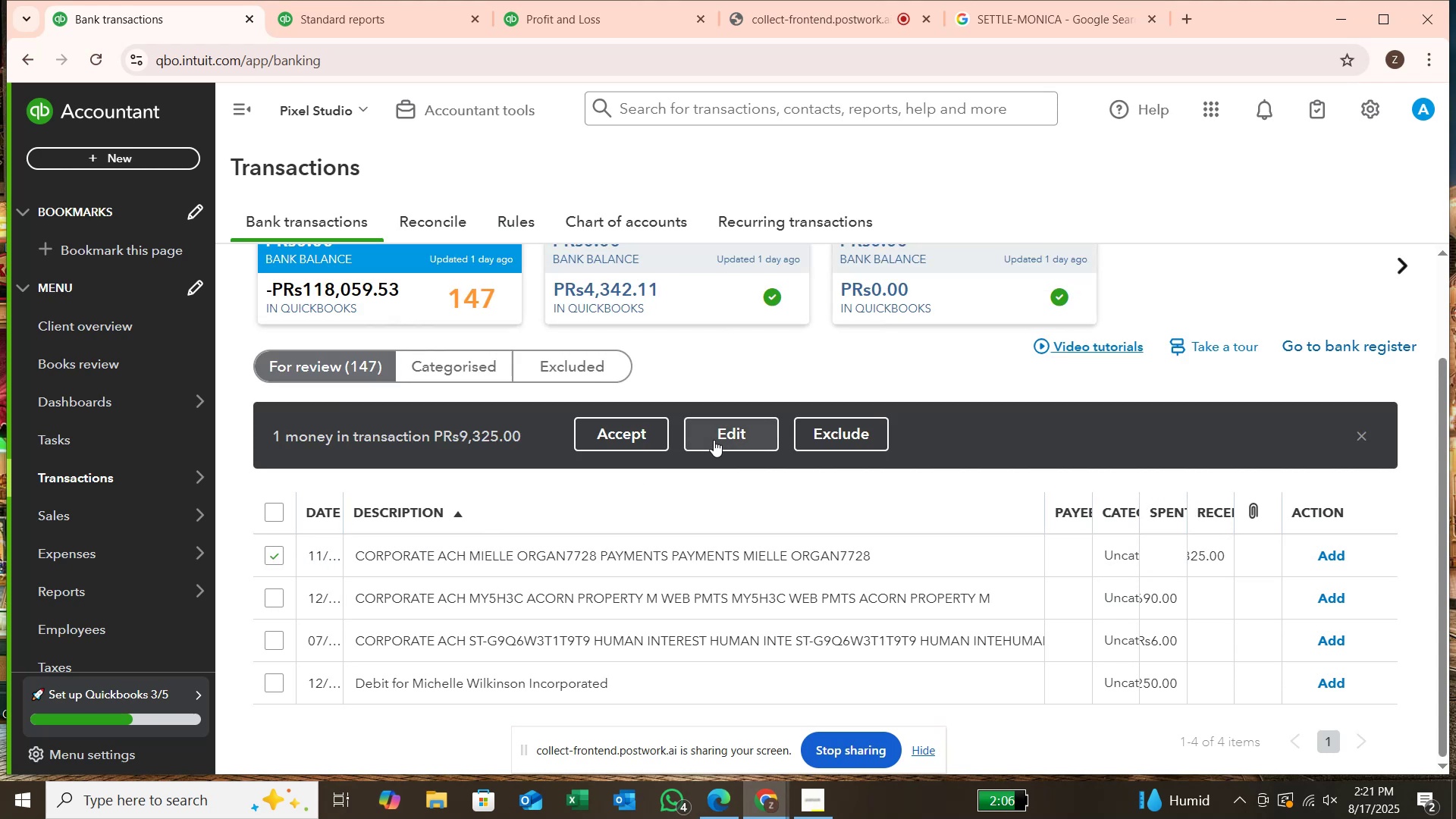 
left_click([714, 438])
 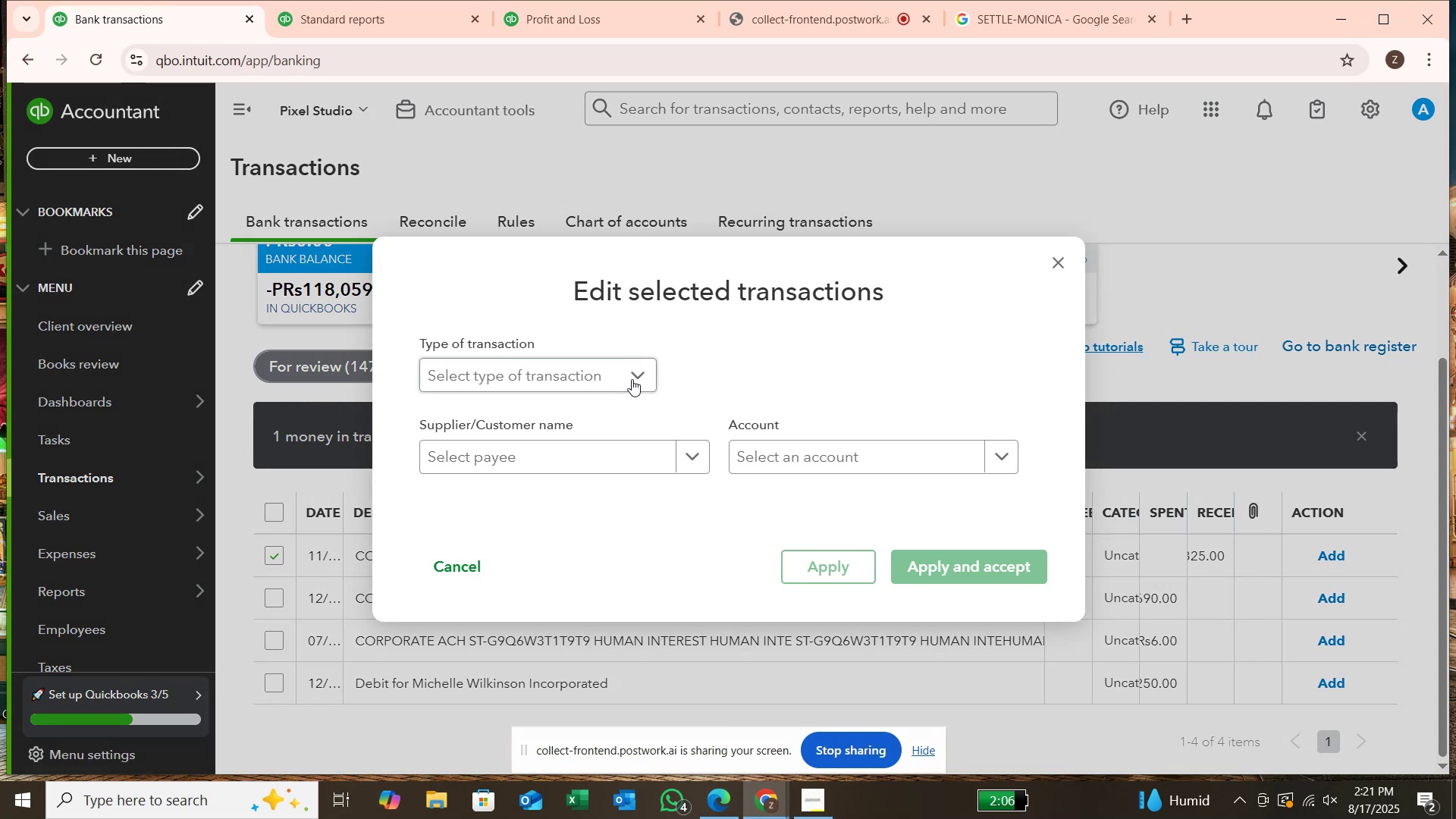 
left_click([631, 379])
 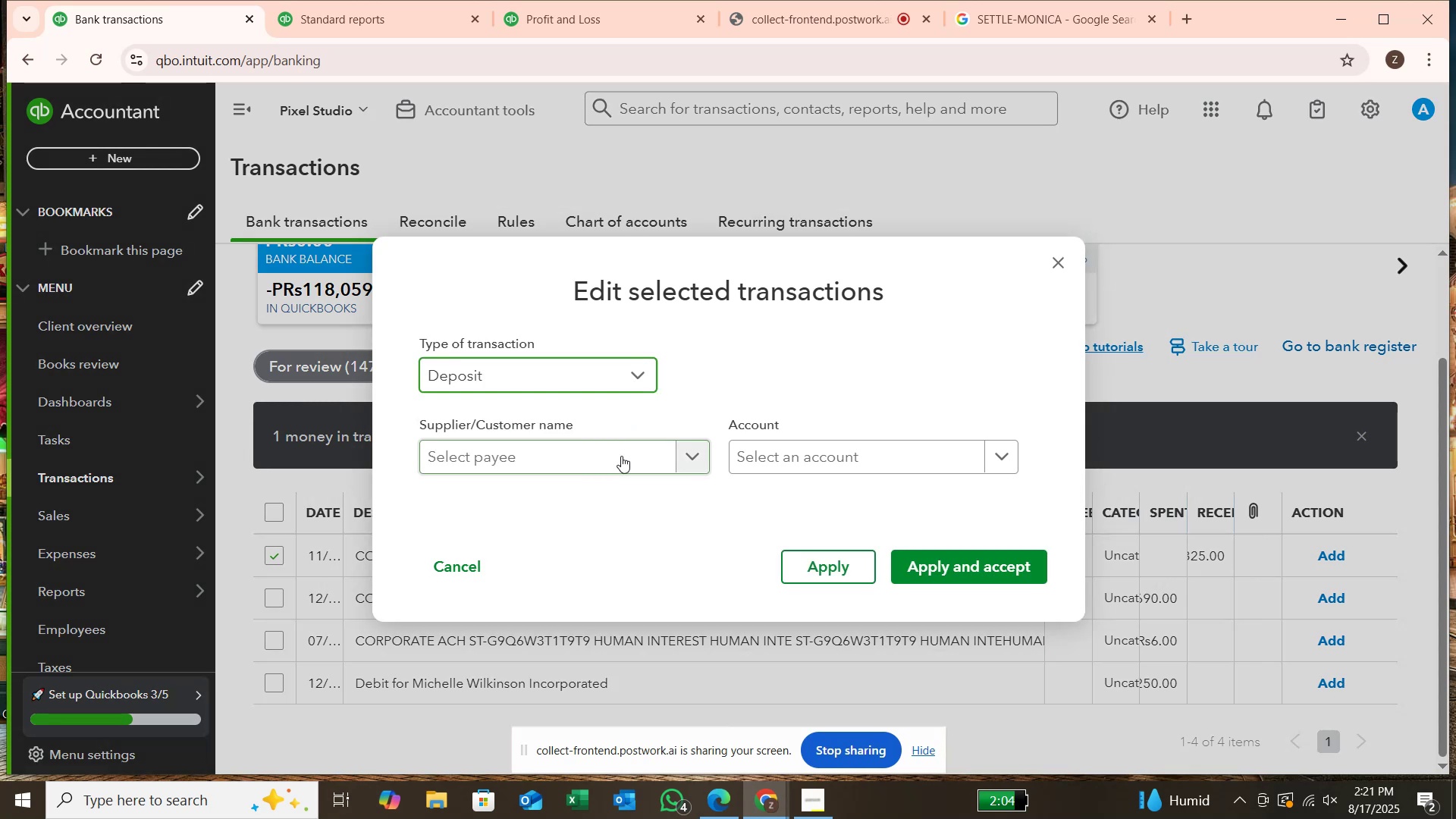 
left_click([621, 463])
 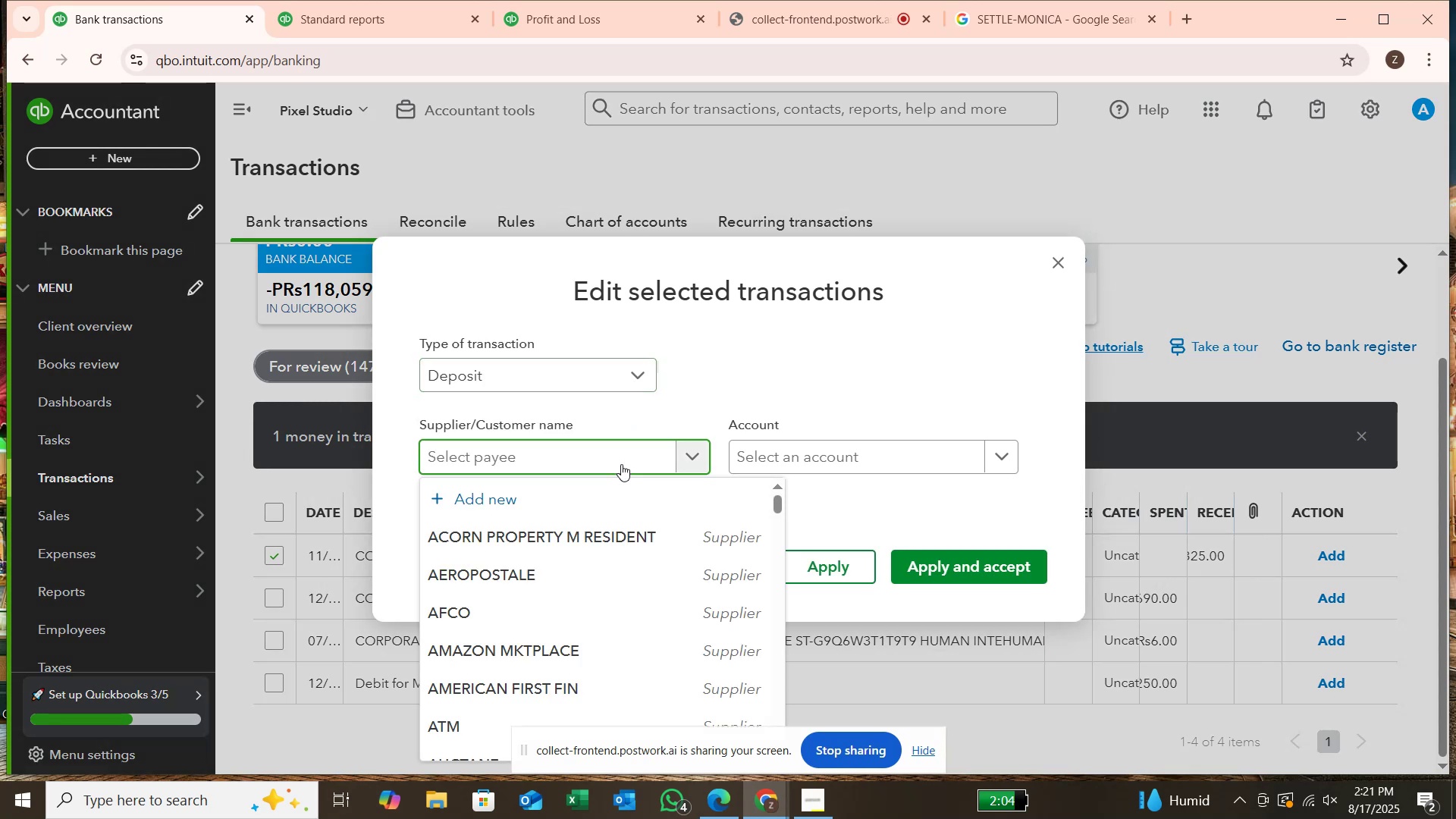 
type(mihelle organ)
 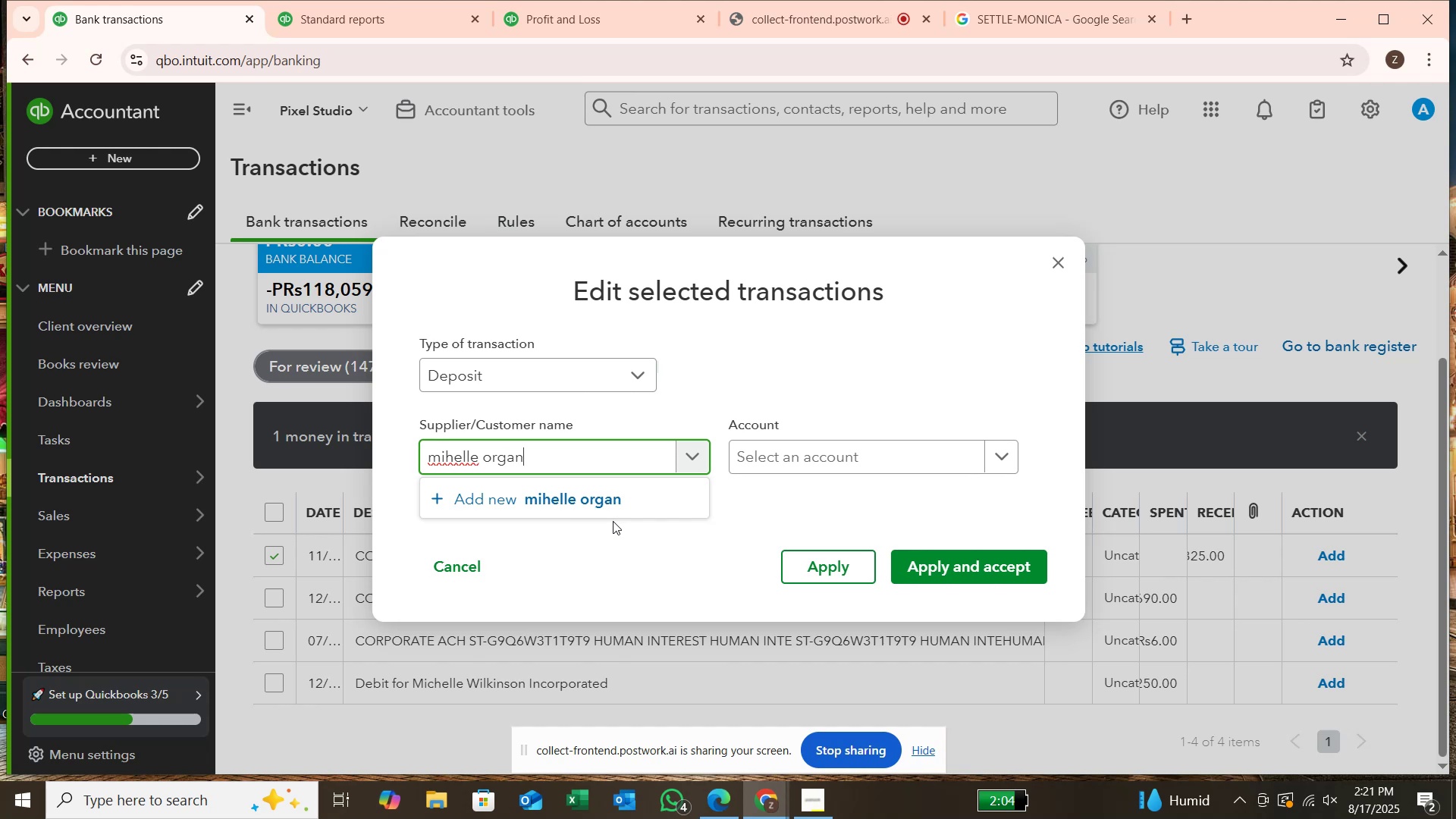 
key(Enter)
 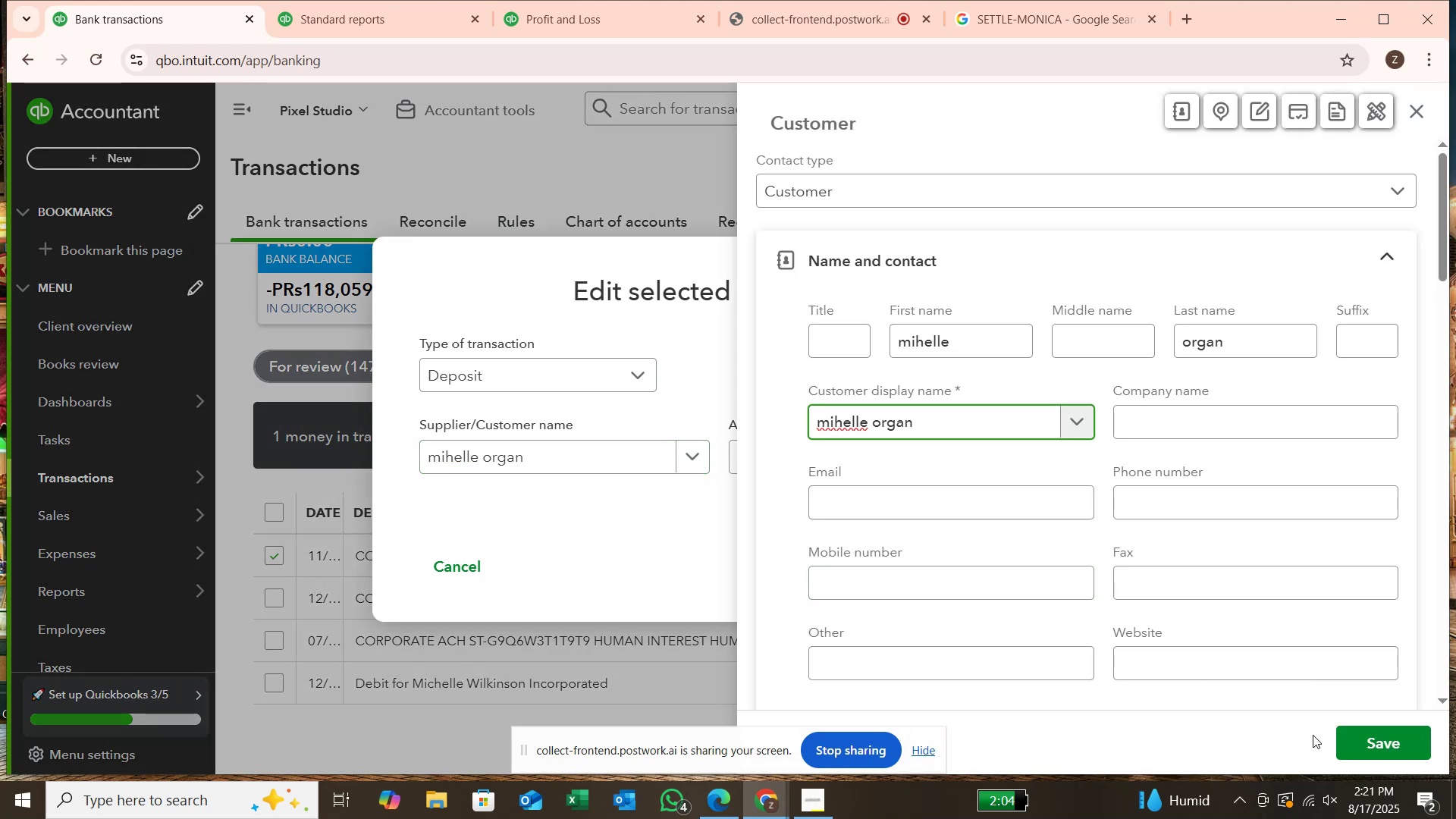 
left_click([1361, 750])
 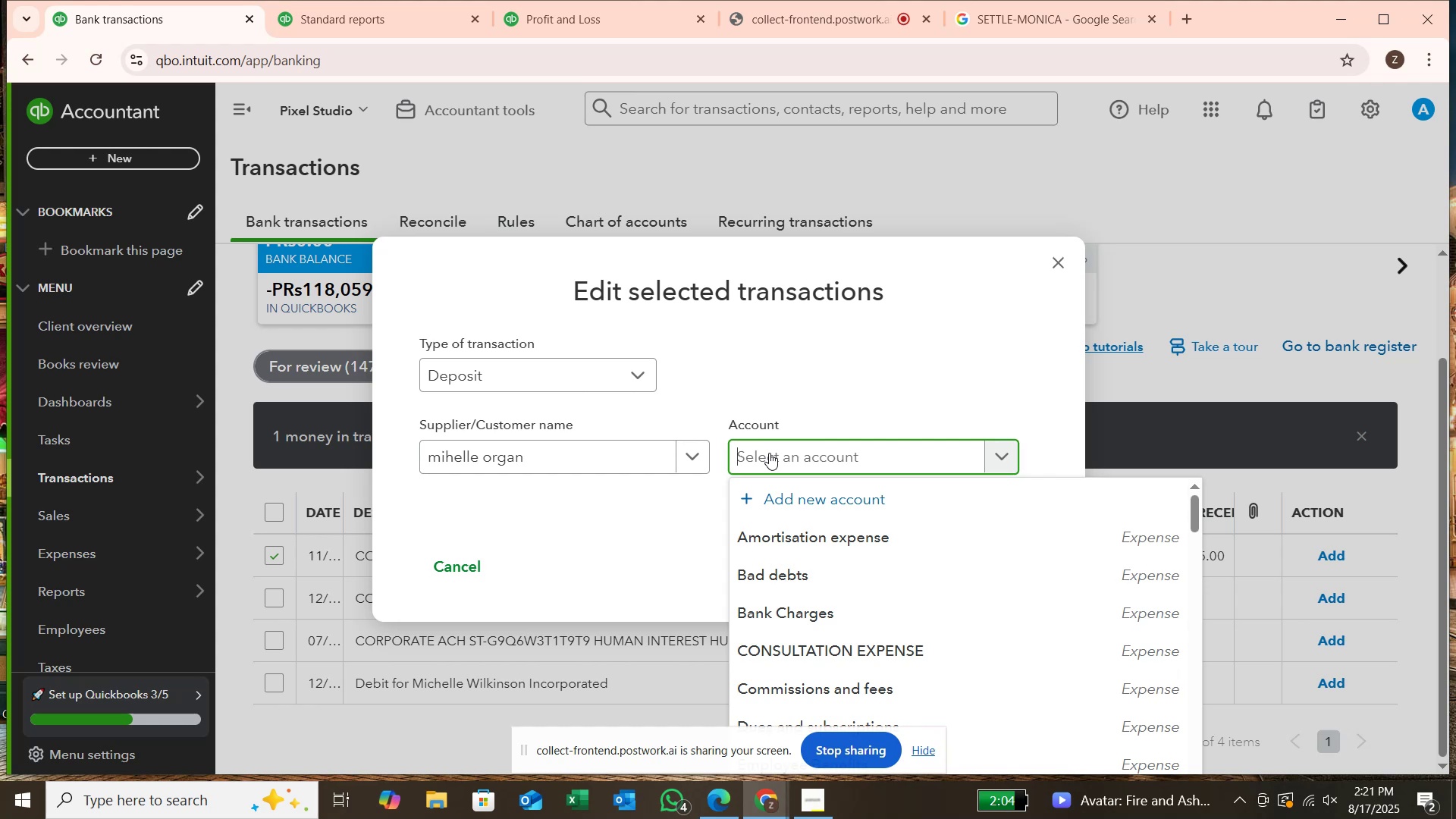 
wait(20.86)
 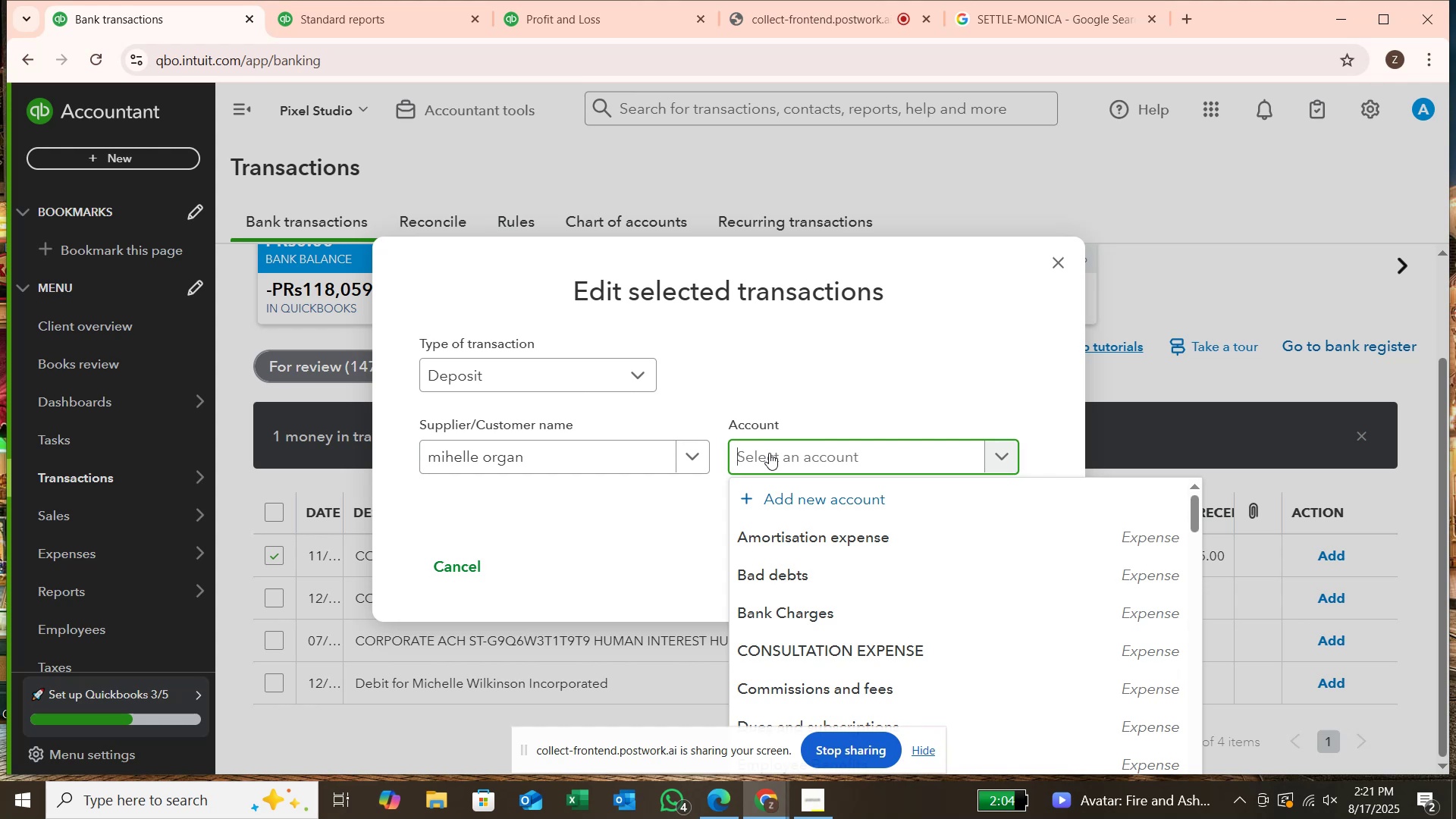 
type(serv)
 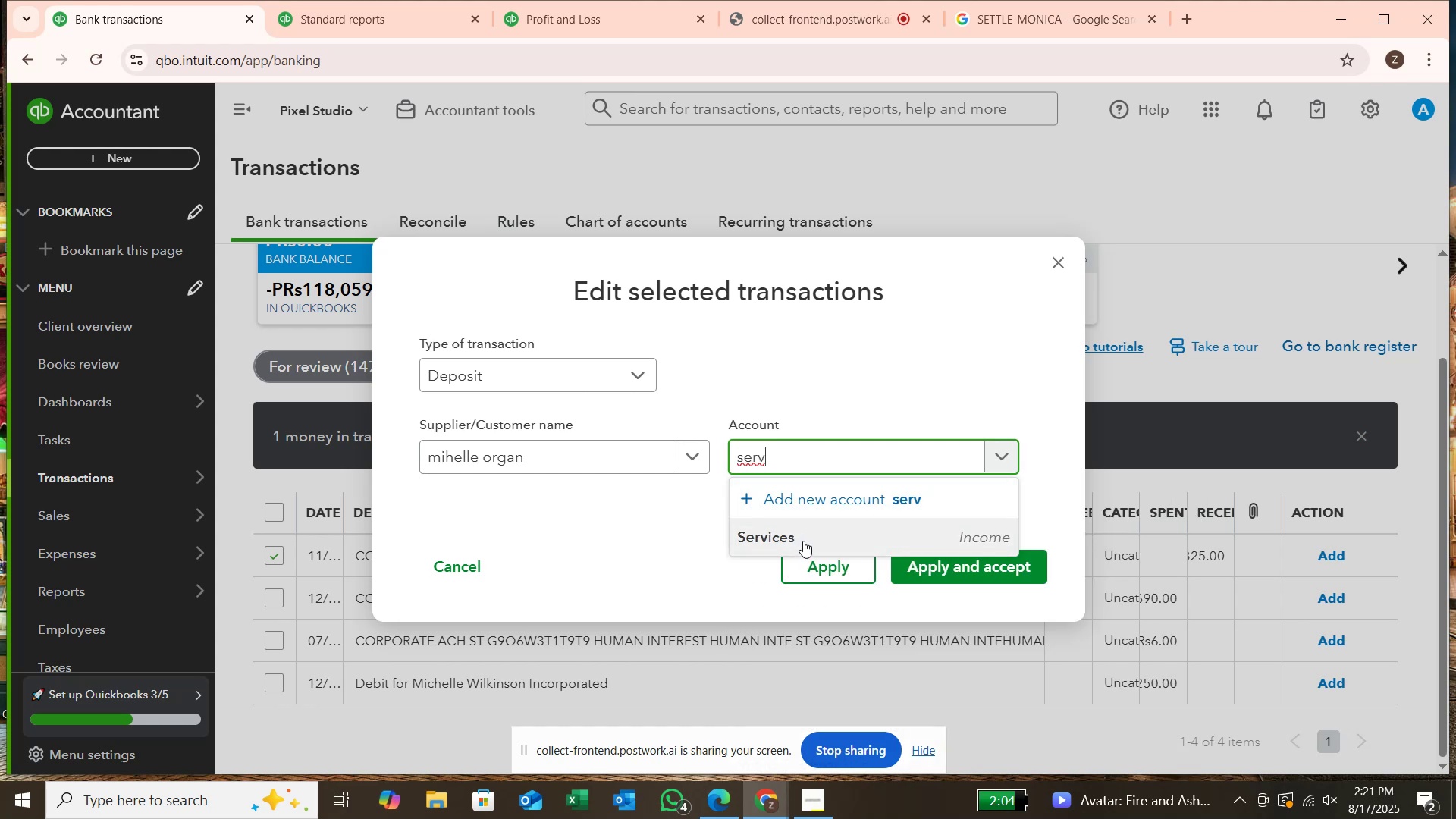 
left_click([804, 541])
 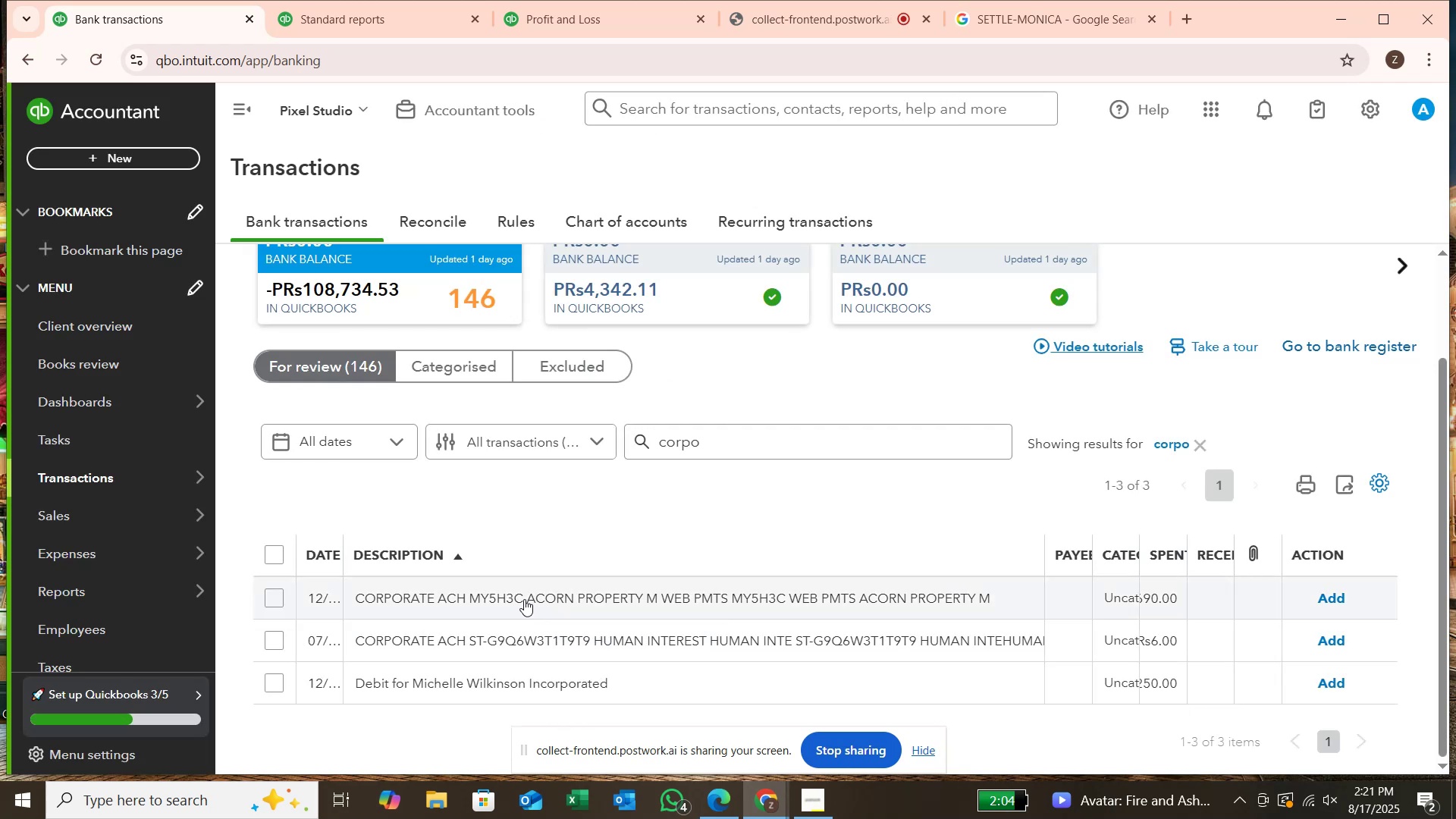 
wait(12.52)
 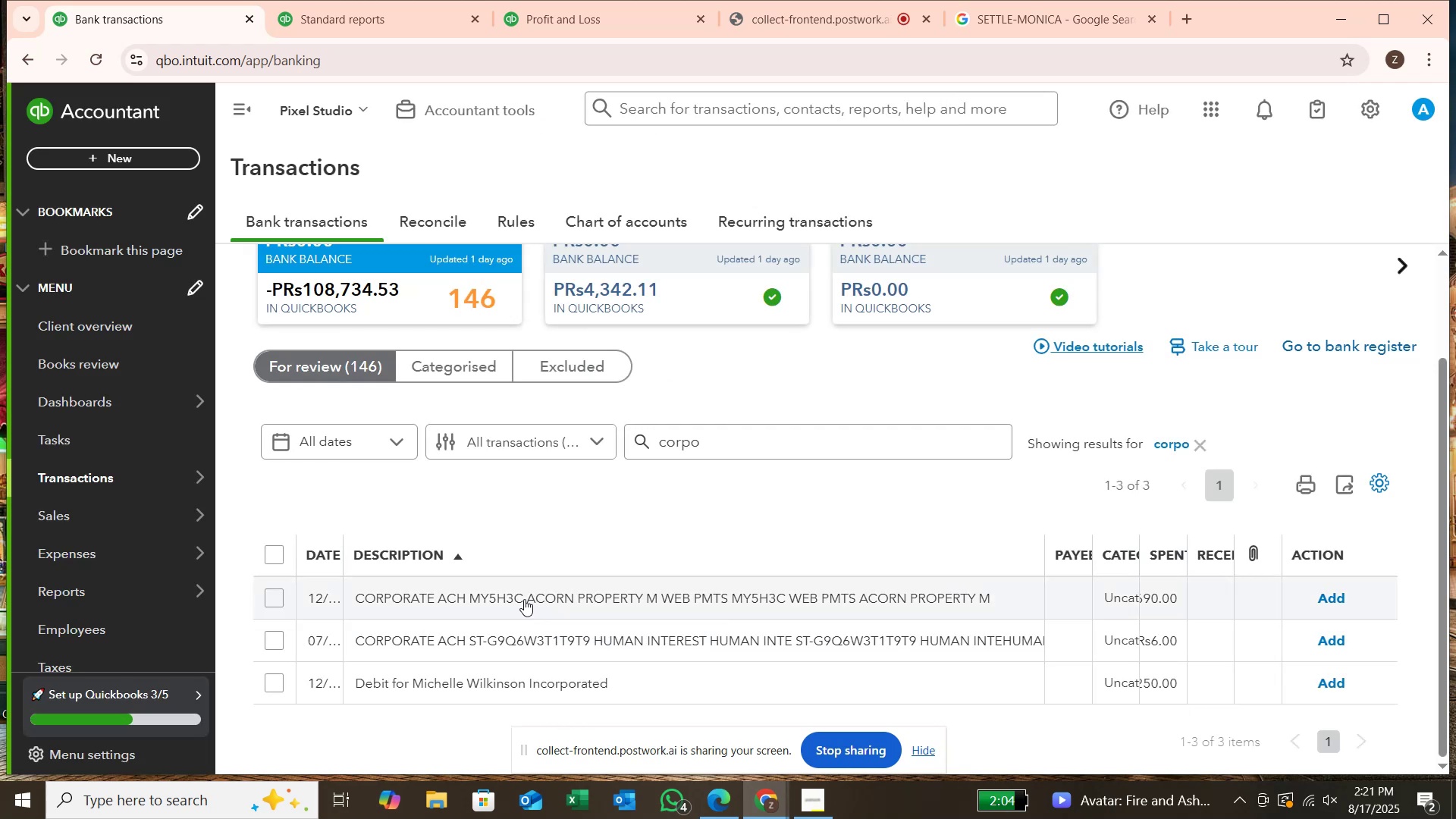 
left_click([1013, 20])
 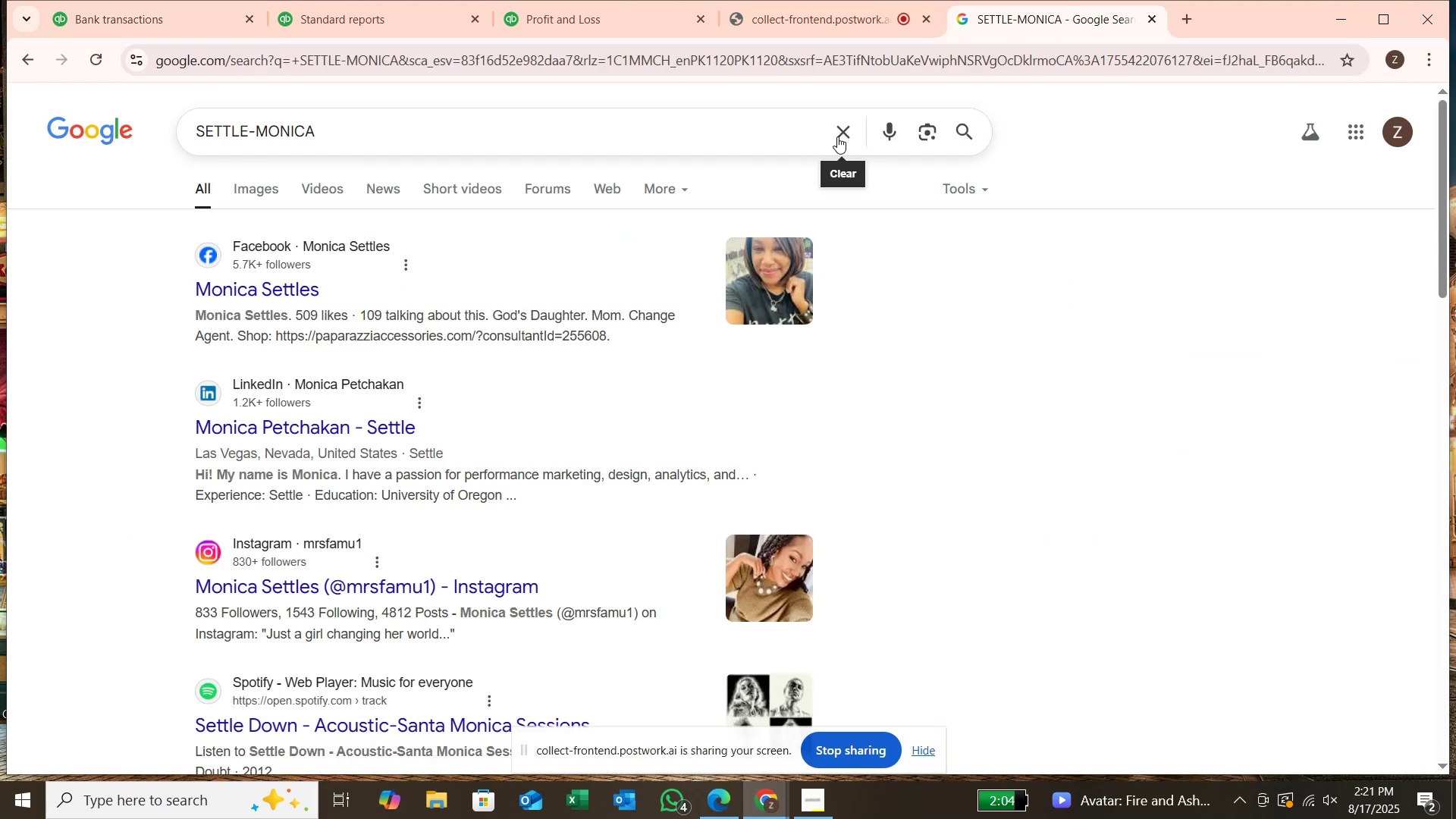 
left_click([838, 136])
 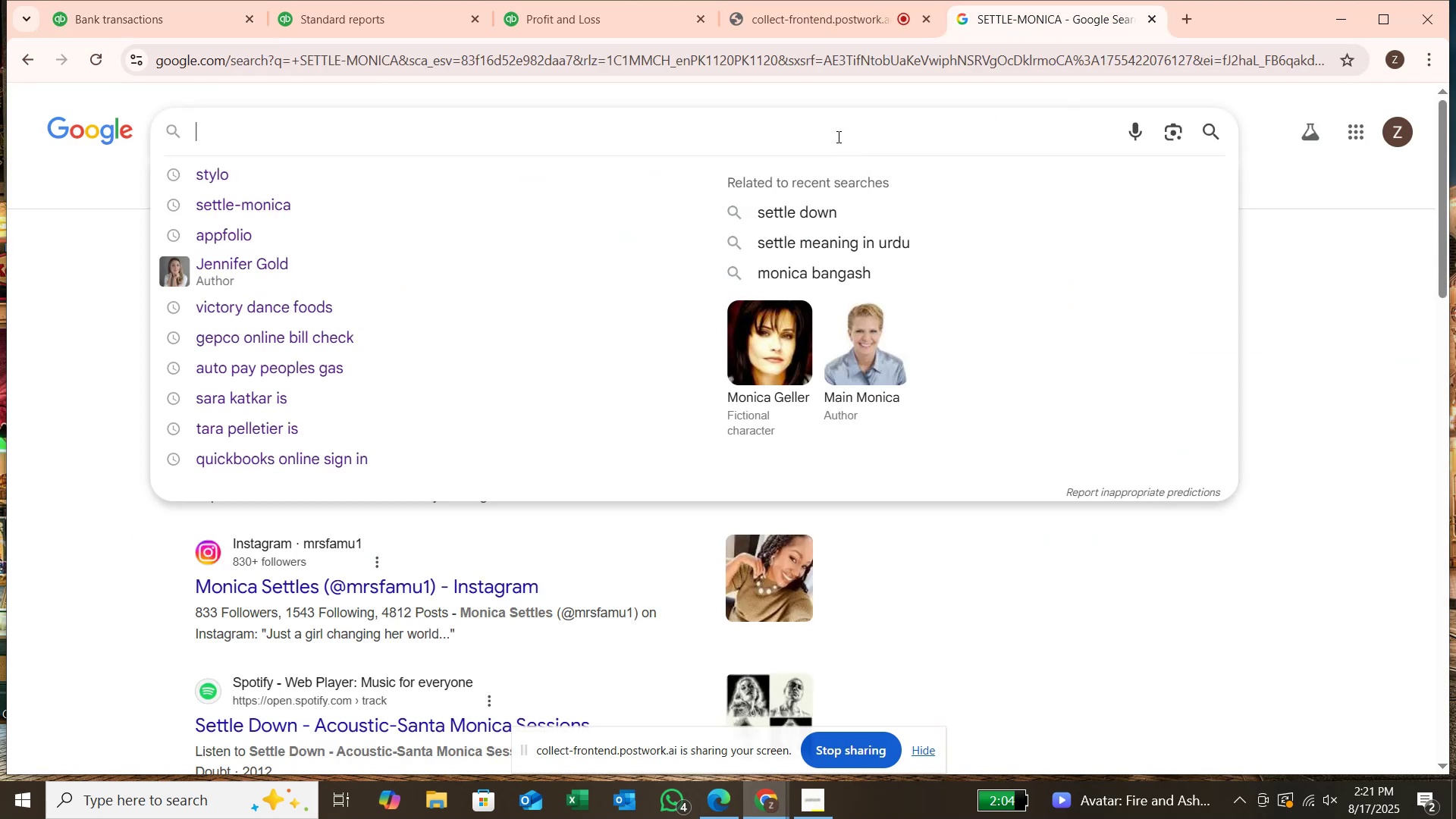 
type(acorn prop)
 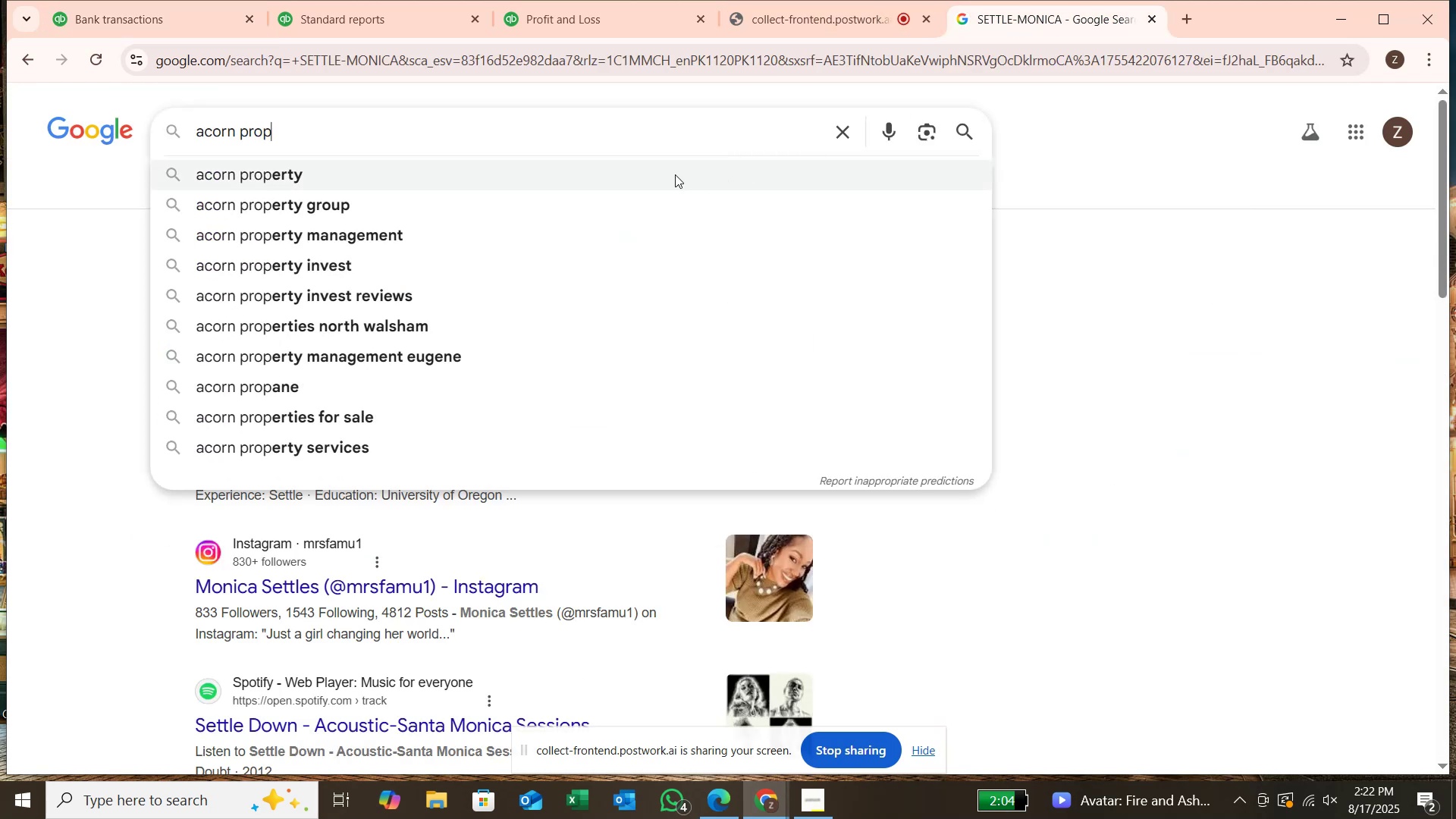 
left_click([674, 174])
 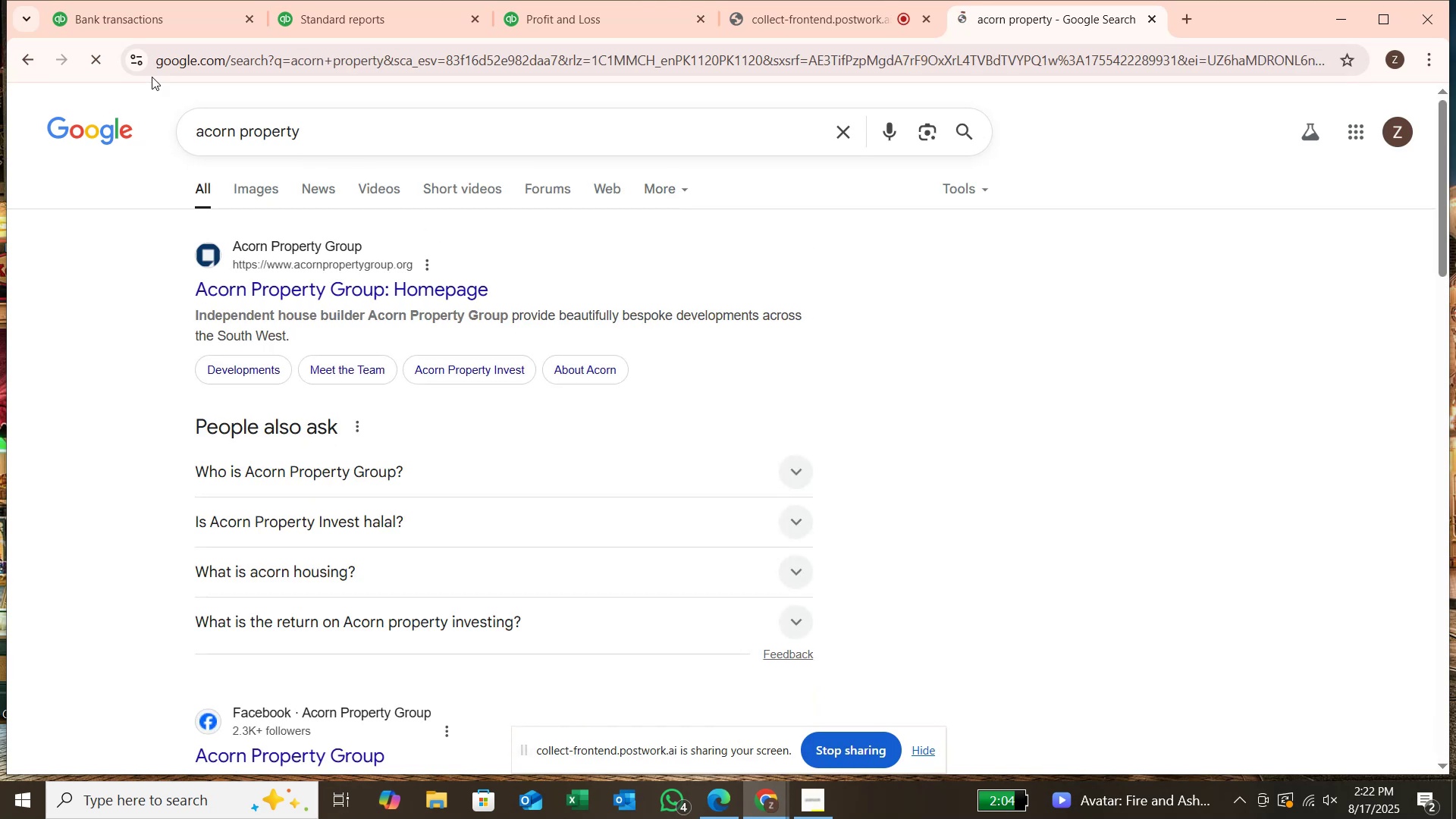 
left_click([131, 17])
 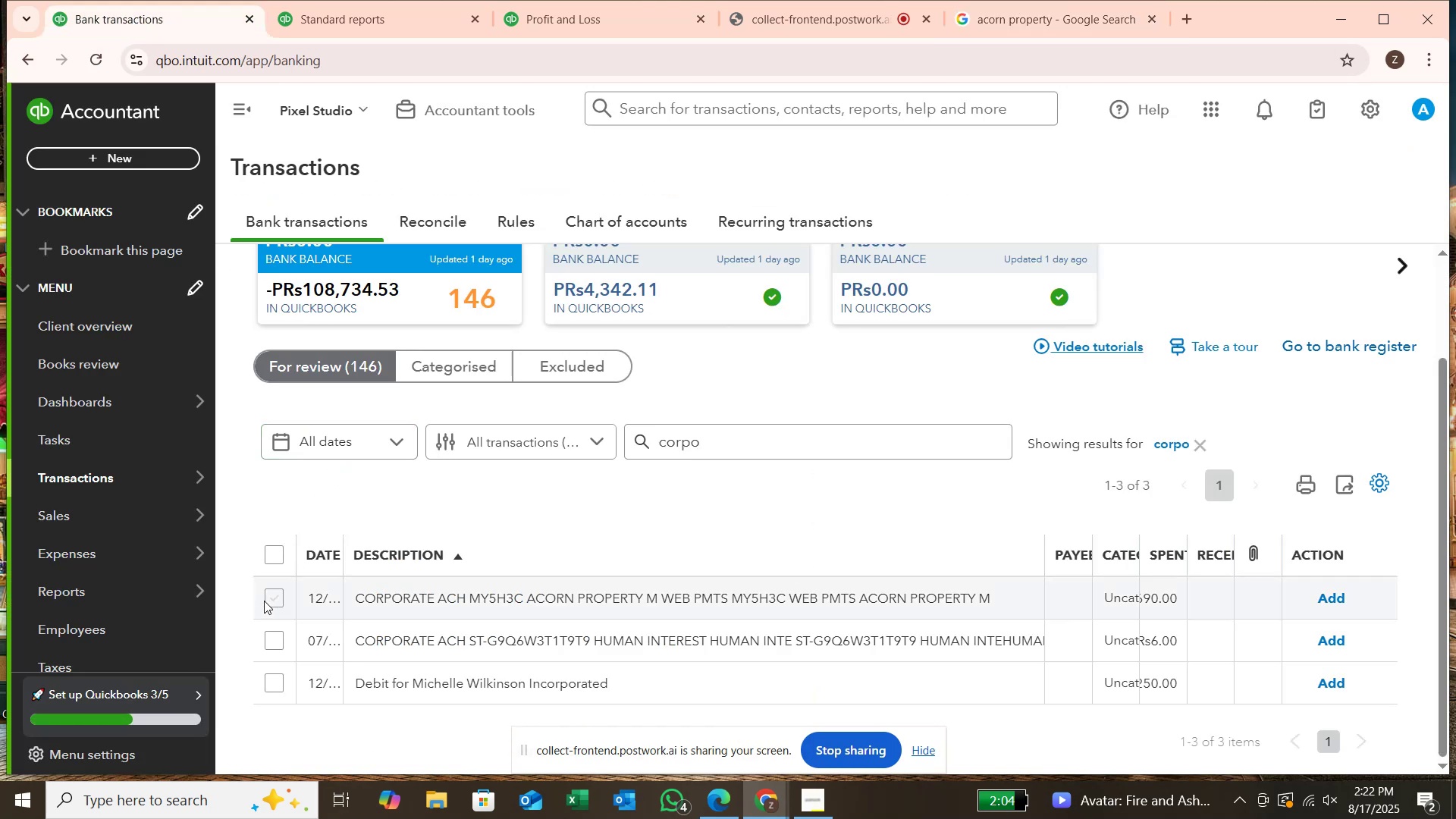 
left_click([264, 601])
 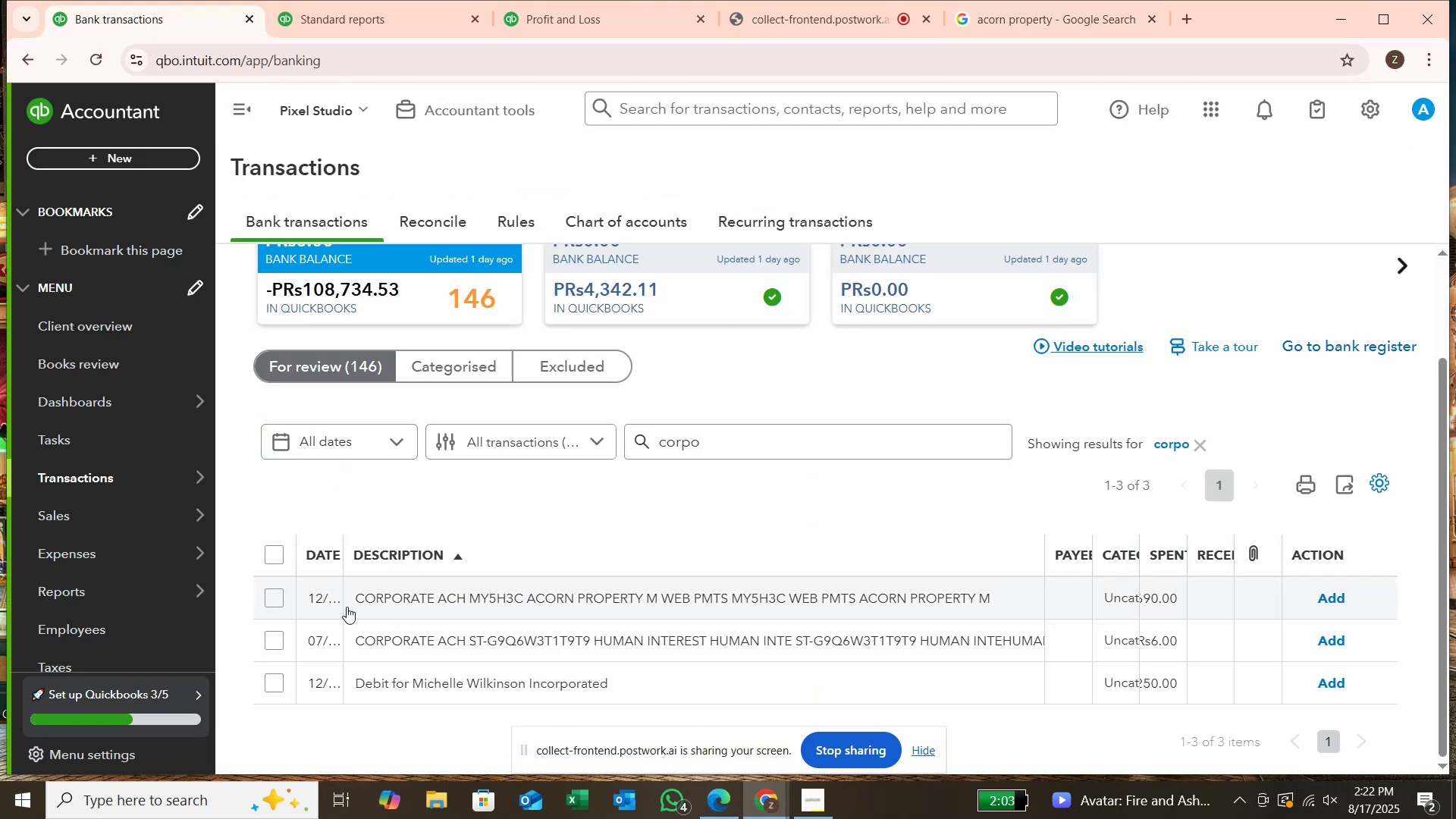 
left_click([267, 597])
 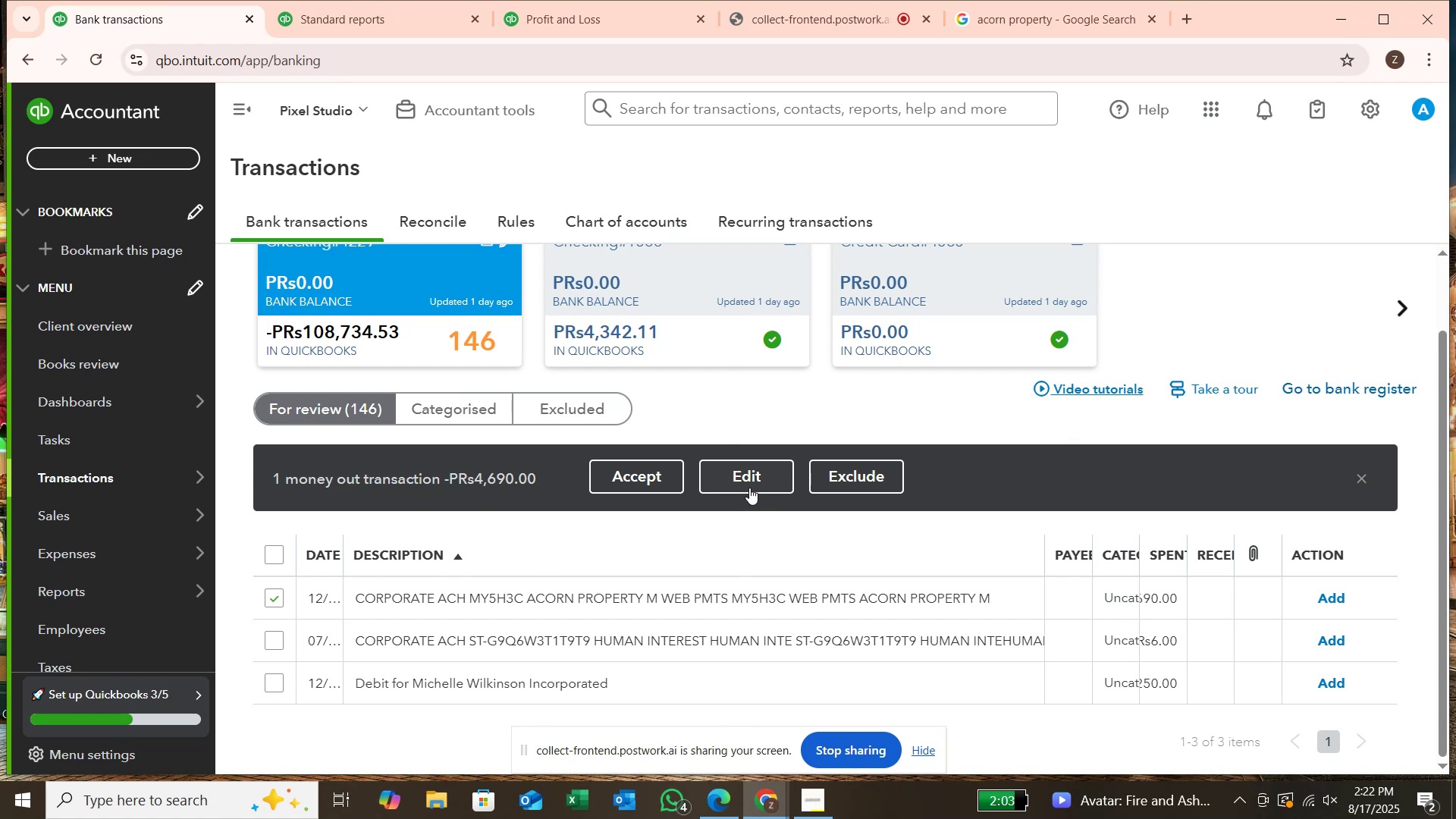 
left_click([750, 486])
 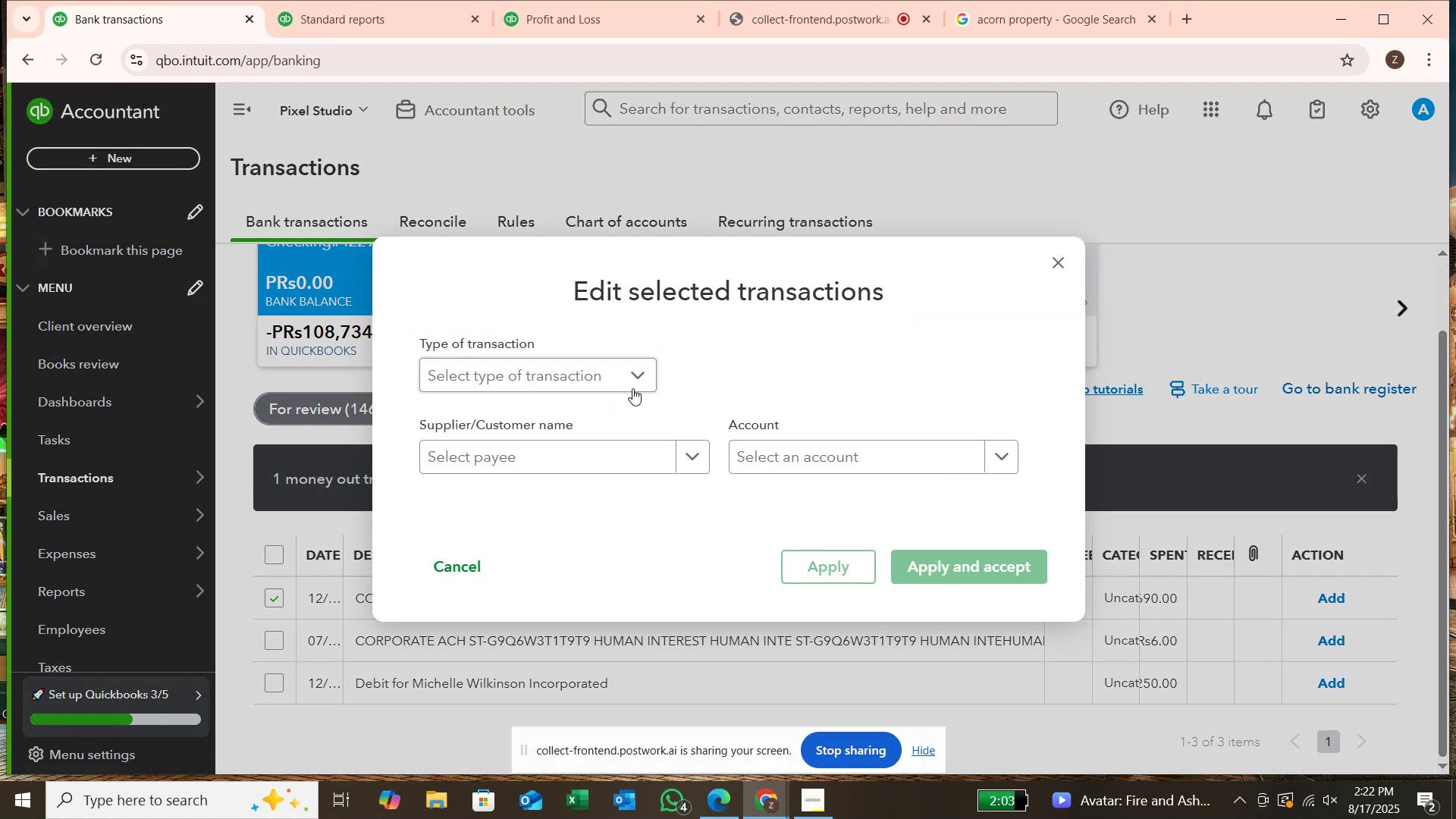 
left_click([632, 387])
 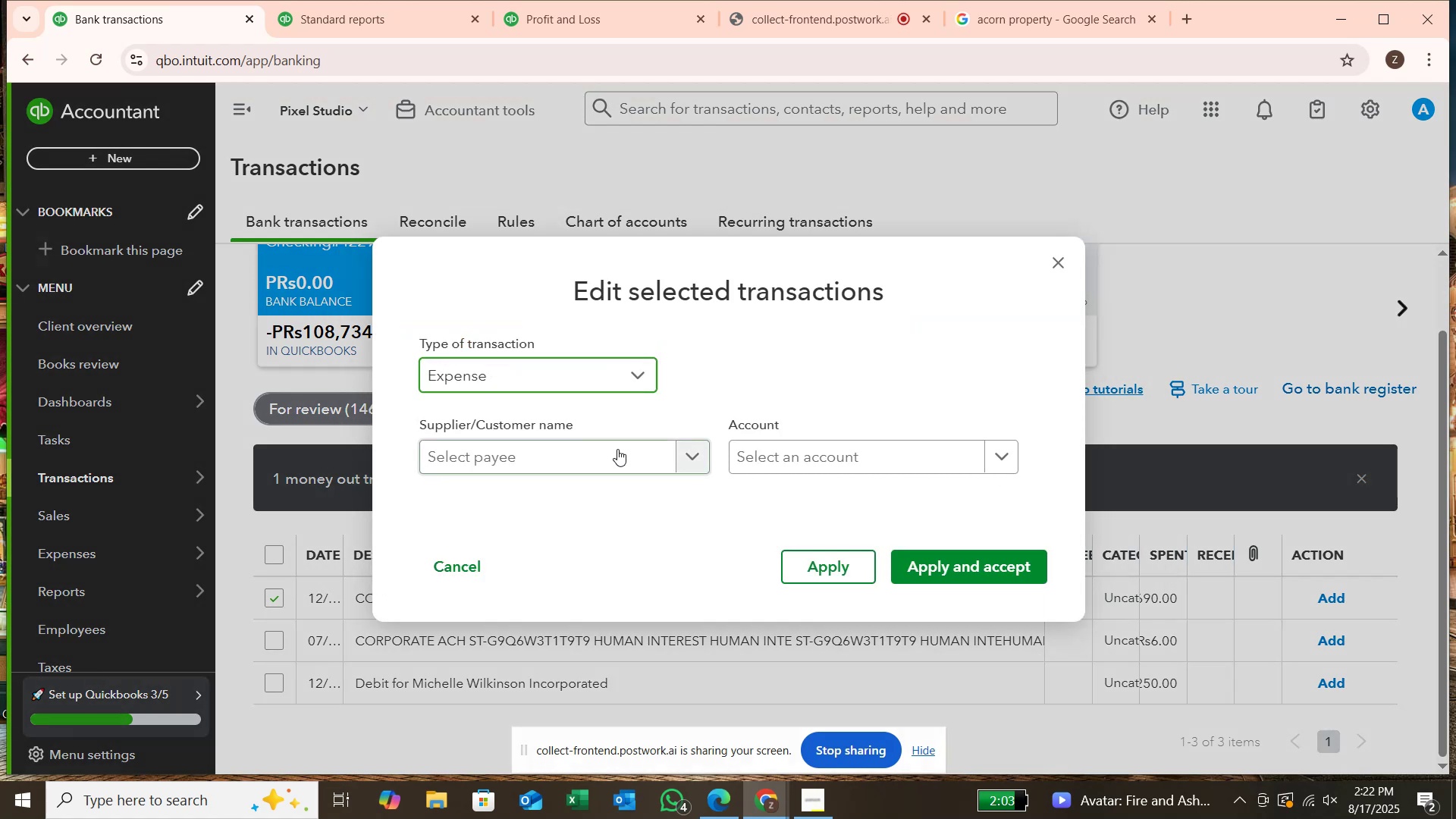 
left_click([617, 449])
 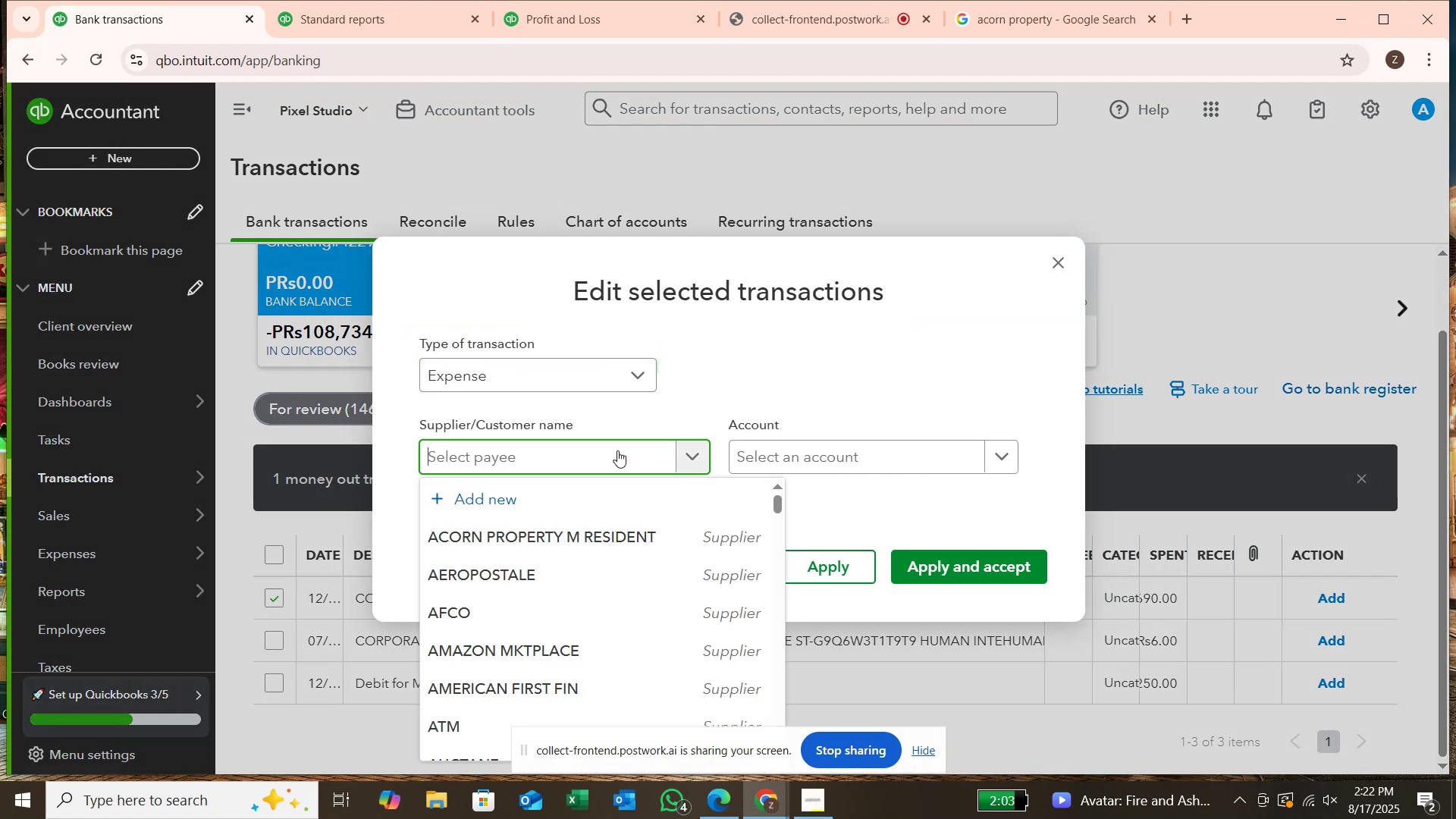 
type(acorn )
 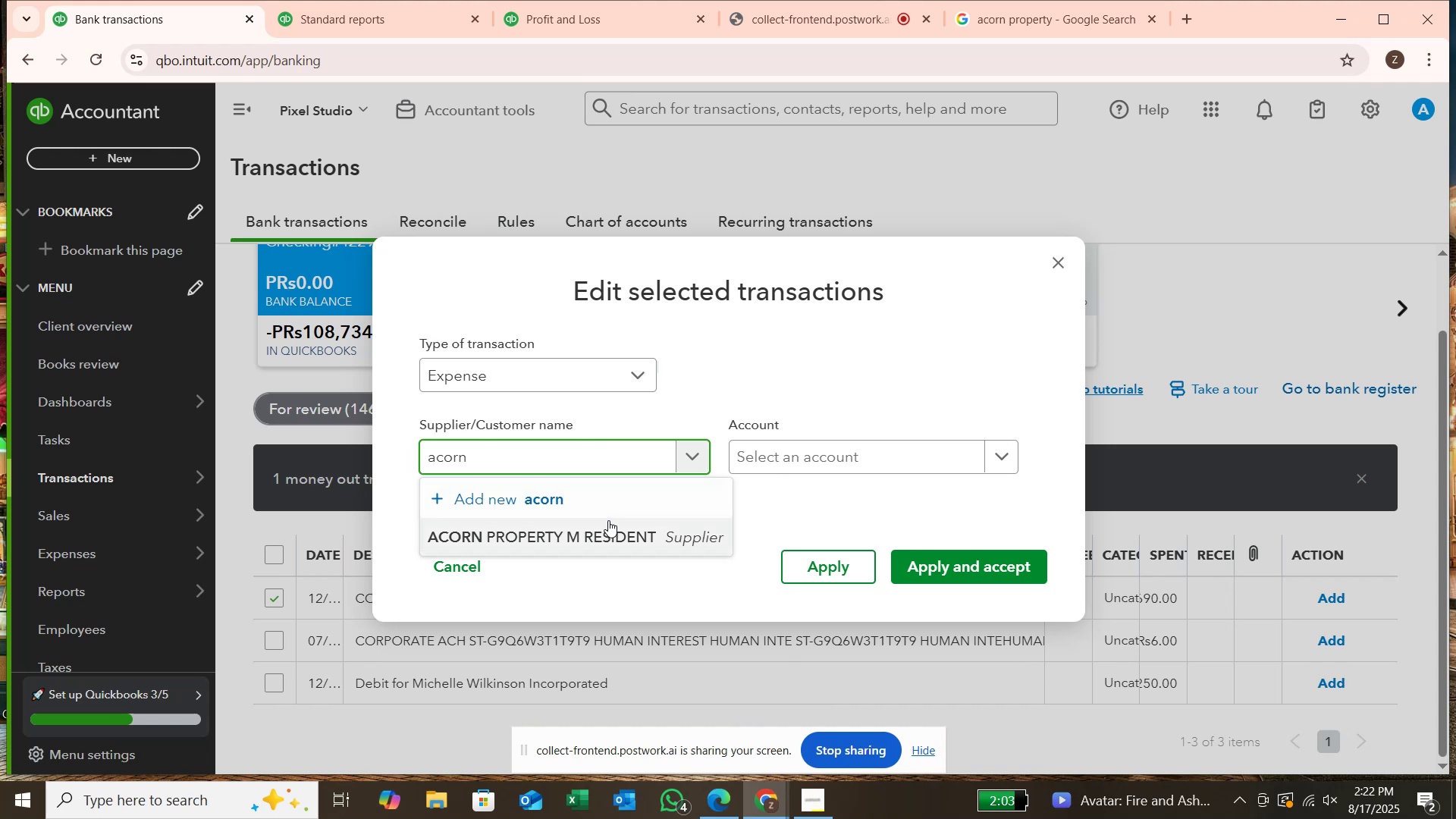 
left_click([611, 529])
 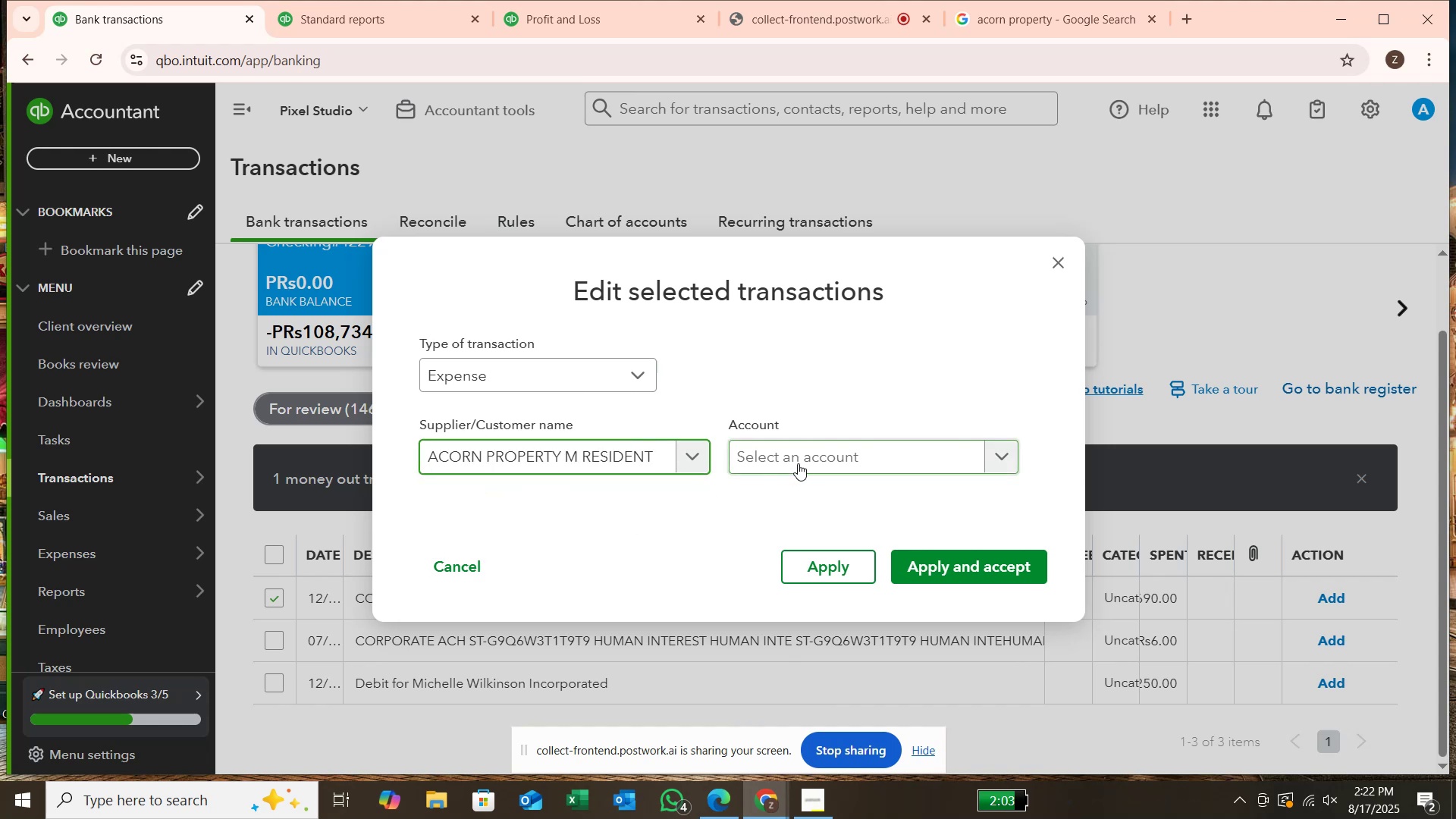 
left_click([798, 463])
 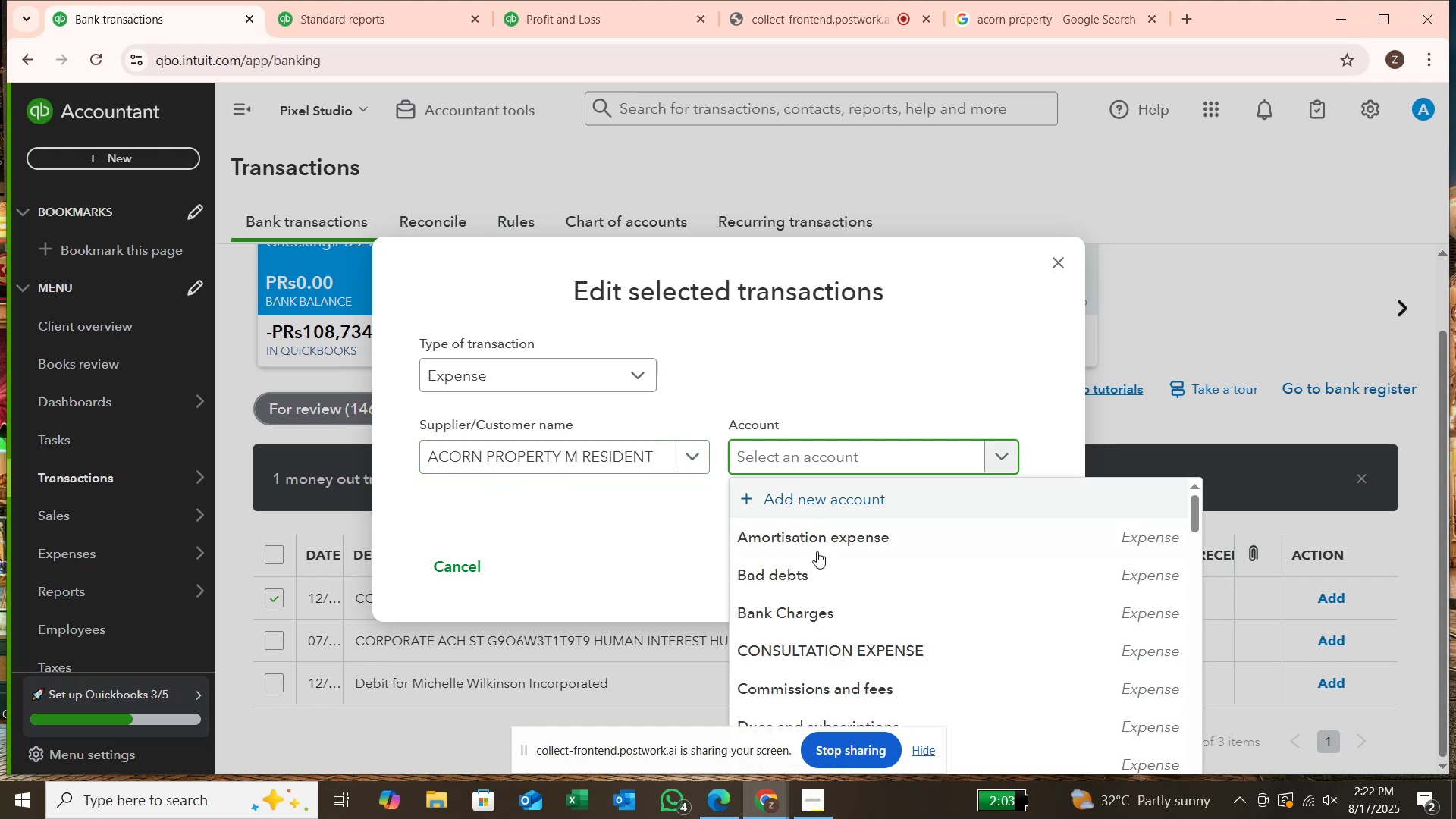 
scroll: coordinate [813, 598], scroll_direction: down, amount: 1.0
 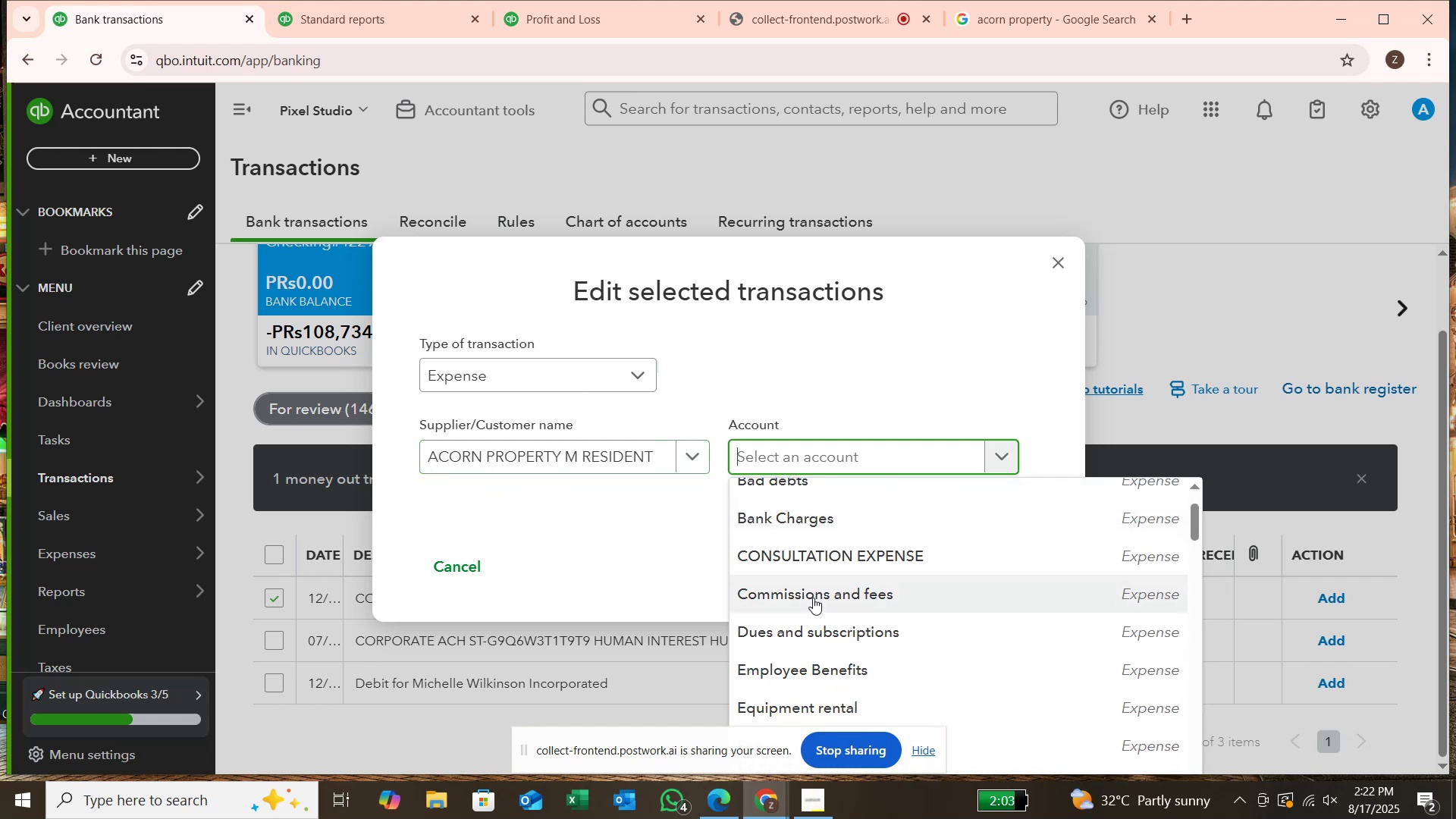 
scroll: coordinate [816, 582], scroll_direction: up, amount: 2.0
 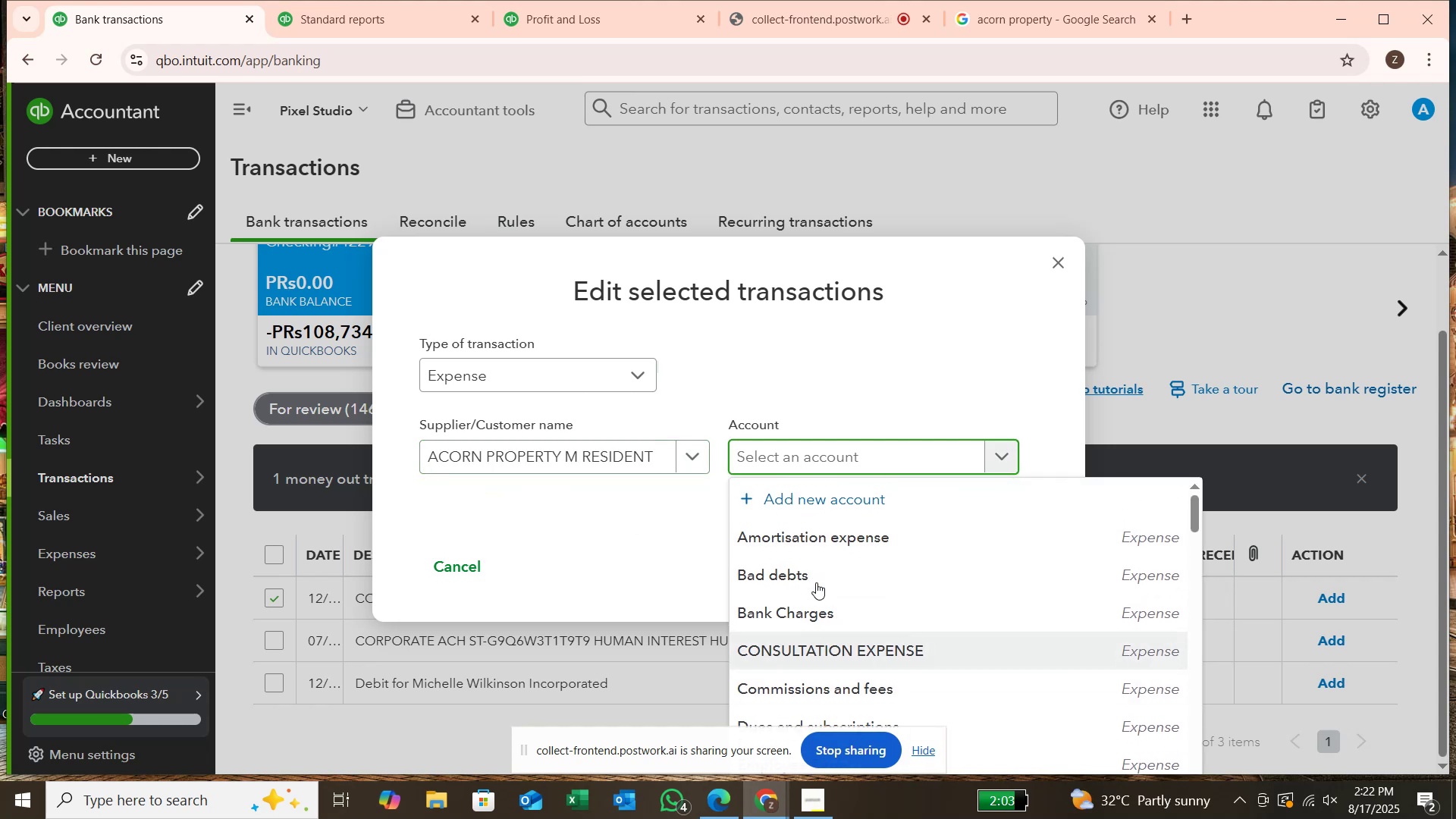 
scroll: coordinate [809, 626], scroll_direction: down, amount: 6.0
 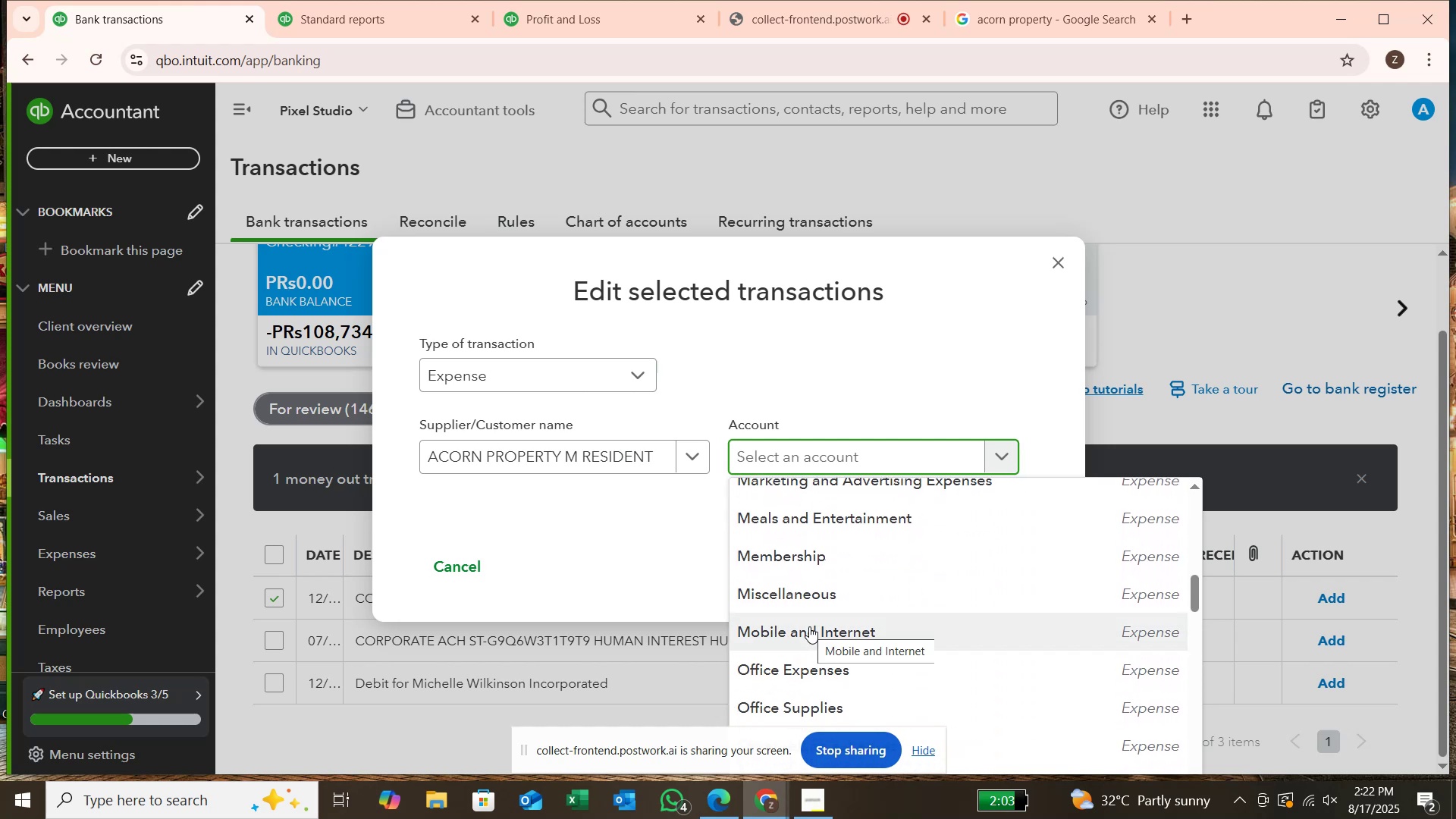 
scroll: coordinate [808, 627], scroll_direction: down, amount: 6.0
 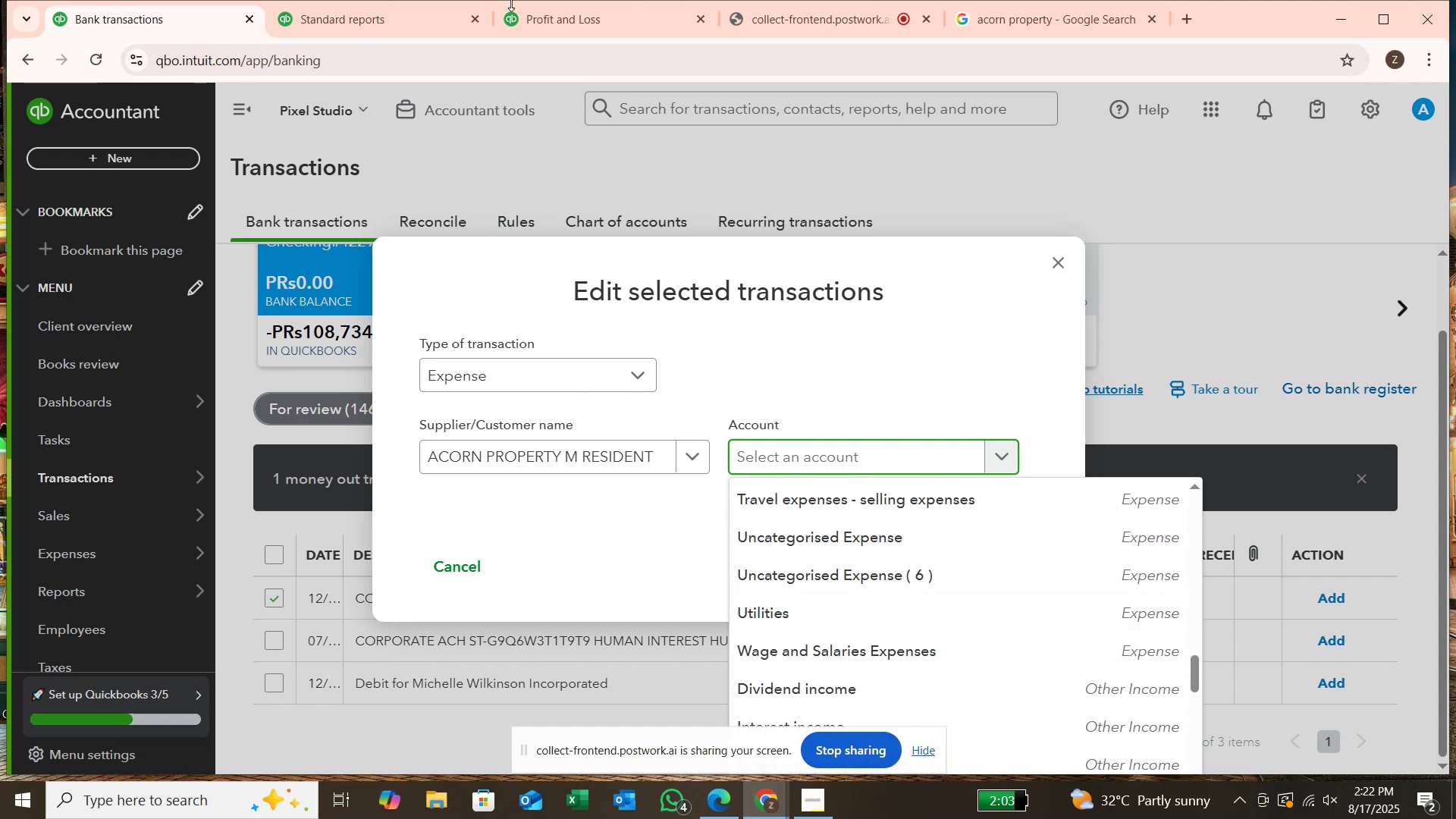 
left_click([554, 11])
 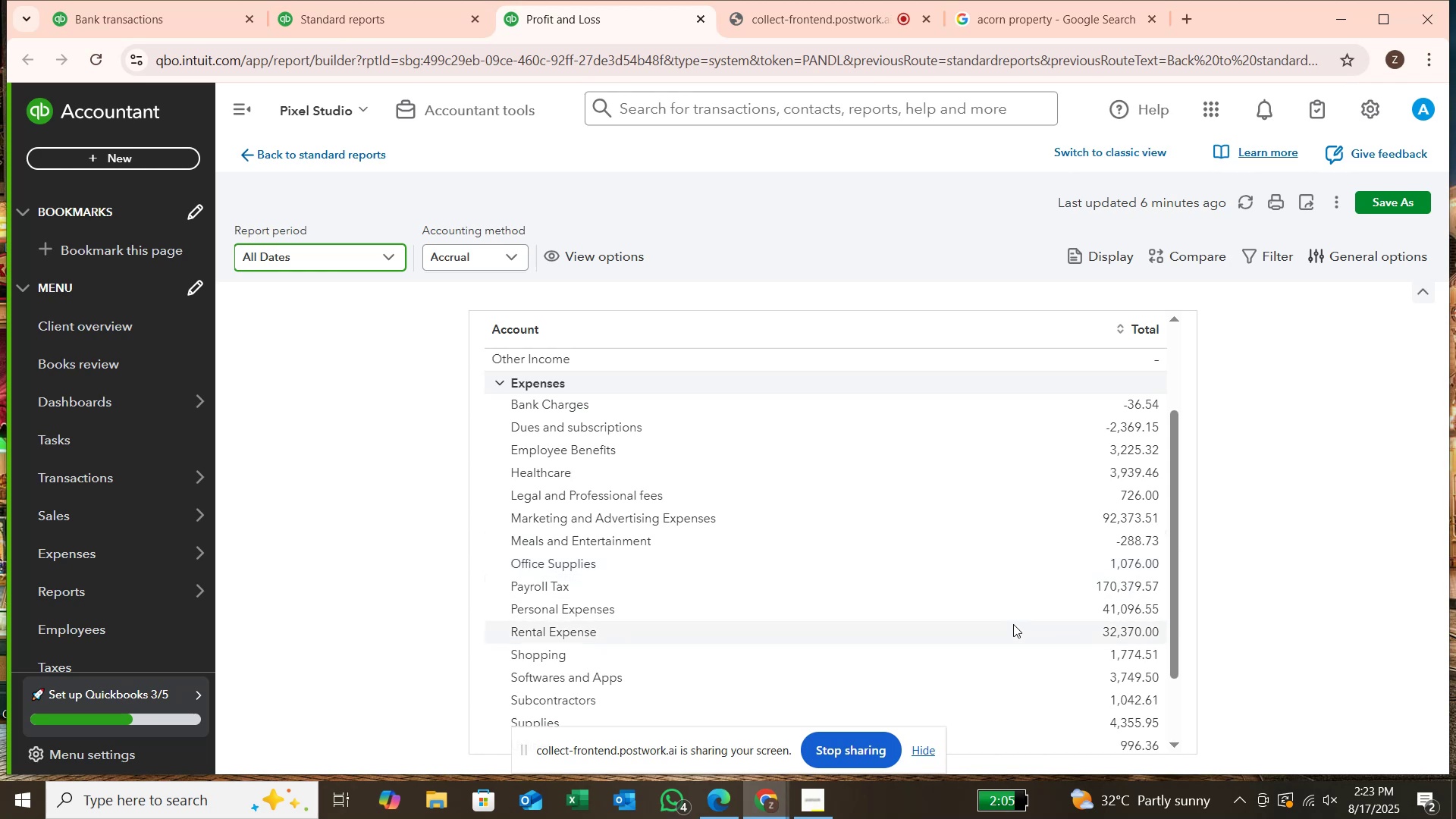 
wait(24.92)
 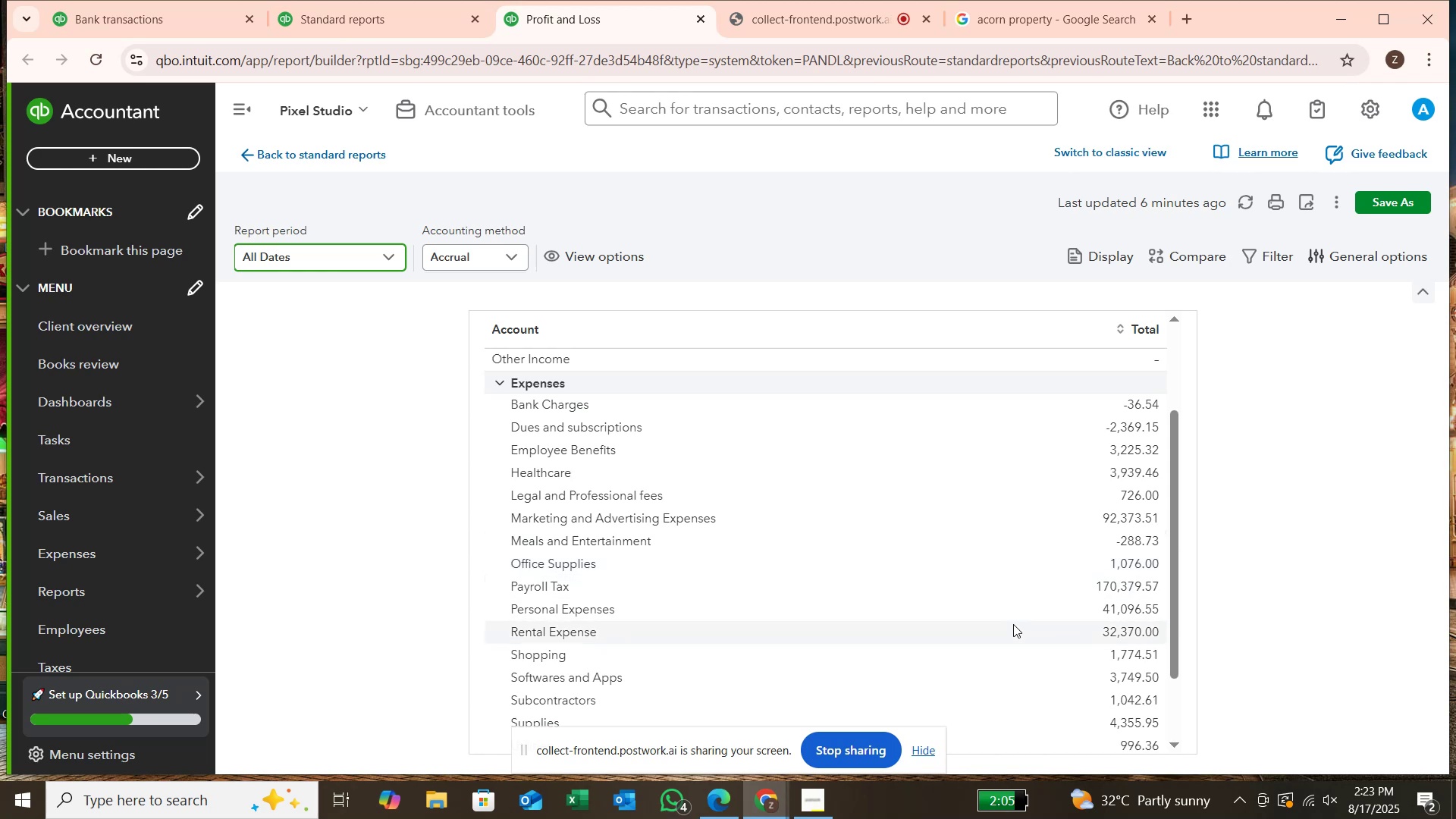 
scroll: coordinate [1020, 651], scroll_direction: down, amount: 2.0
 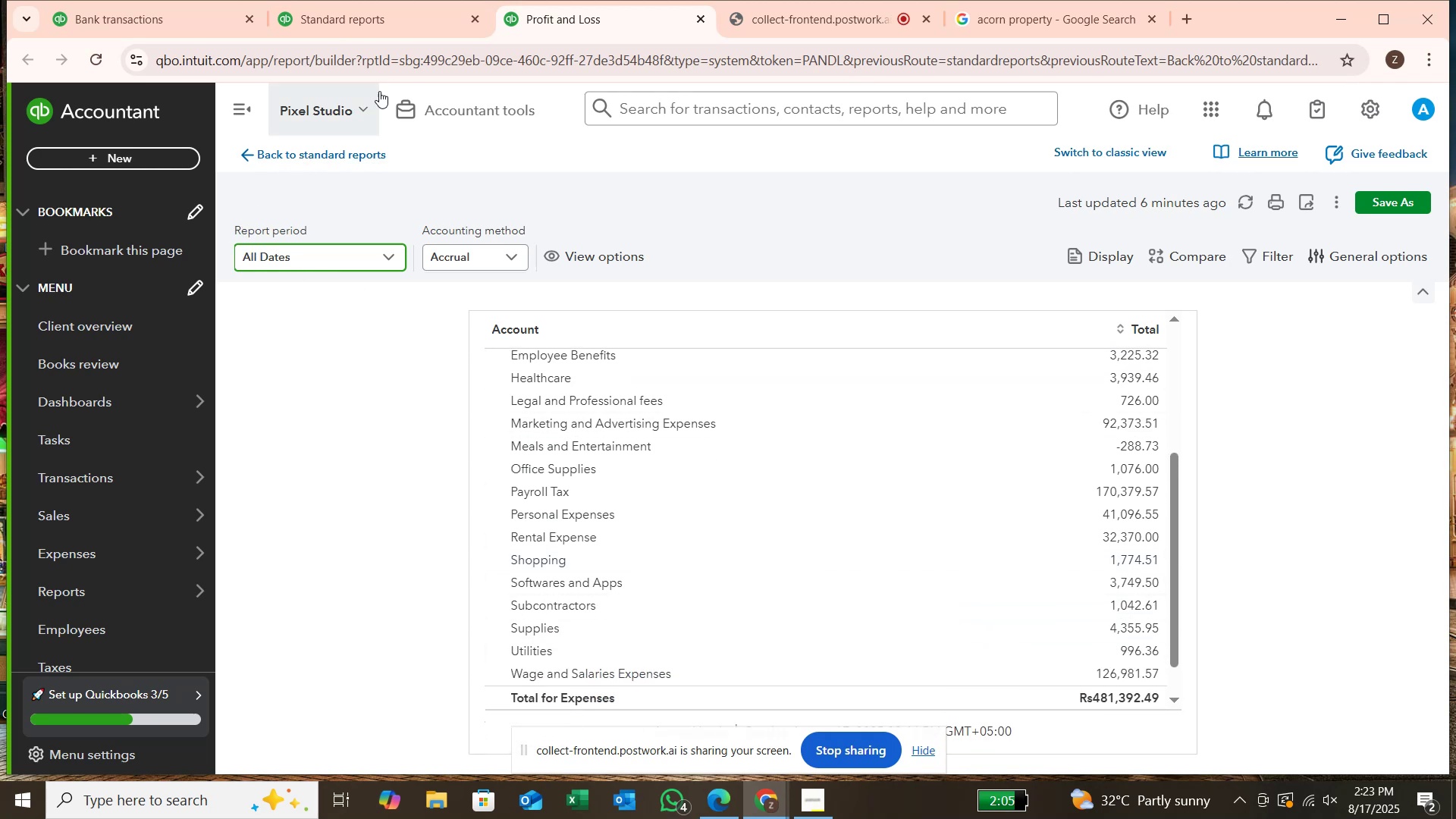 
left_click([211, 23])
 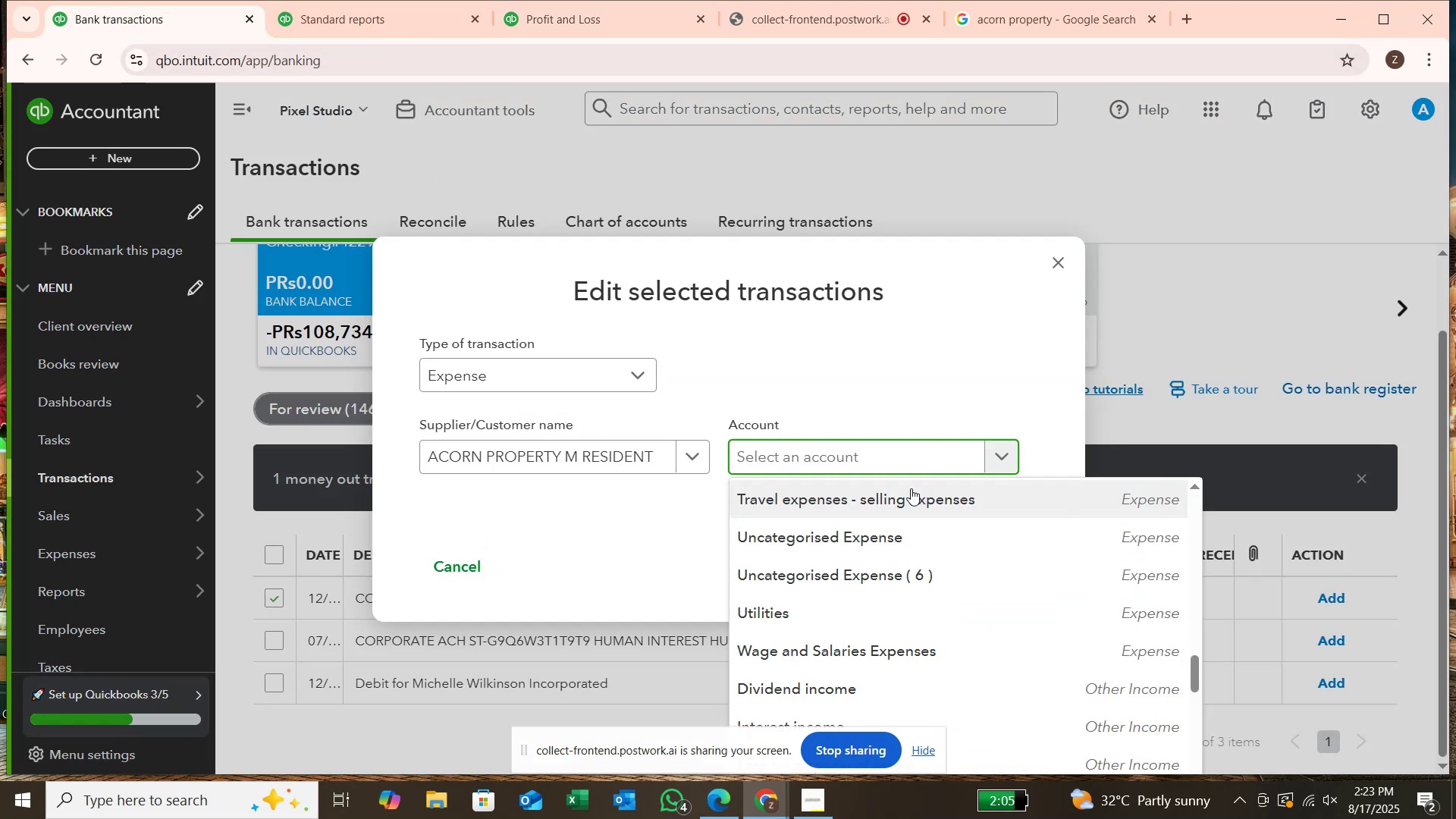 
type(sub)
 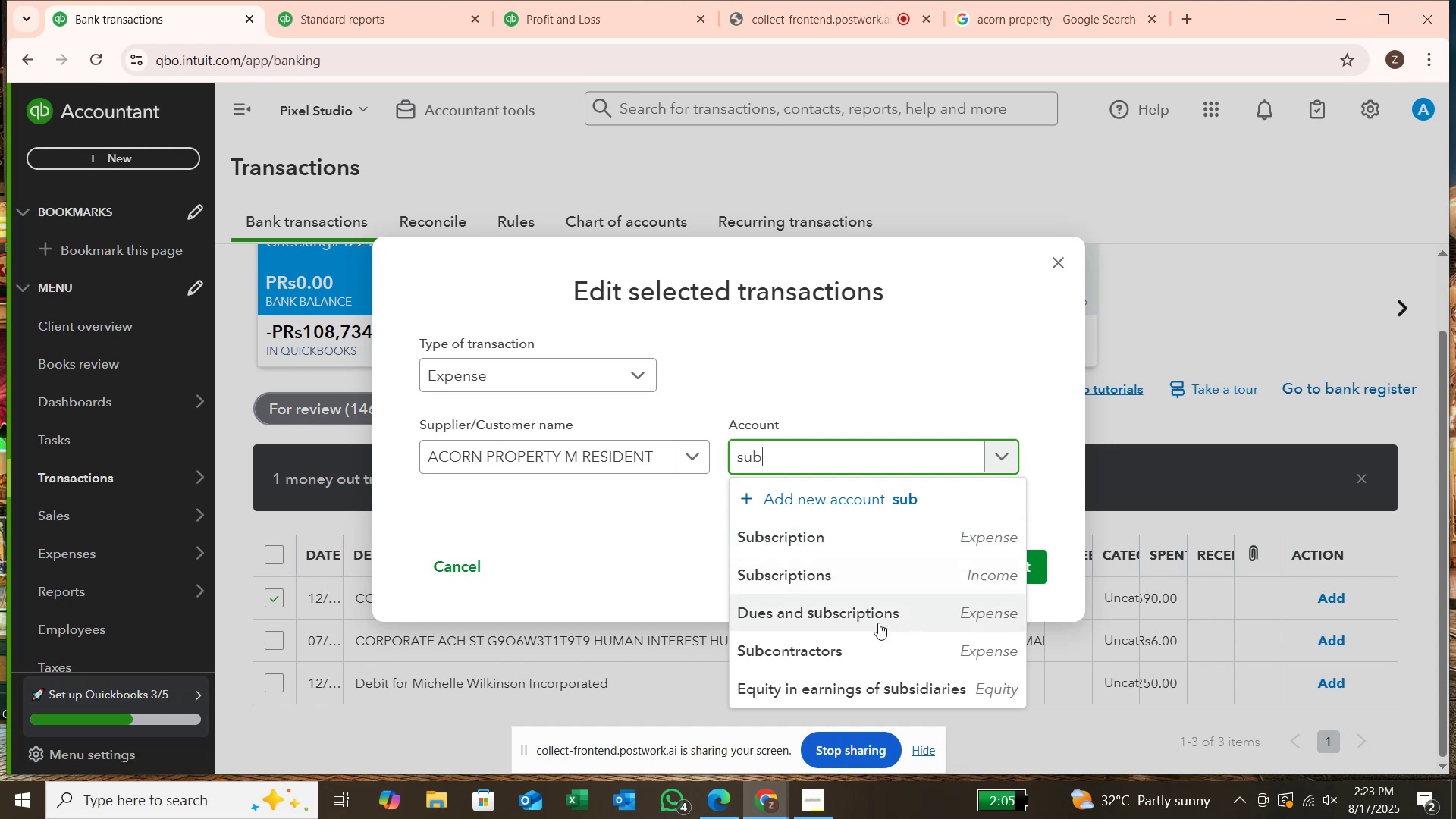 
left_click([880, 643])
 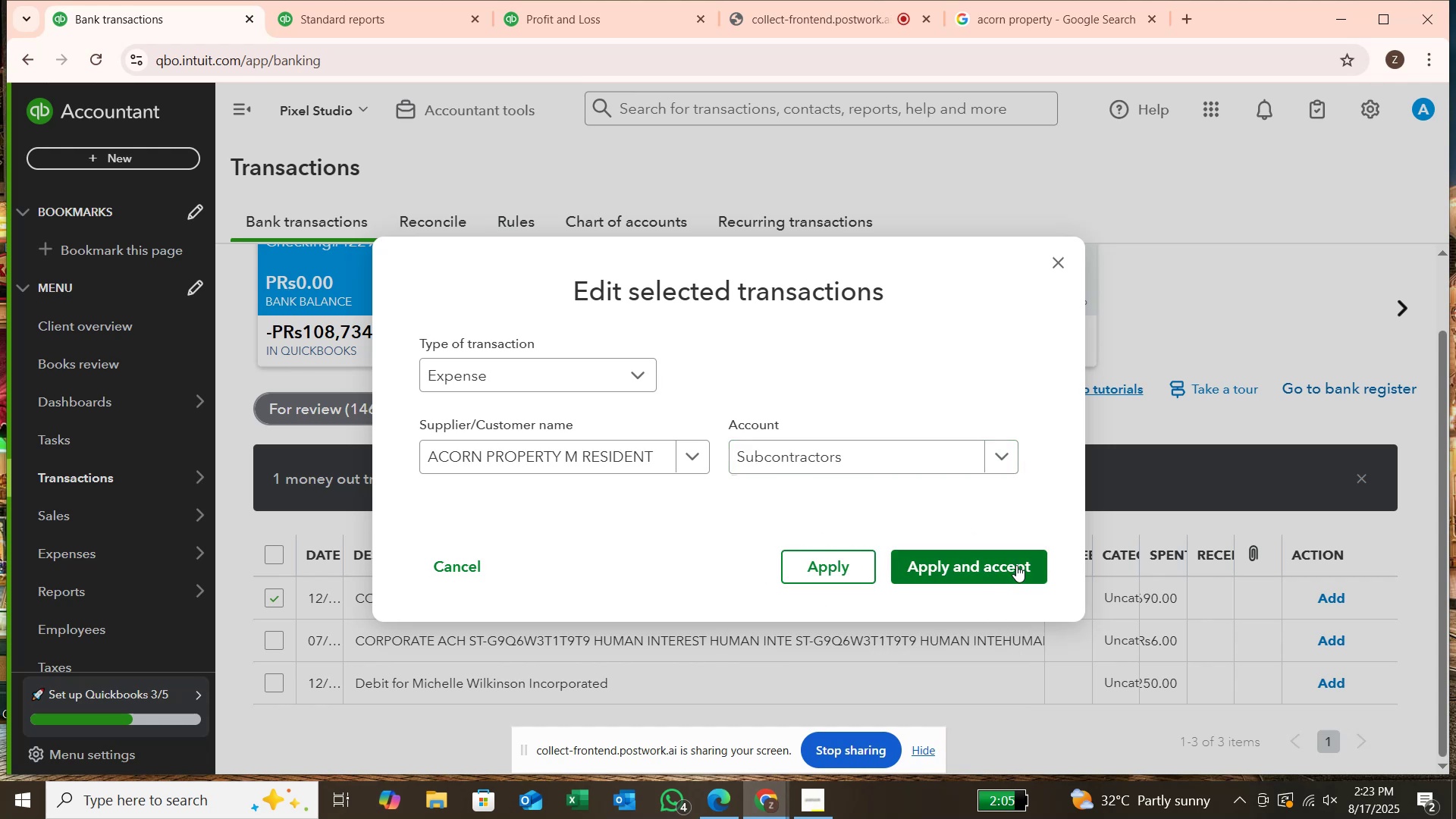 
left_click([1016, 565])
 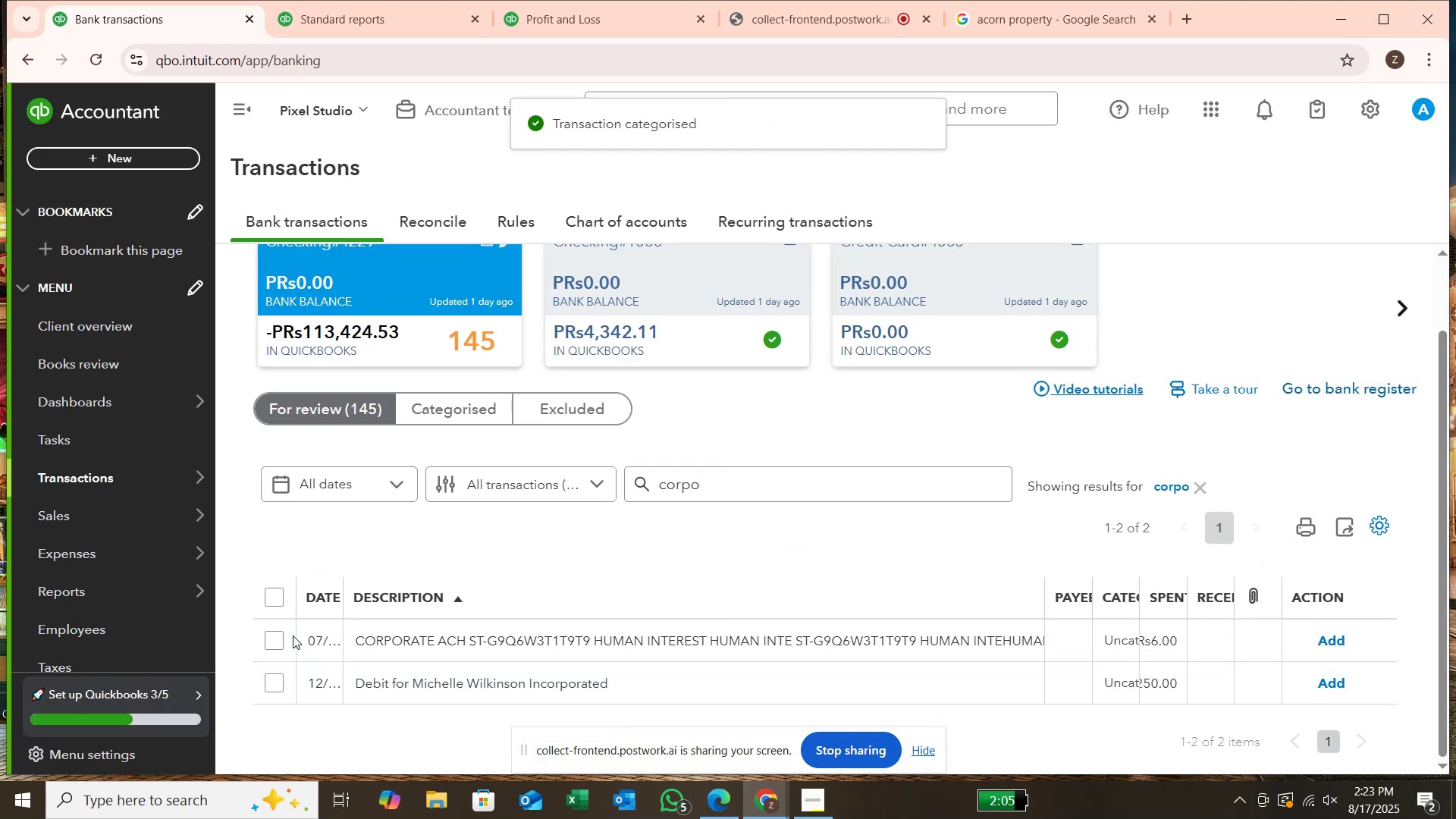 
left_click([279, 639])
 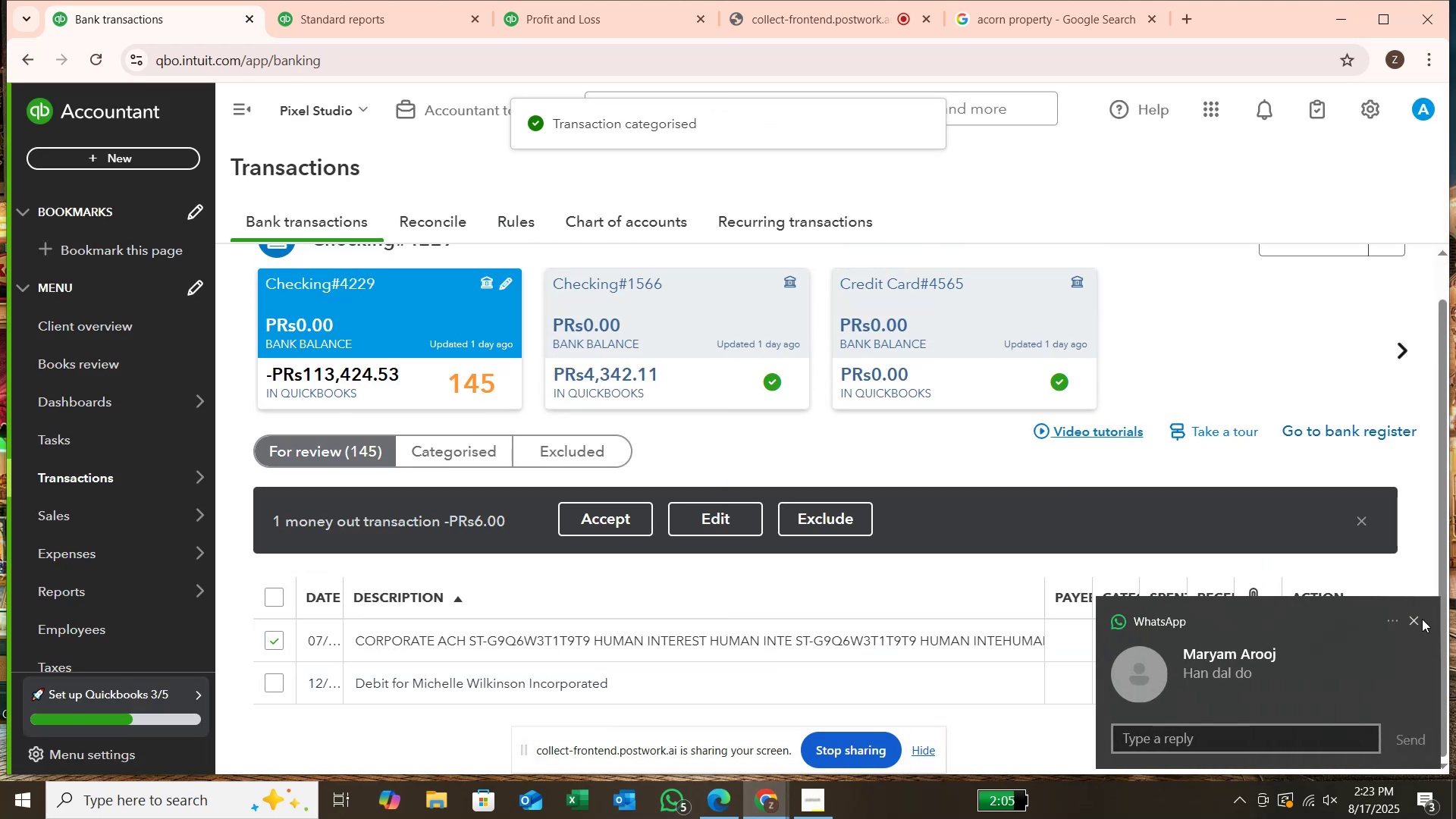 
left_click([1418, 619])
 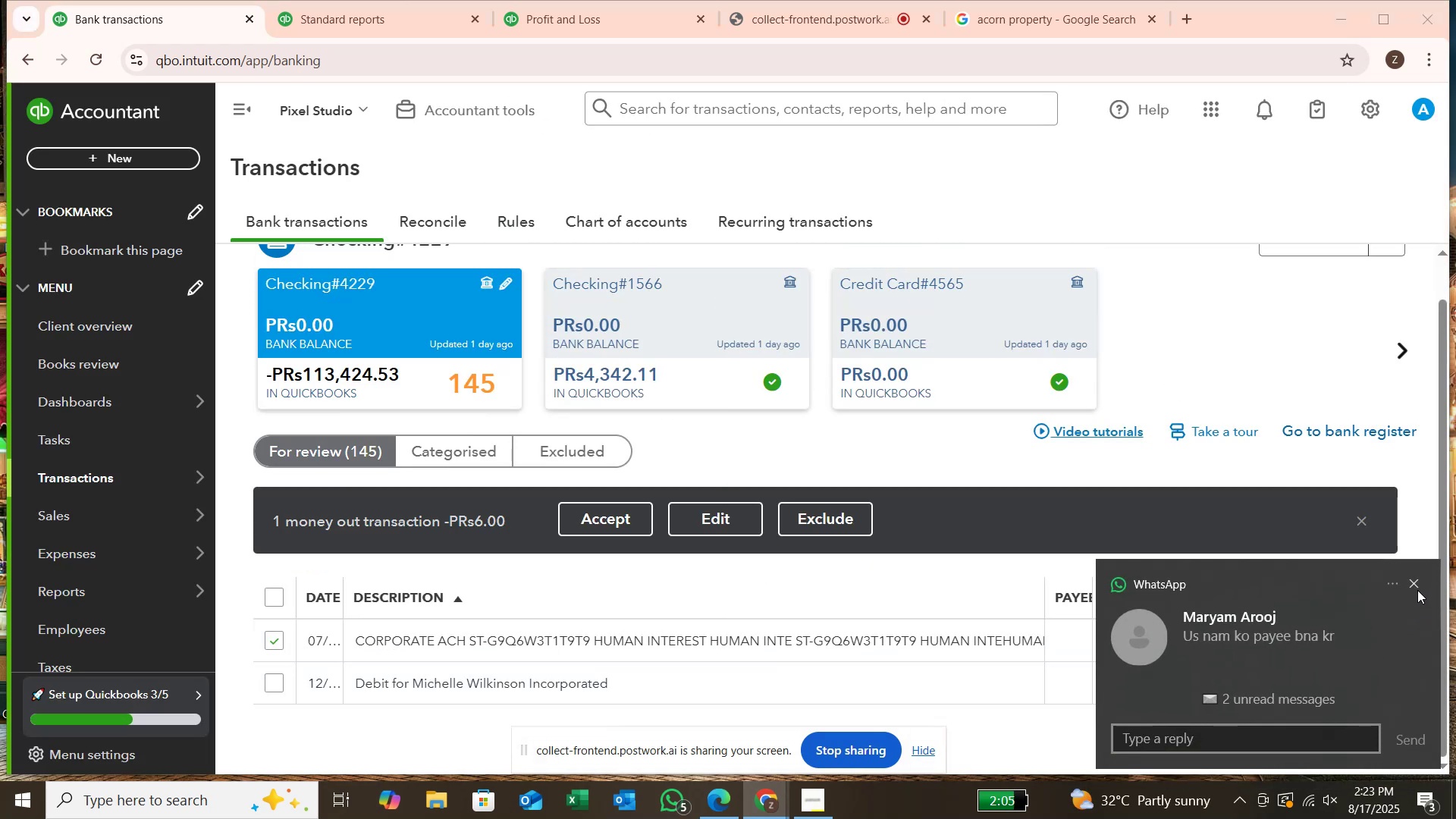 
left_click([1415, 586])
 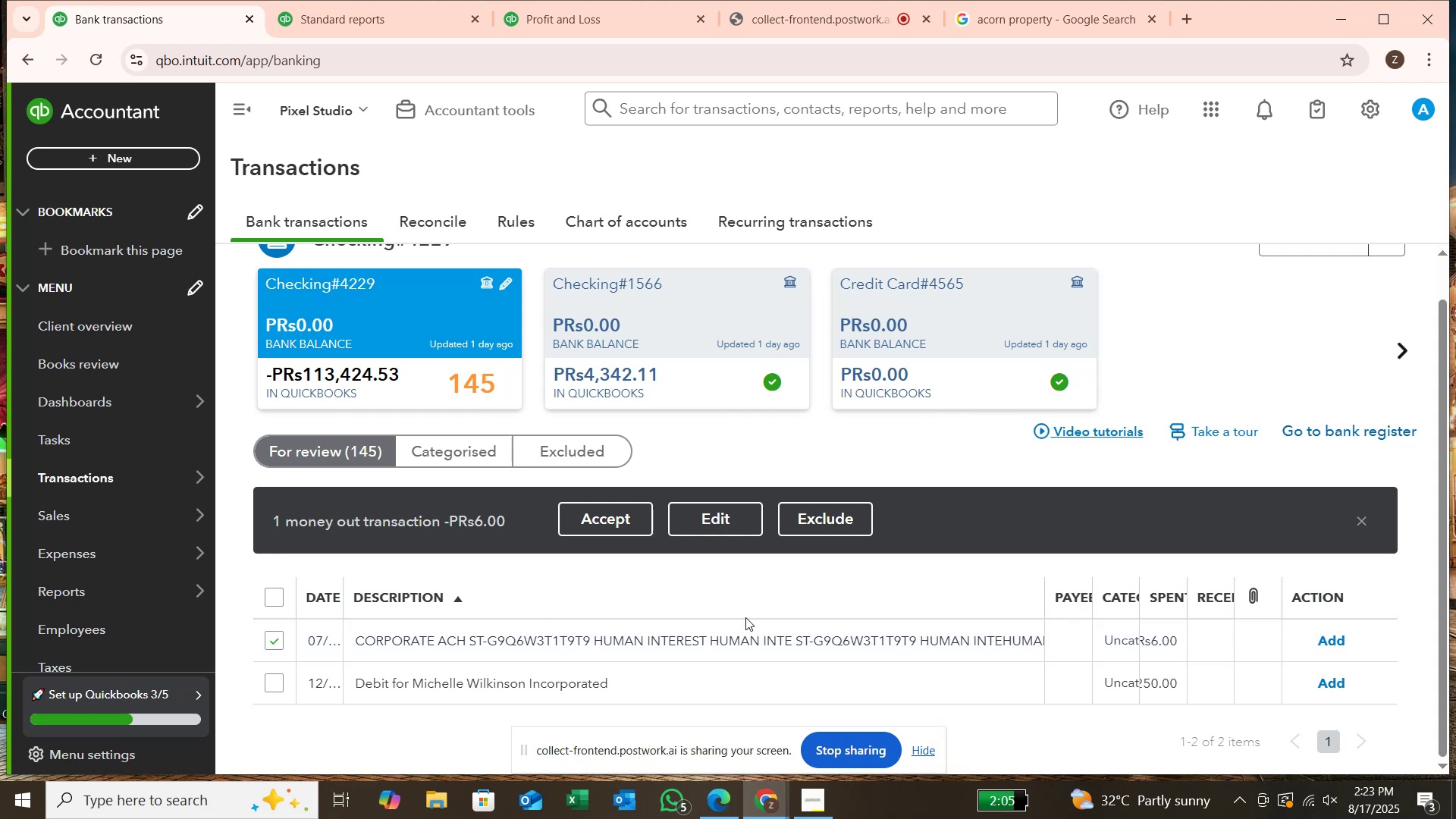 
wait(18.17)
 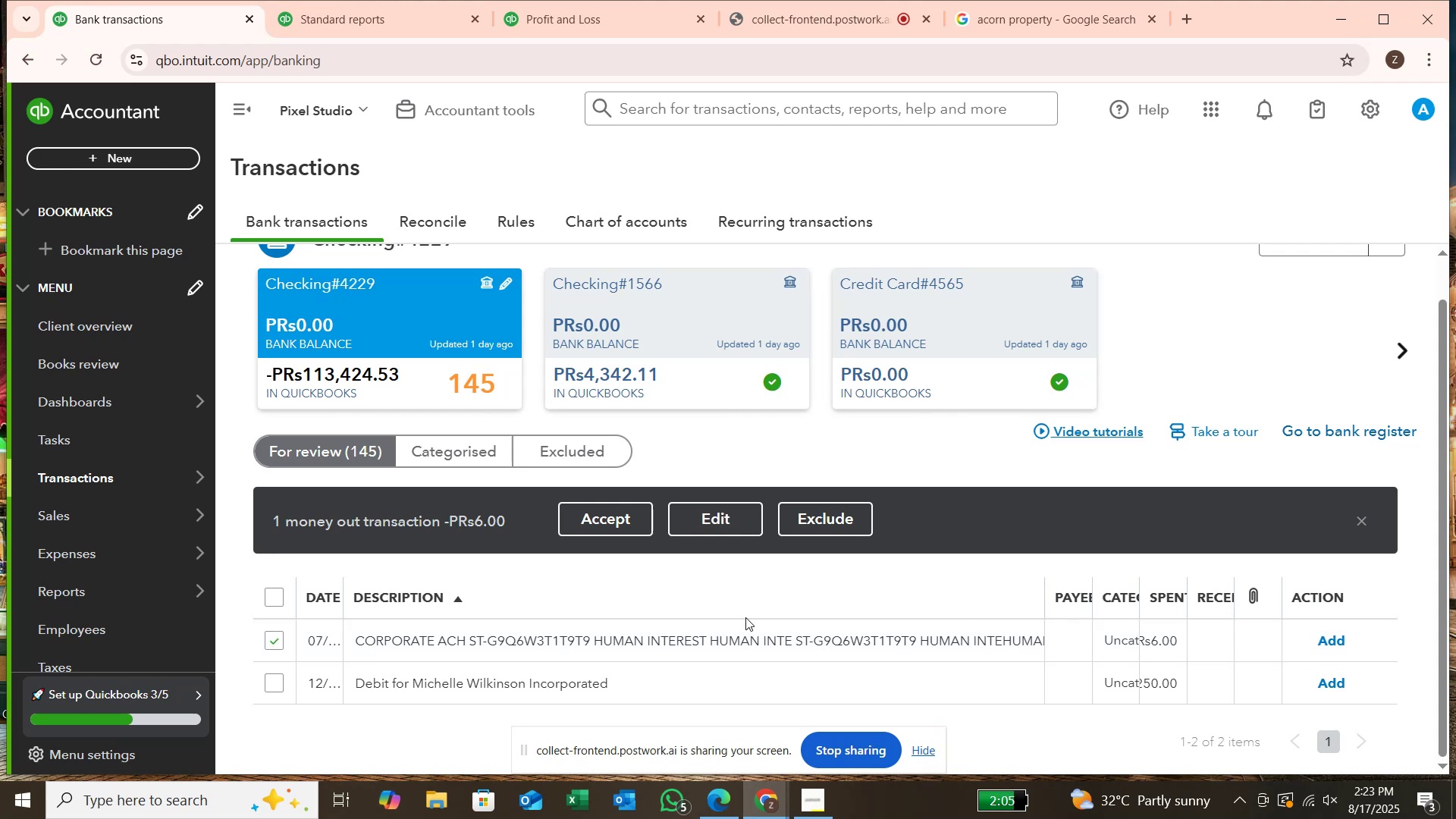 
left_click([642, 418])
 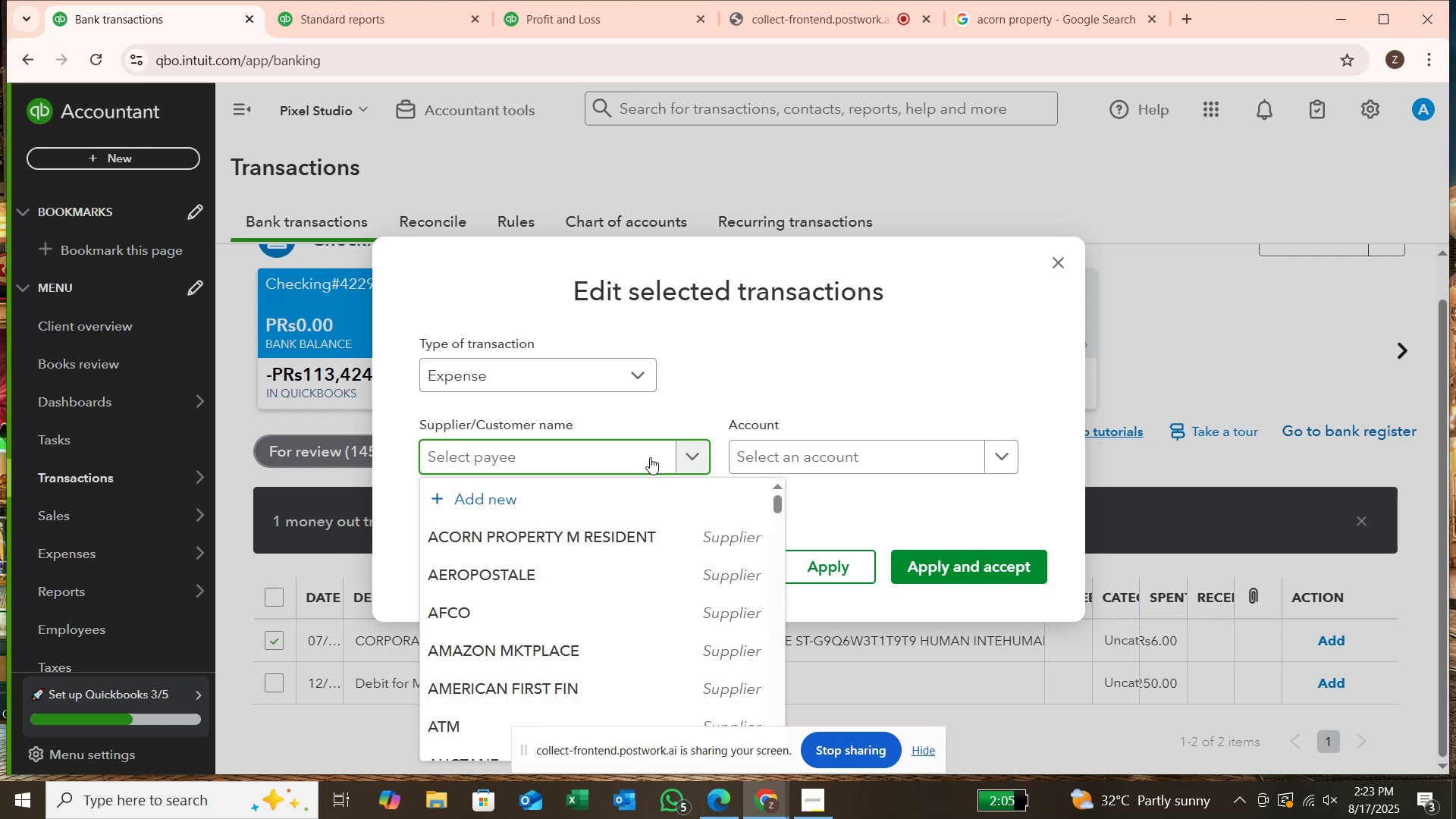 
type(human interest)
 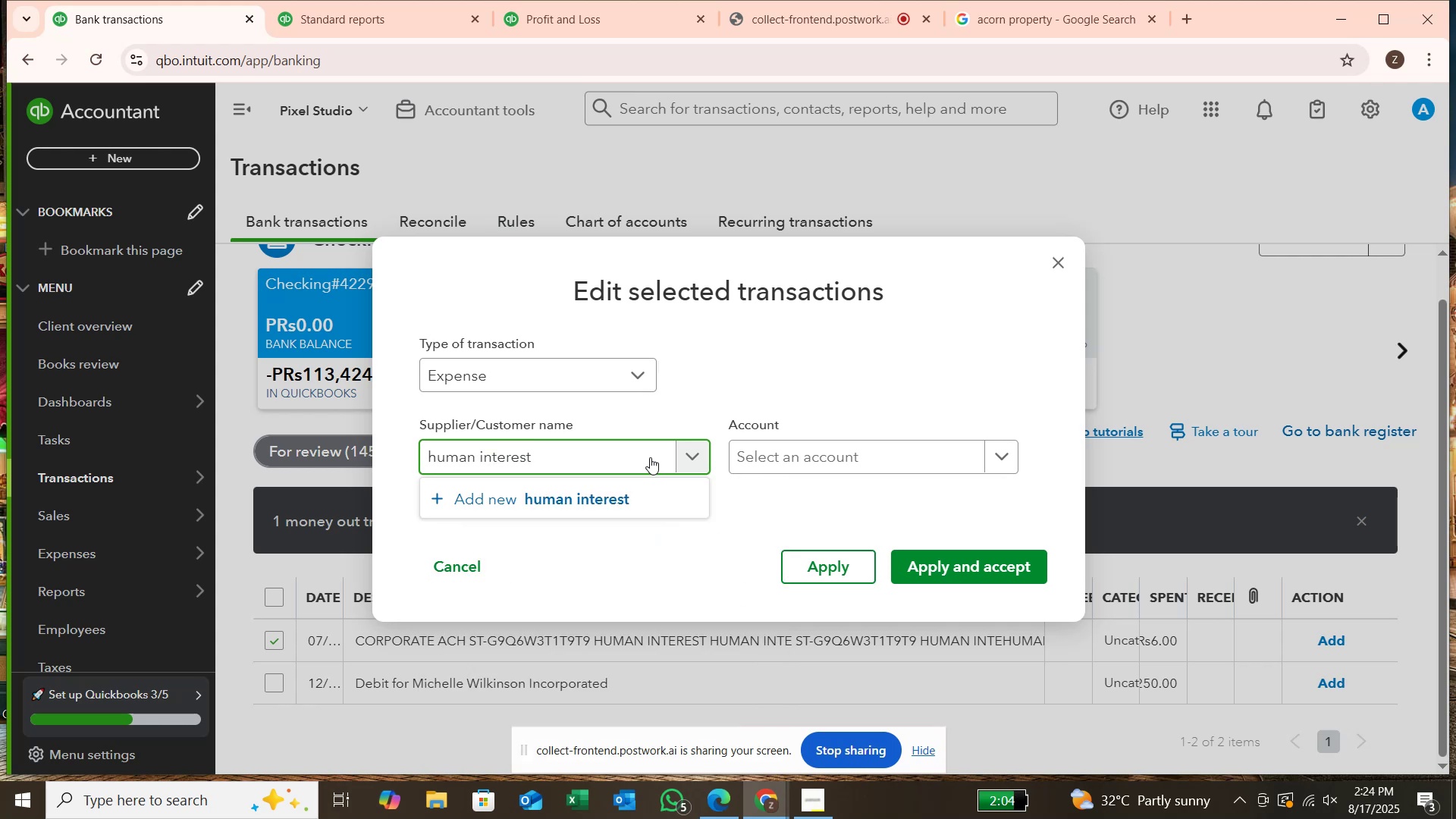 
key(Enter)
 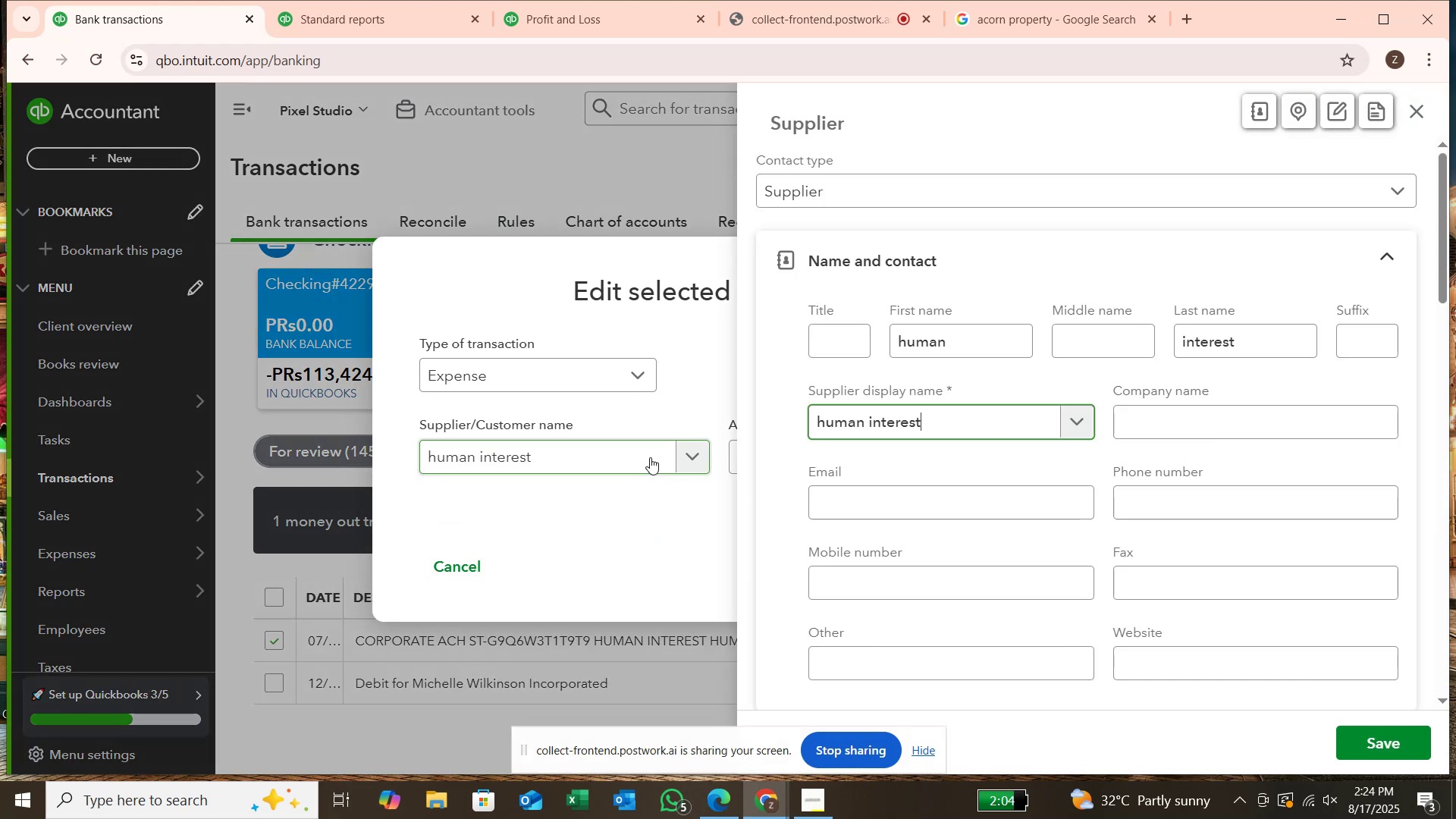 
key(Enter)
 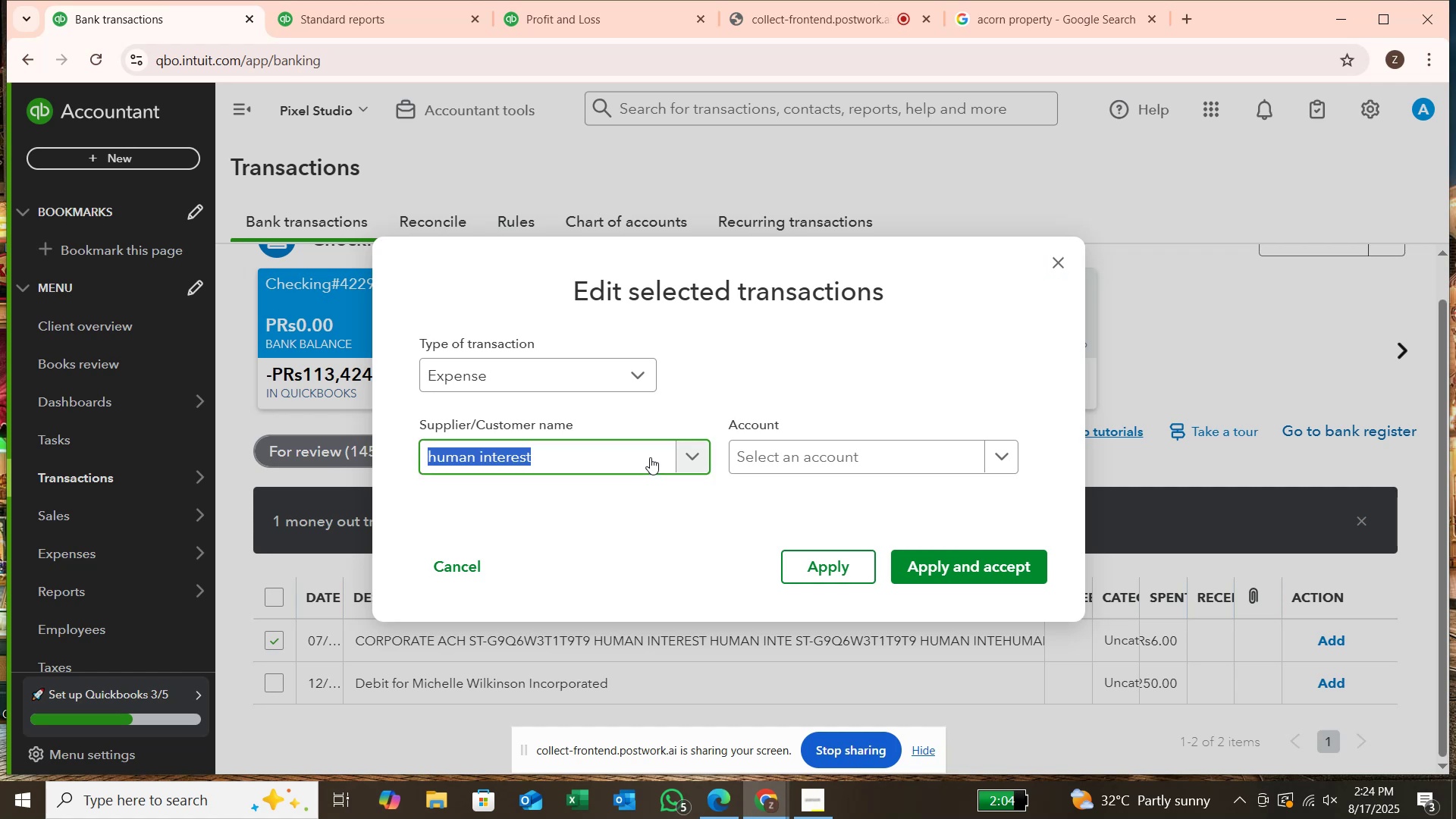 
wait(5.47)
 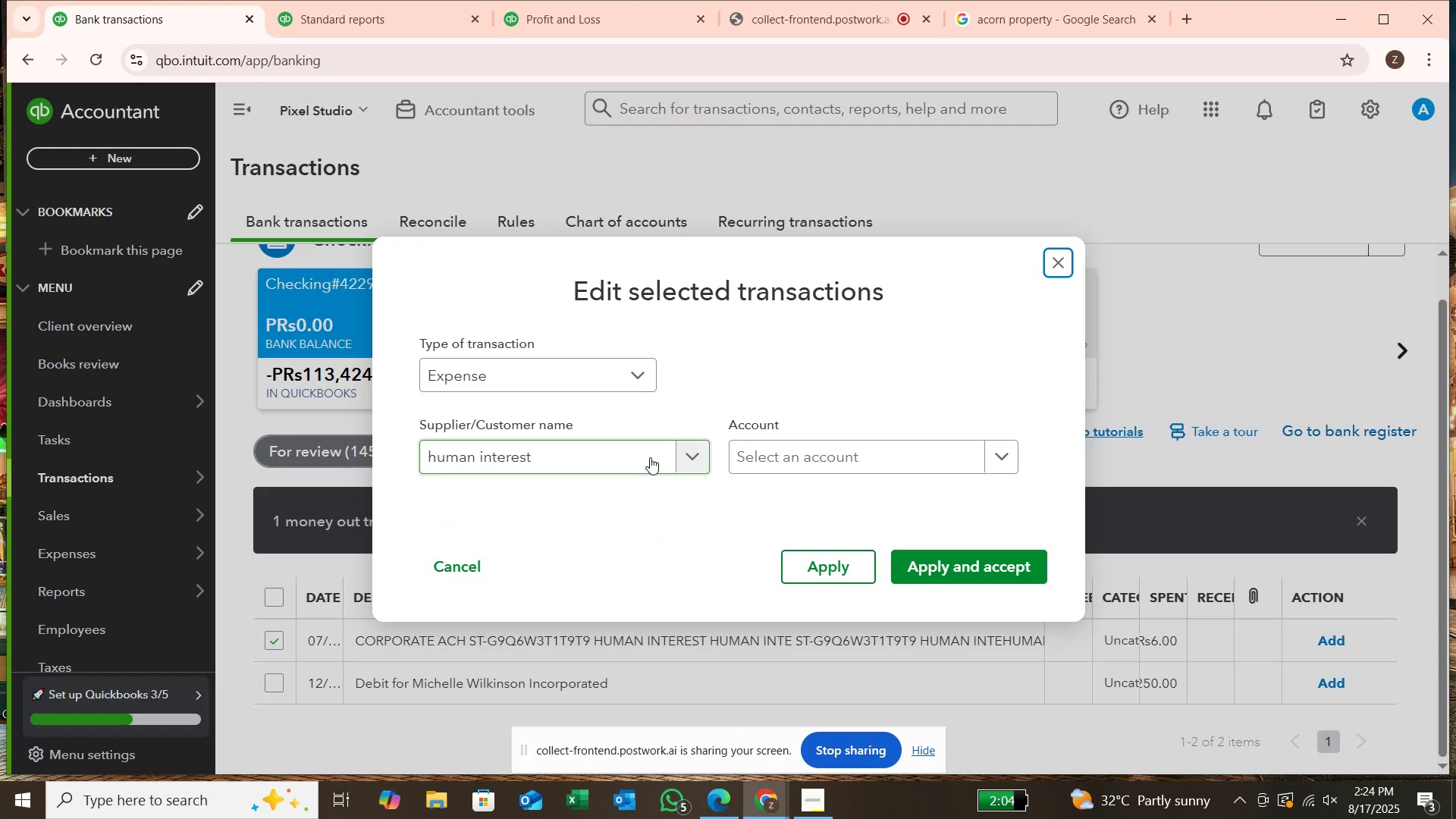 
left_click([784, 460])
 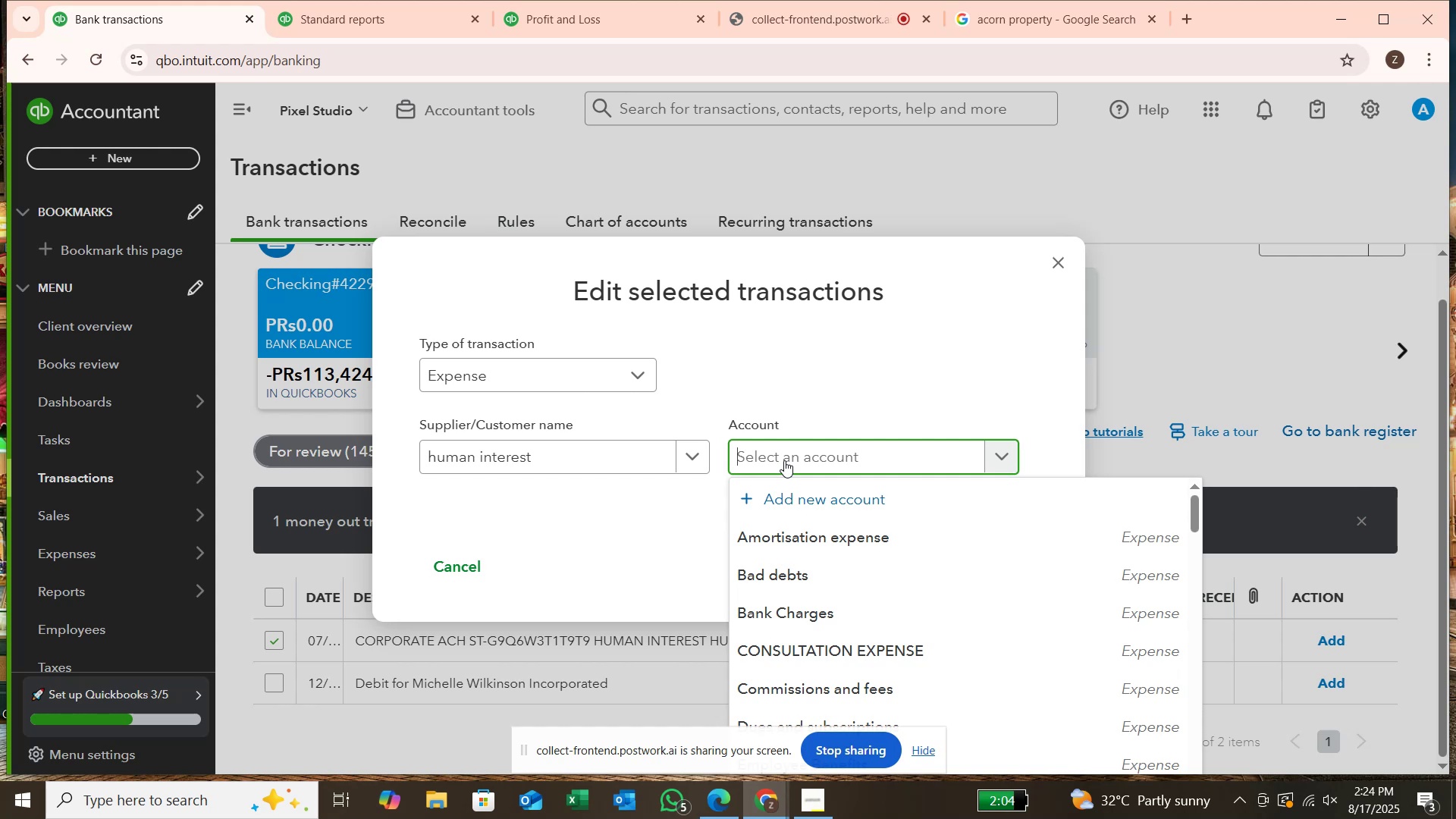 
wait(46.59)
 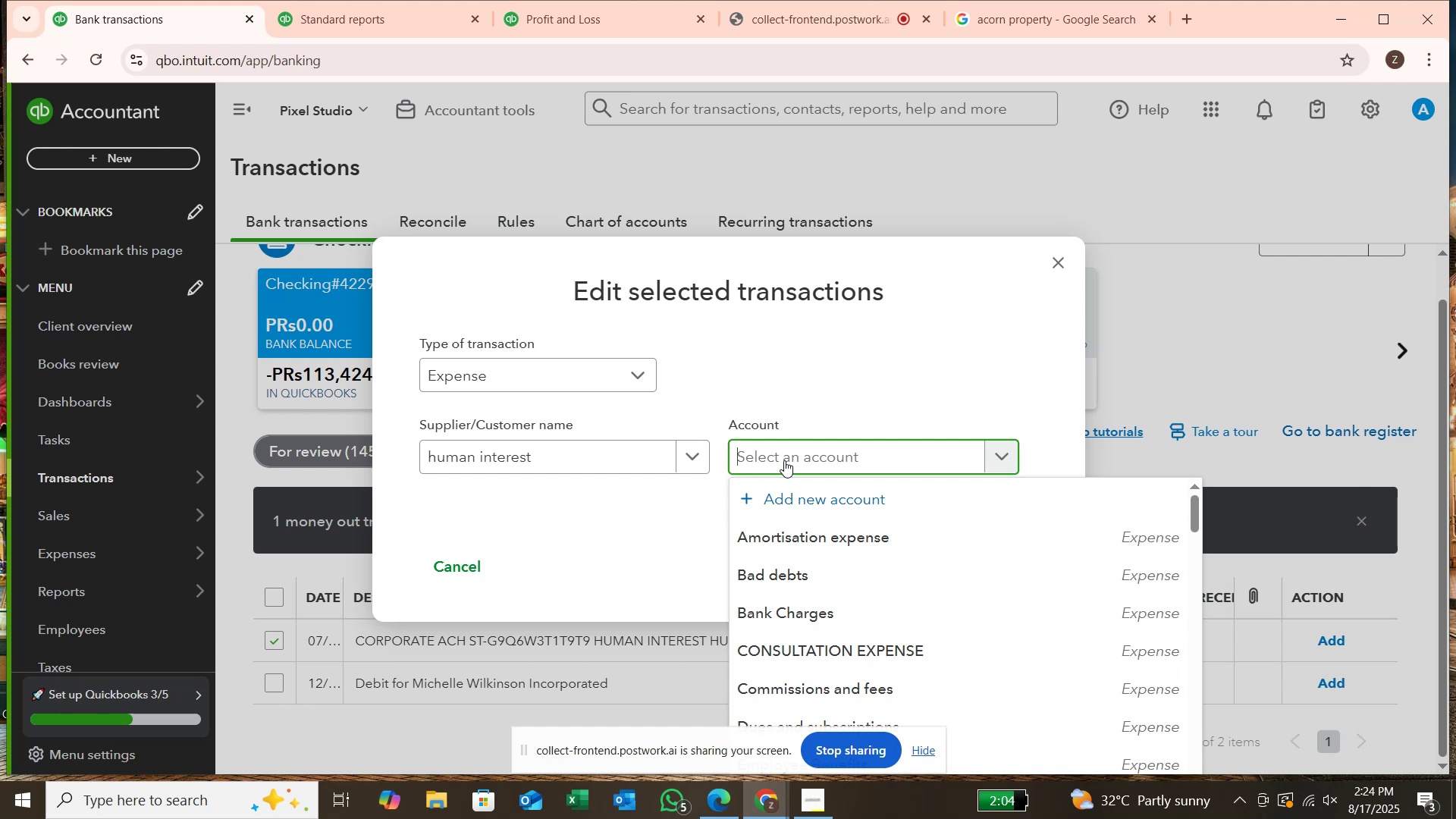 
type(do)
key(Backspace)
key(Backspace)
 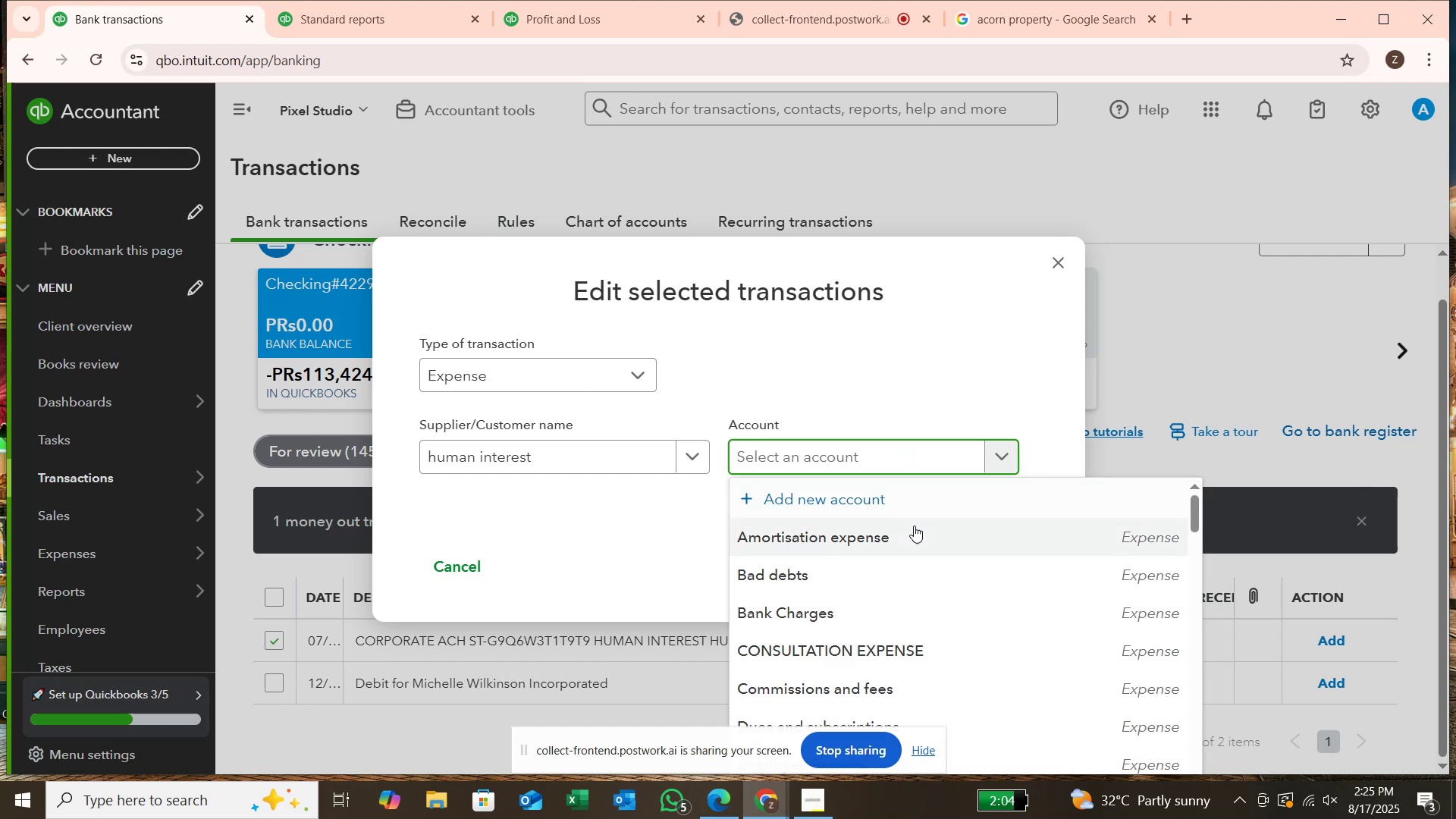 
scroll: coordinate [890, 592], scroll_direction: down, amount: 2.0
 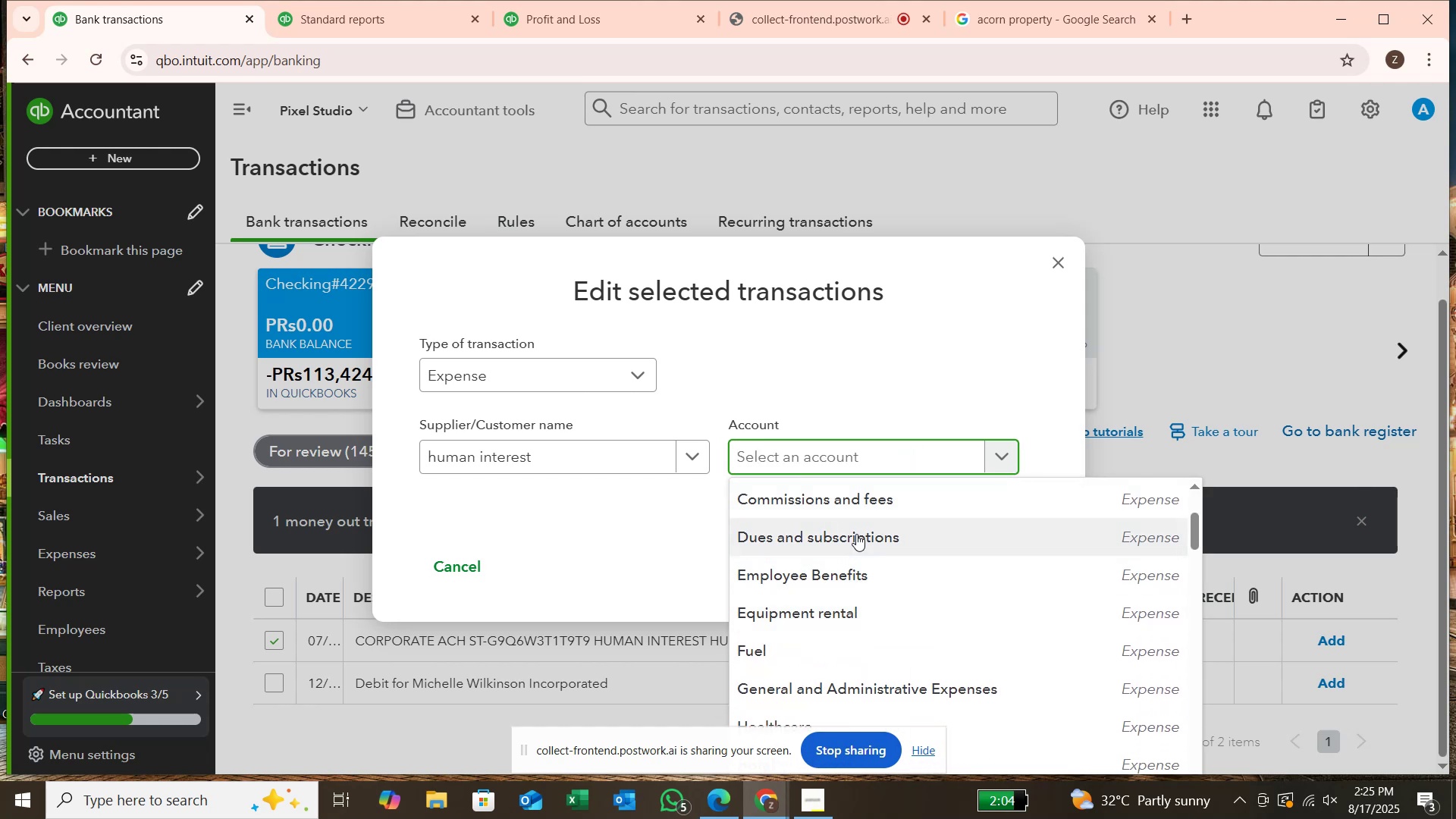 
left_click([856, 533])
 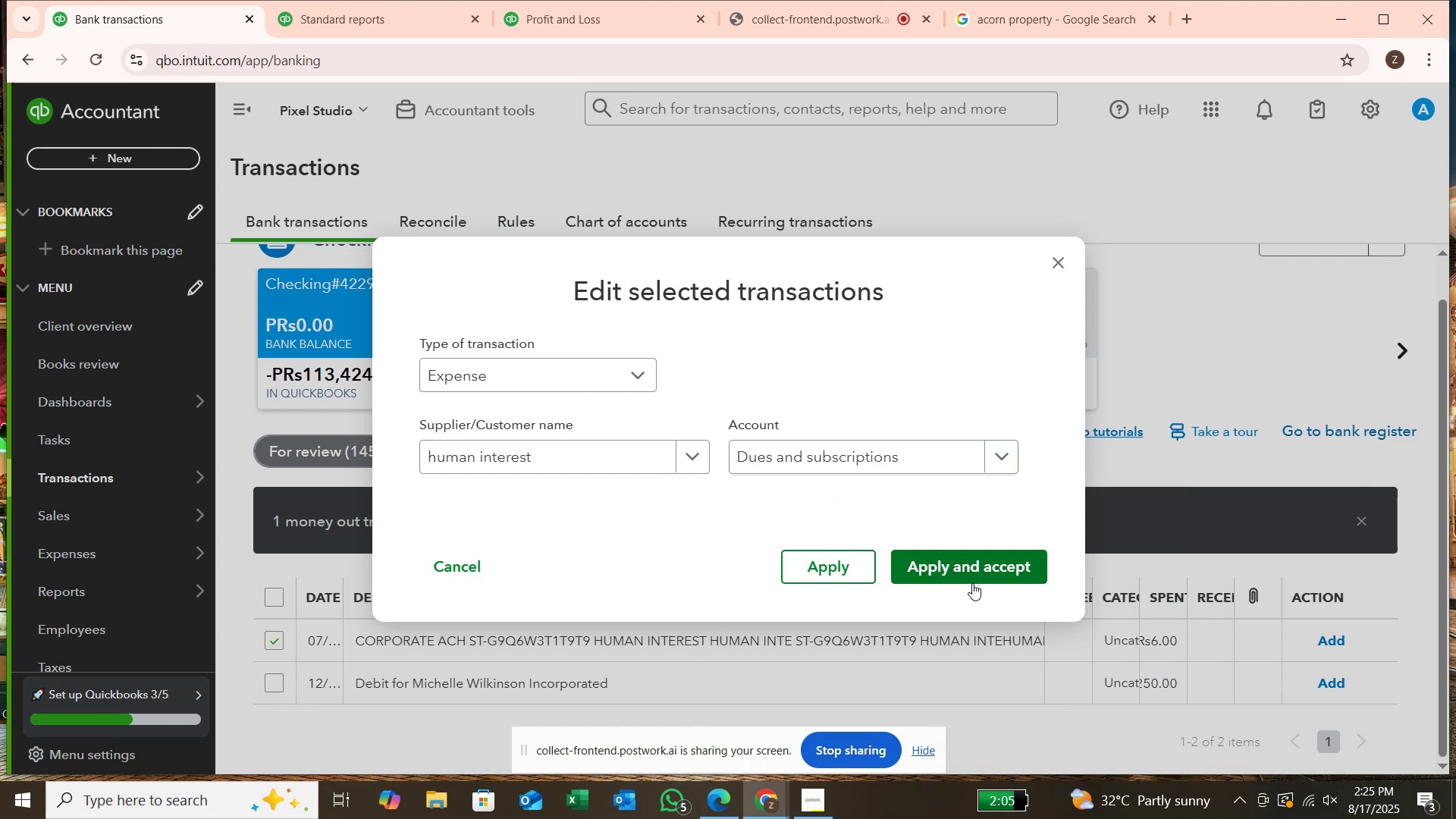 
left_click([972, 584])
 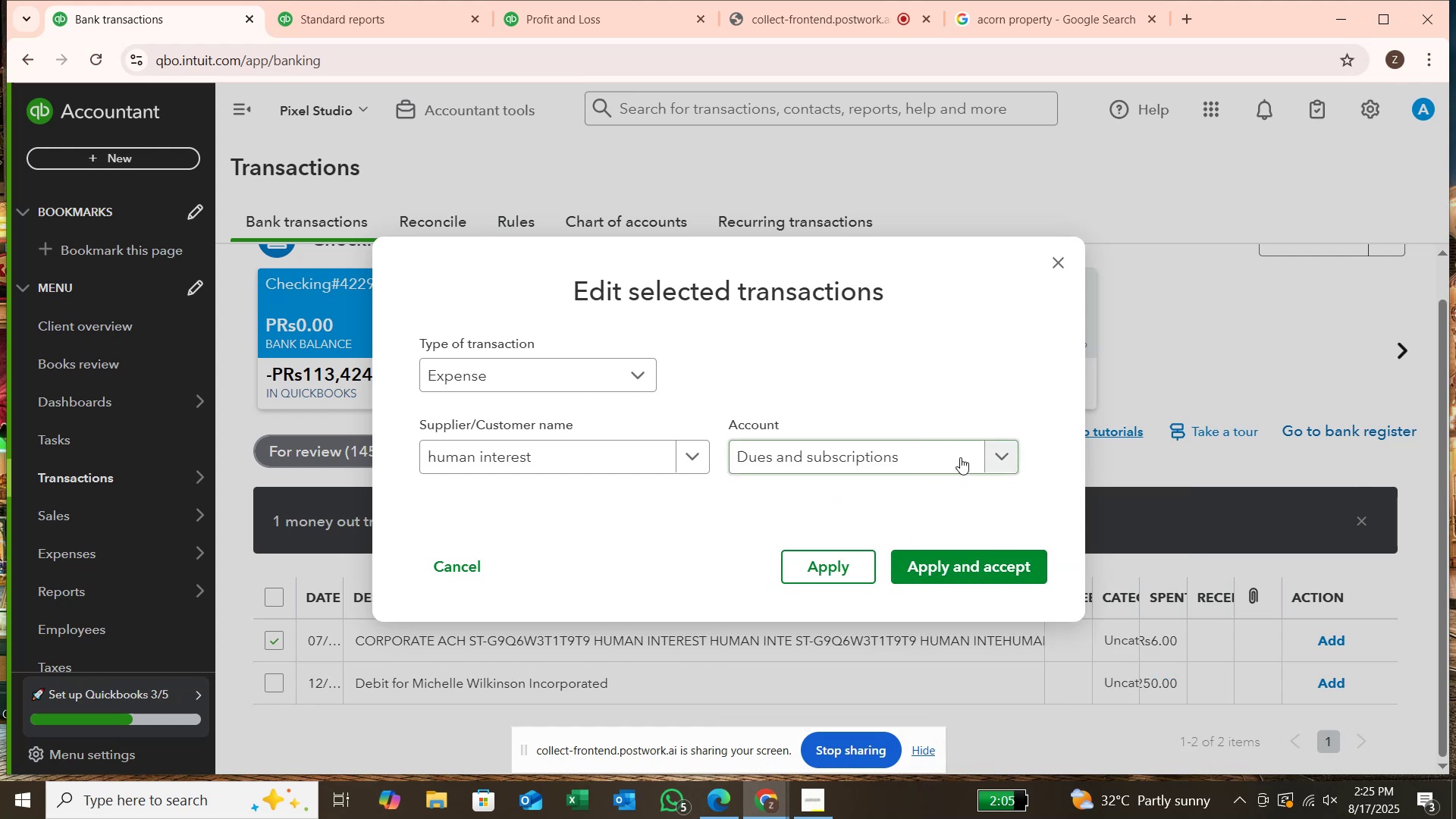 
left_click([999, 455])
 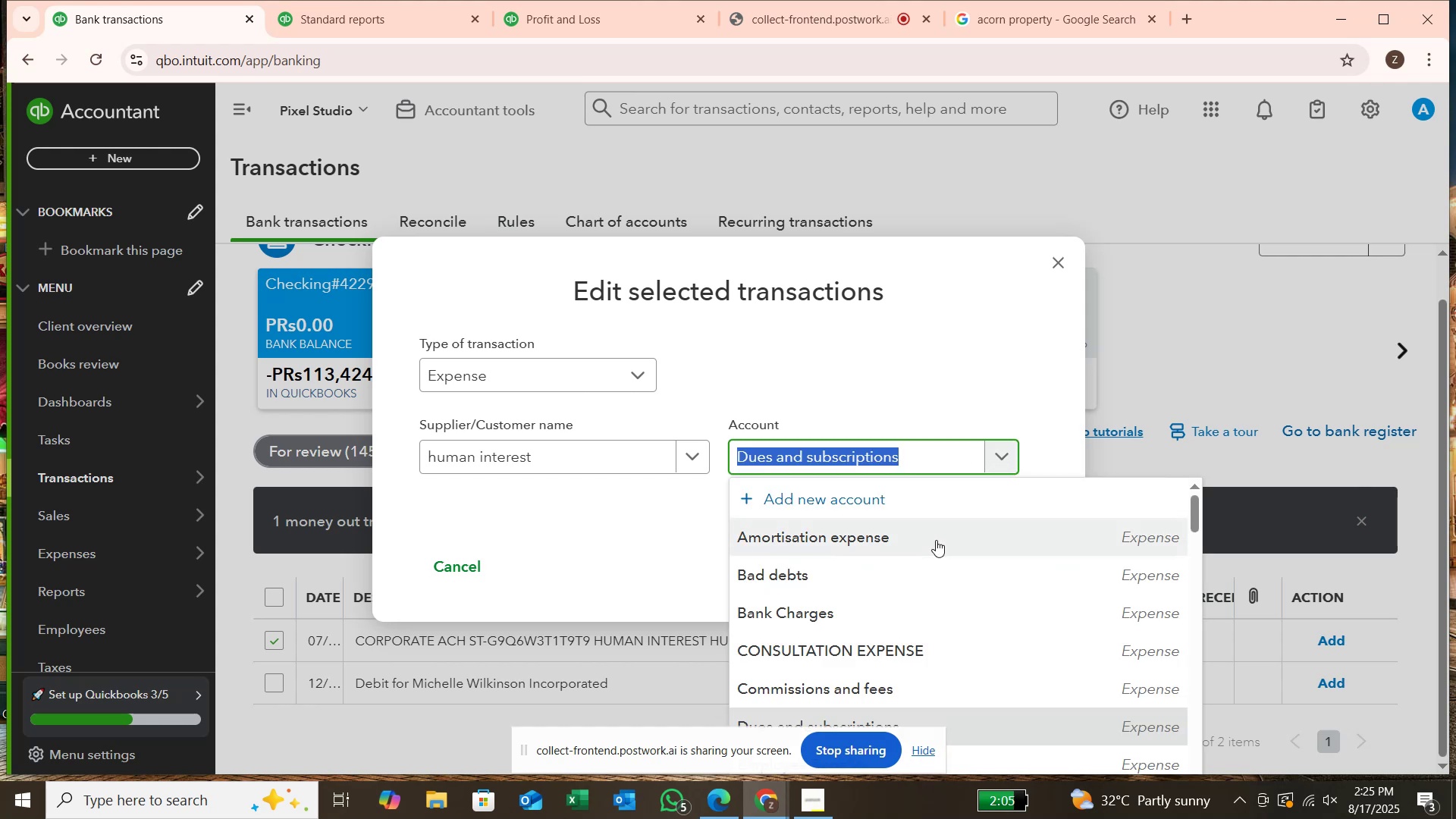 
scroll: coordinate [932, 541], scroll_direction: down, amount: 5.0
 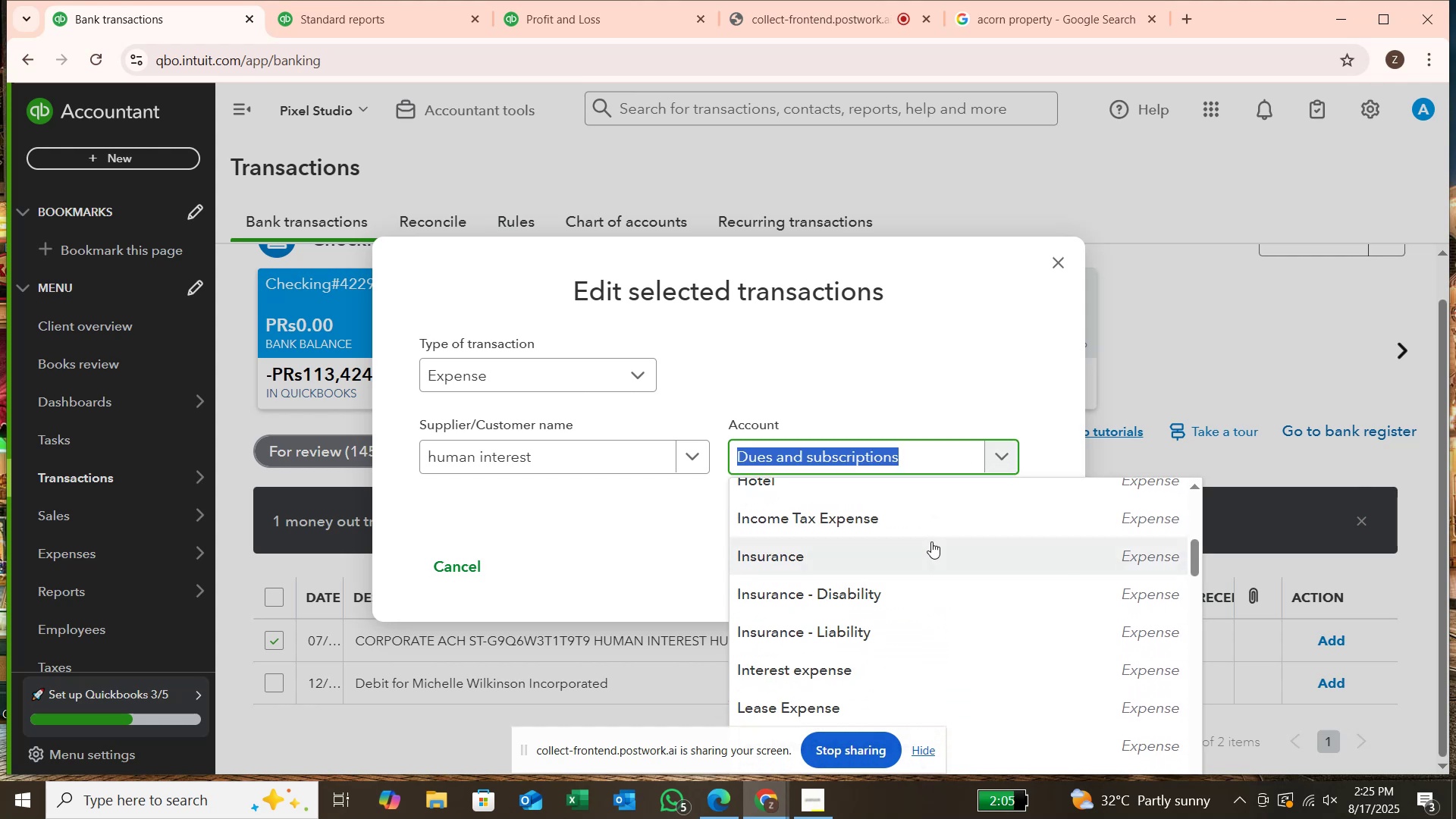 
scroll: coordinate [930, 535], scroll_direction: up, amount: 2.0
 